 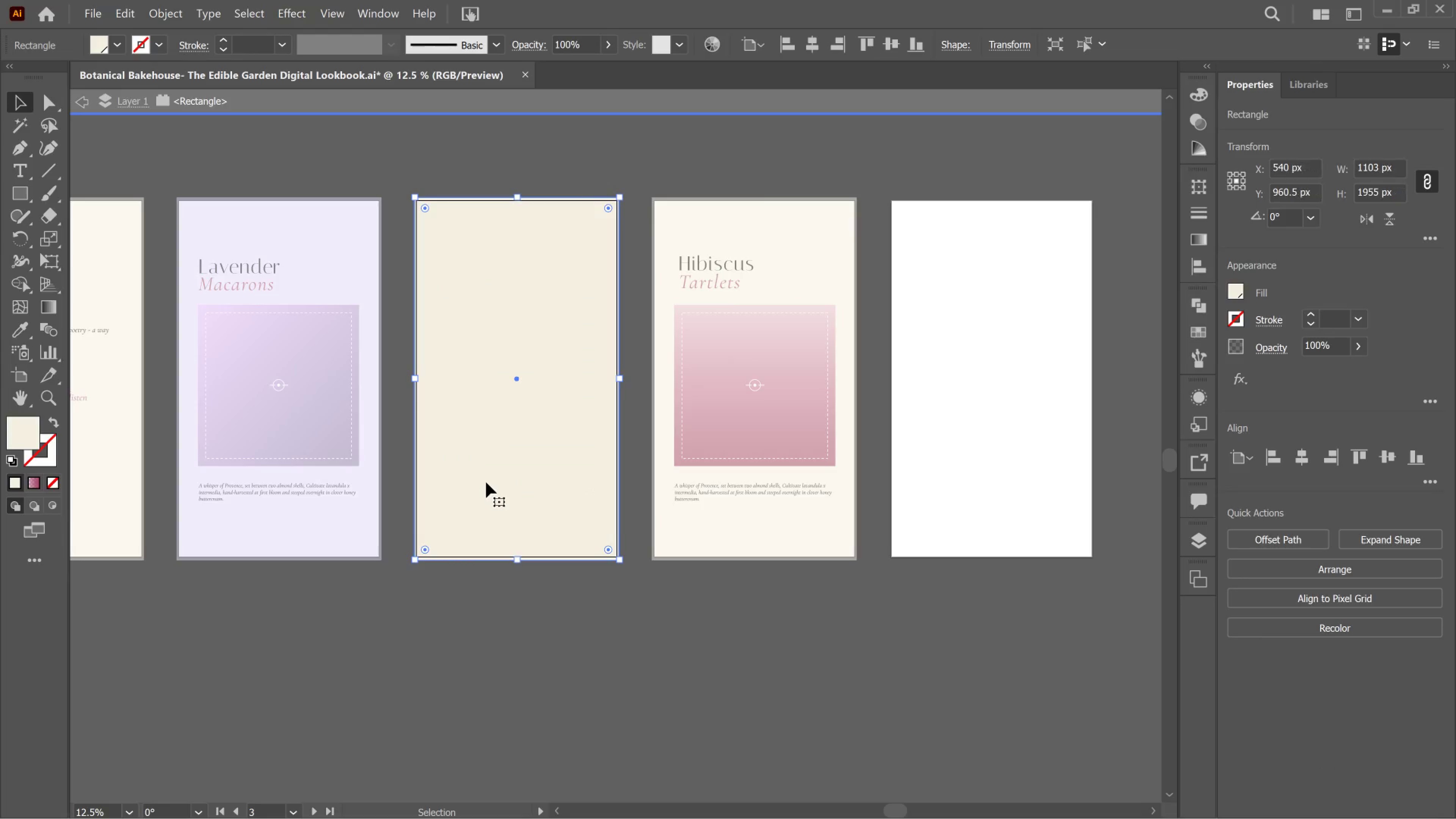 
double_click([473, 631])
 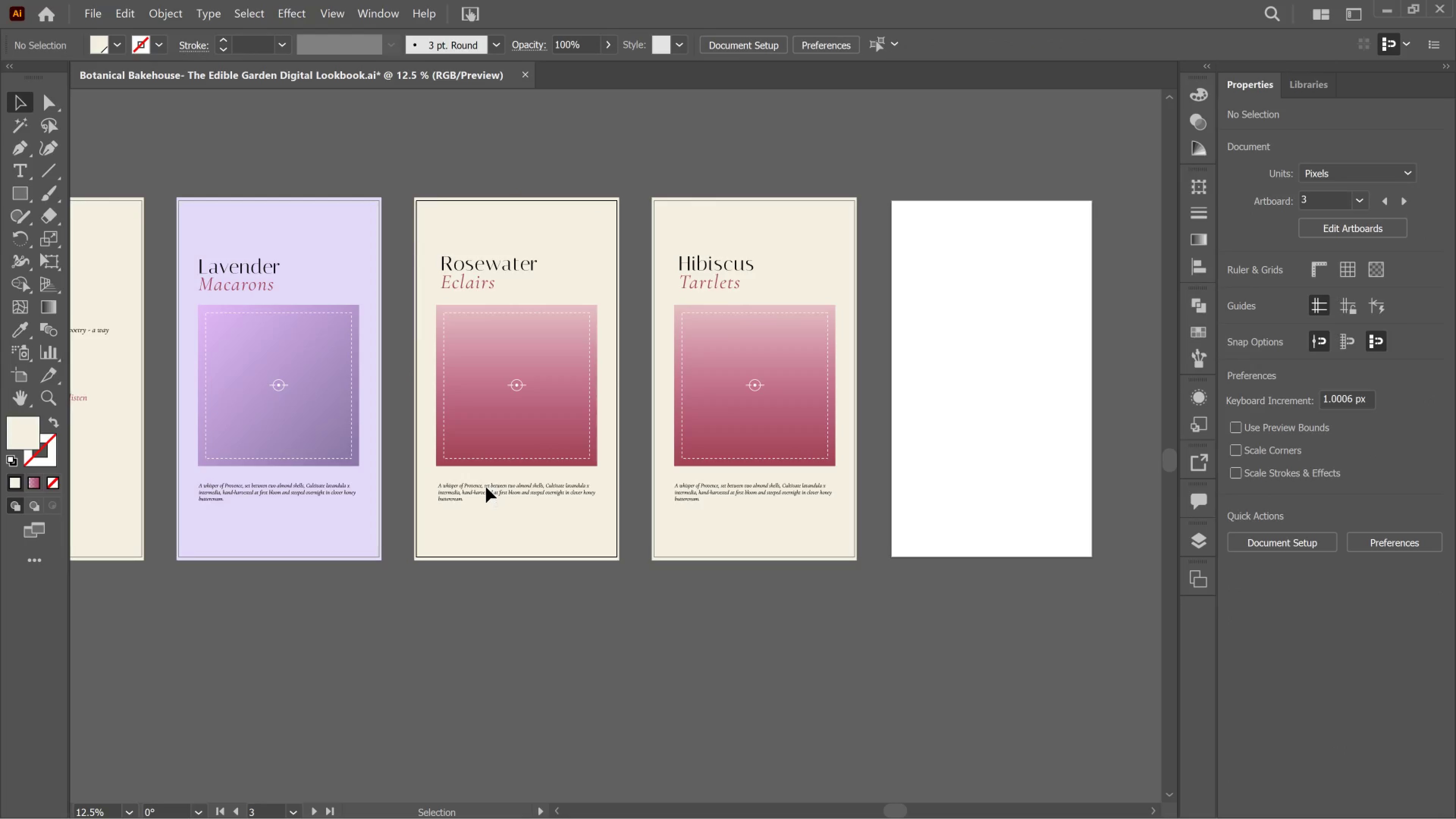 
double_click([486, 487])
 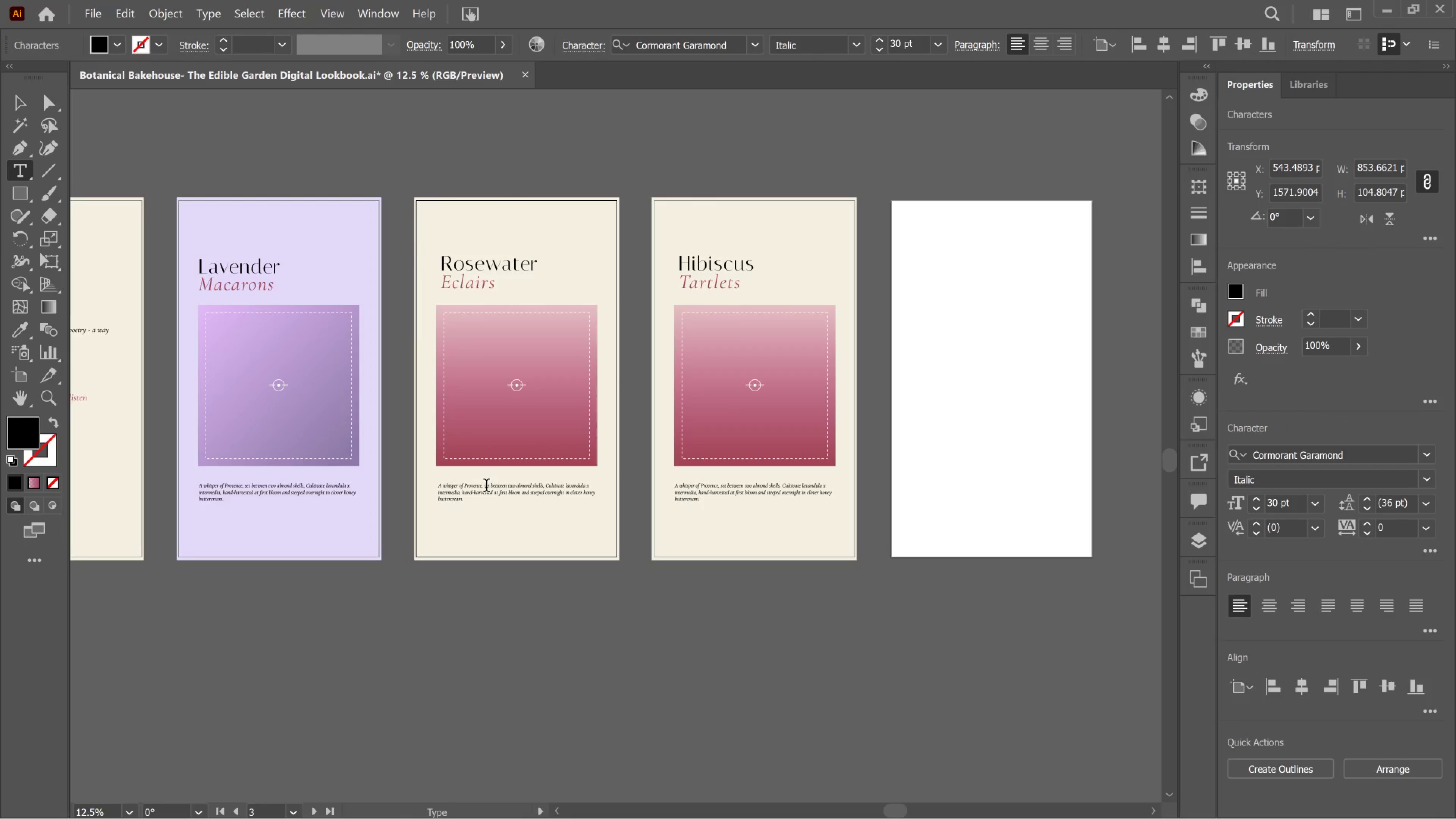 
hold_key(key=AltLeft, duration=0.8)
scroll: coordinate [488, 487], scroll_direction: up, amount: 6.0
 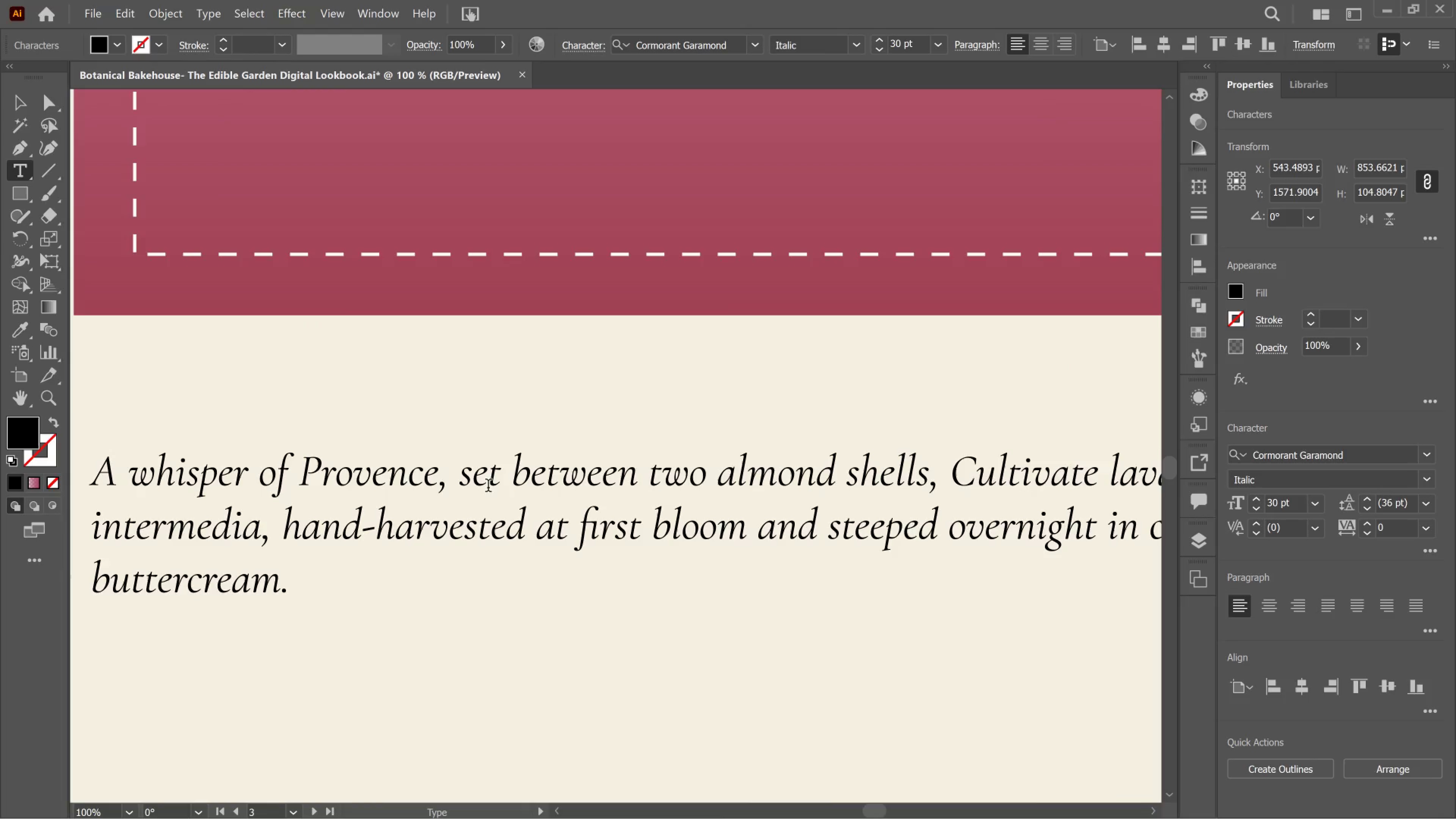 
left_click([488, 487])
 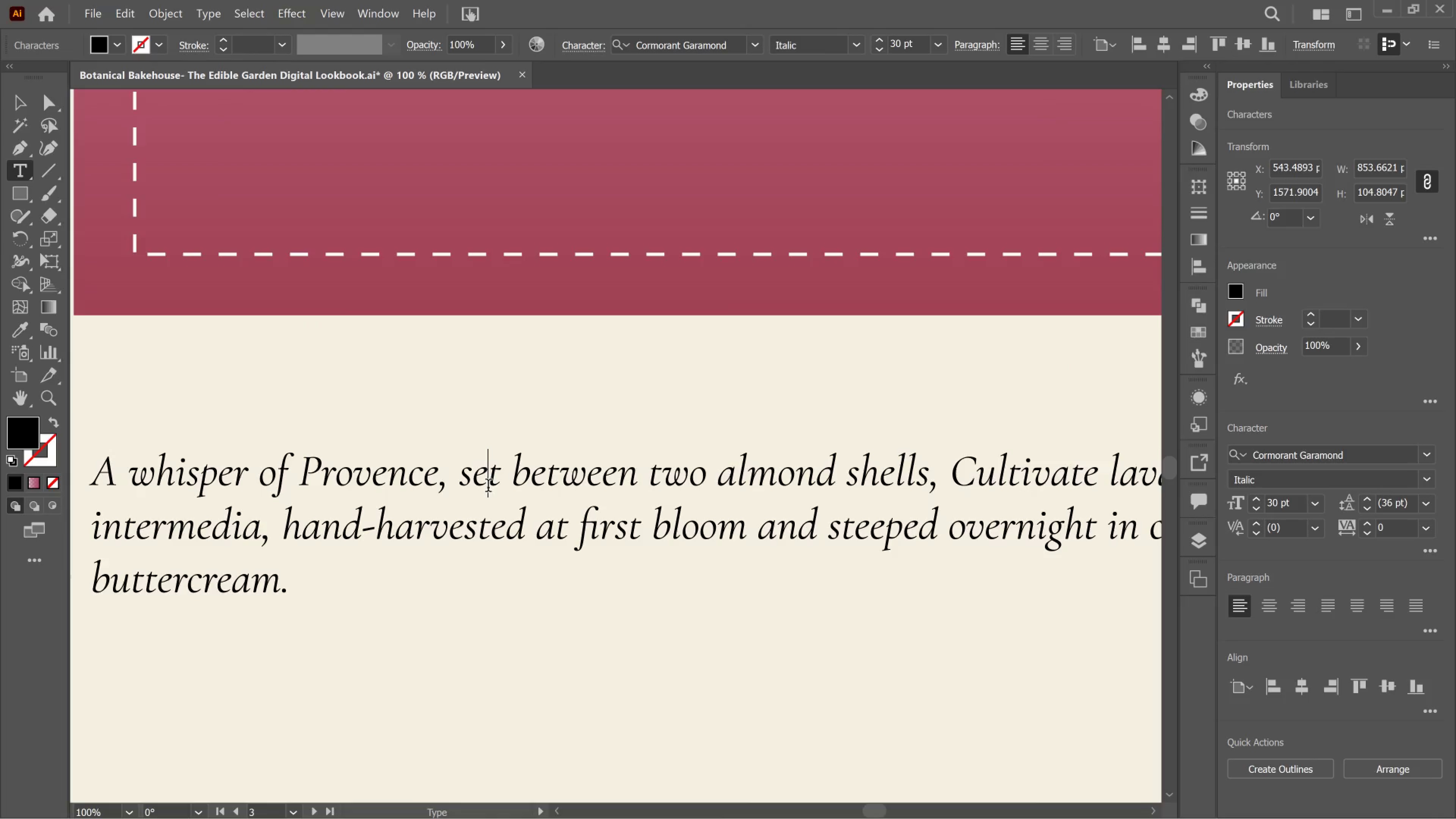 
hold_key(key=AltLeft, duration=0.87)
scroll: coordinate [488, 487], scroll_direction: down, amount: 2.0
 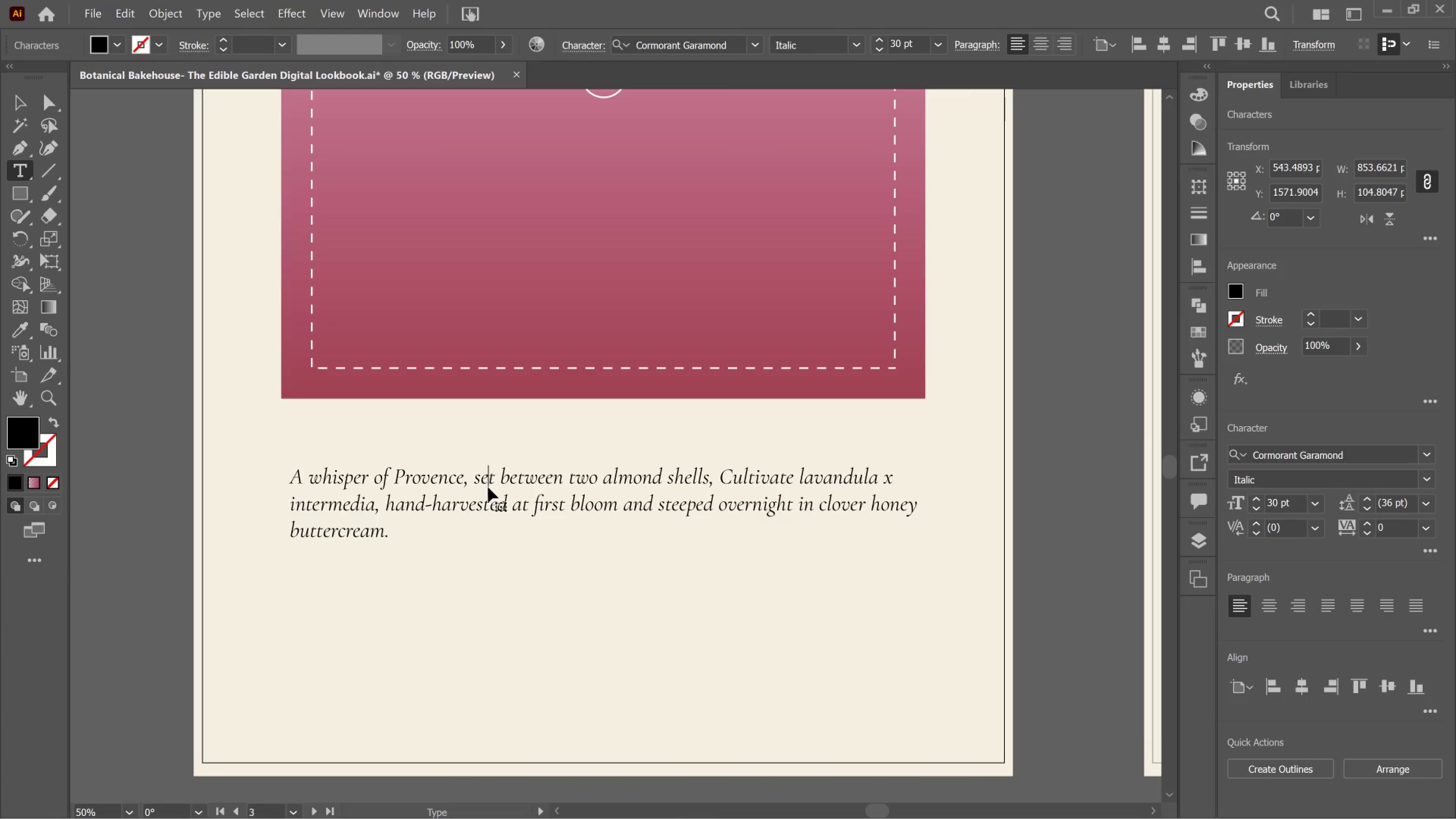 
key(Control+A)
 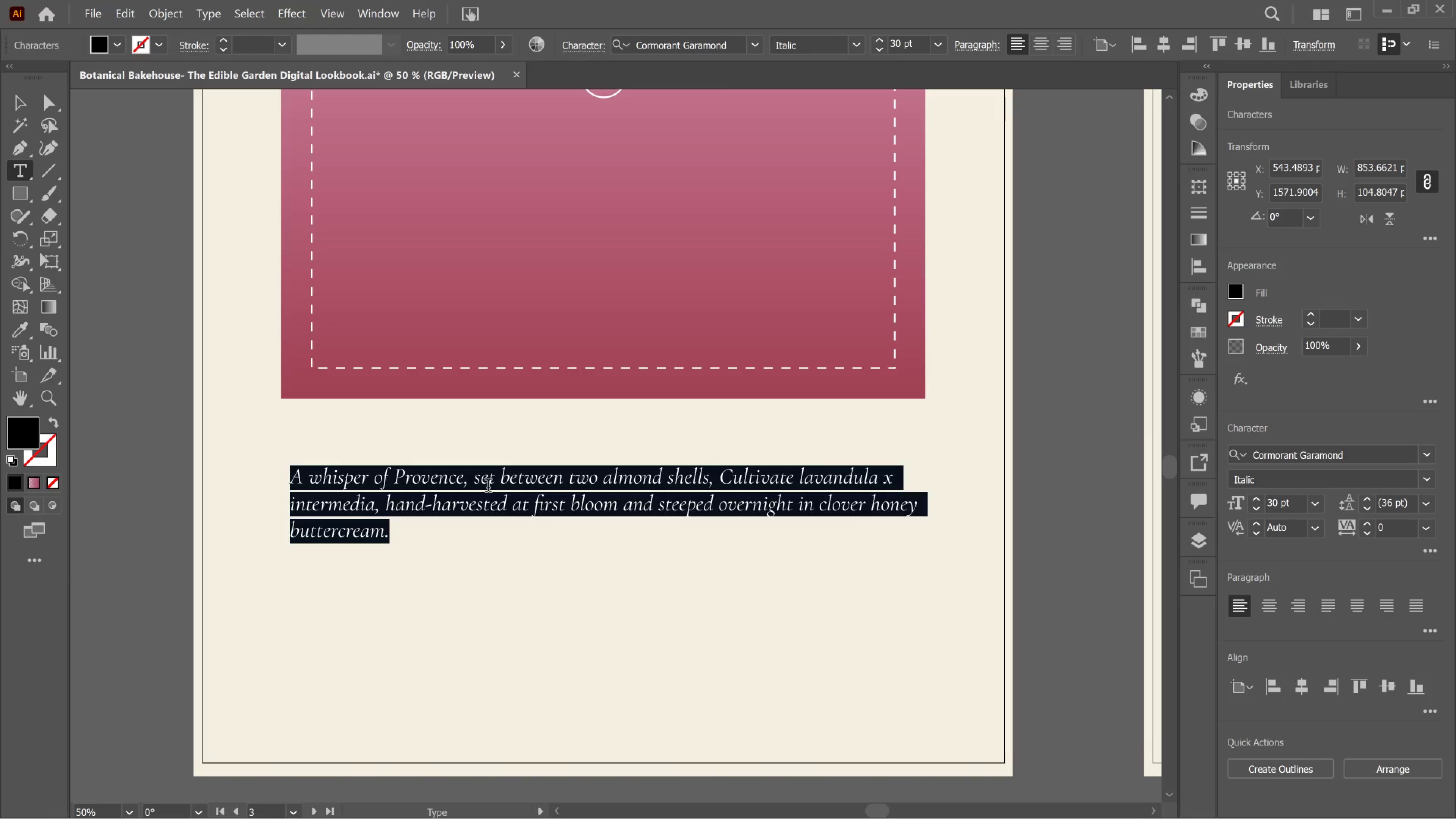 
type(Choux paste)
key(Backspace)
type(ry )
key(Backspace)
type(, baked until English)
 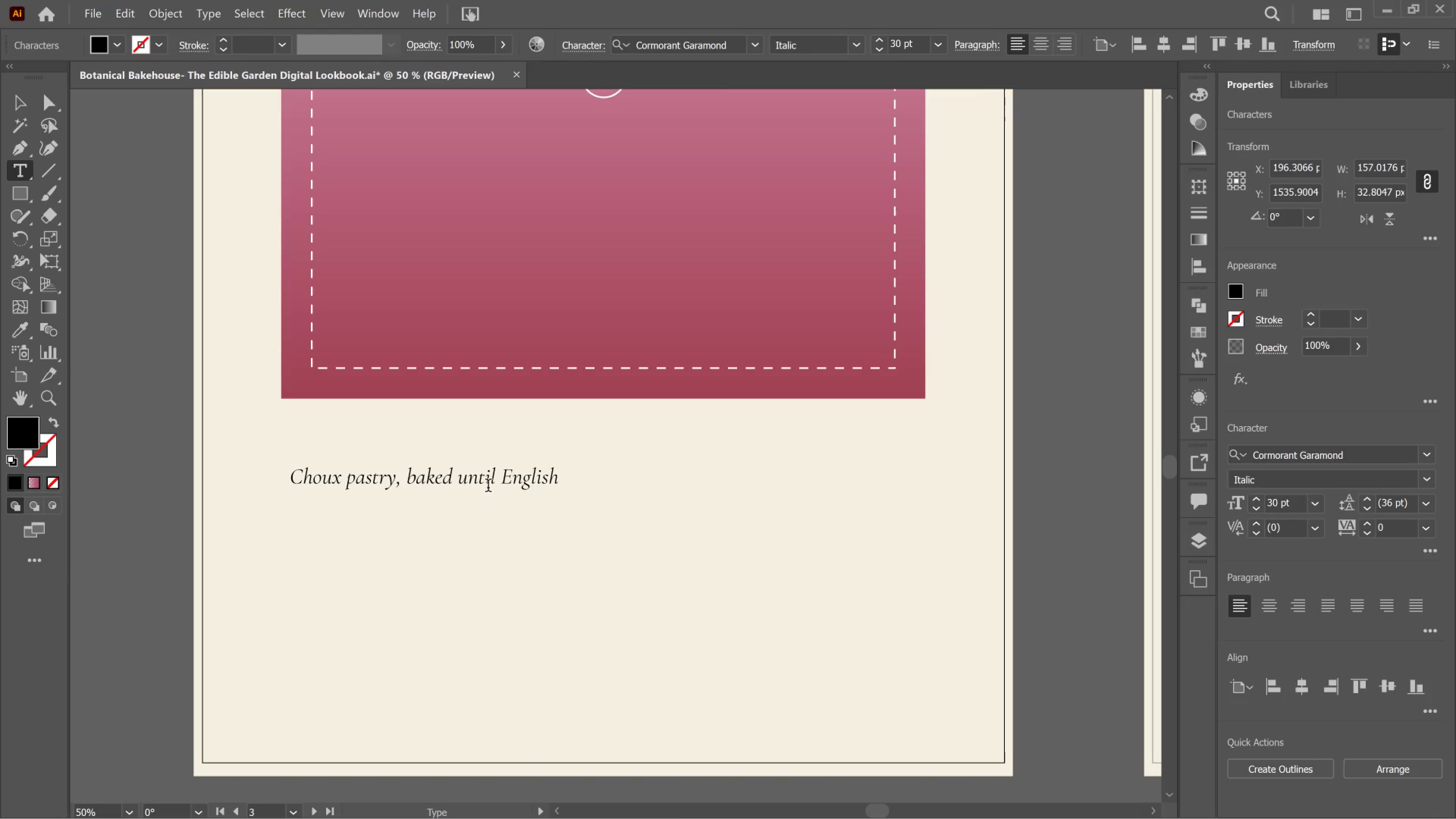 
key(Control+ControlLeft)
 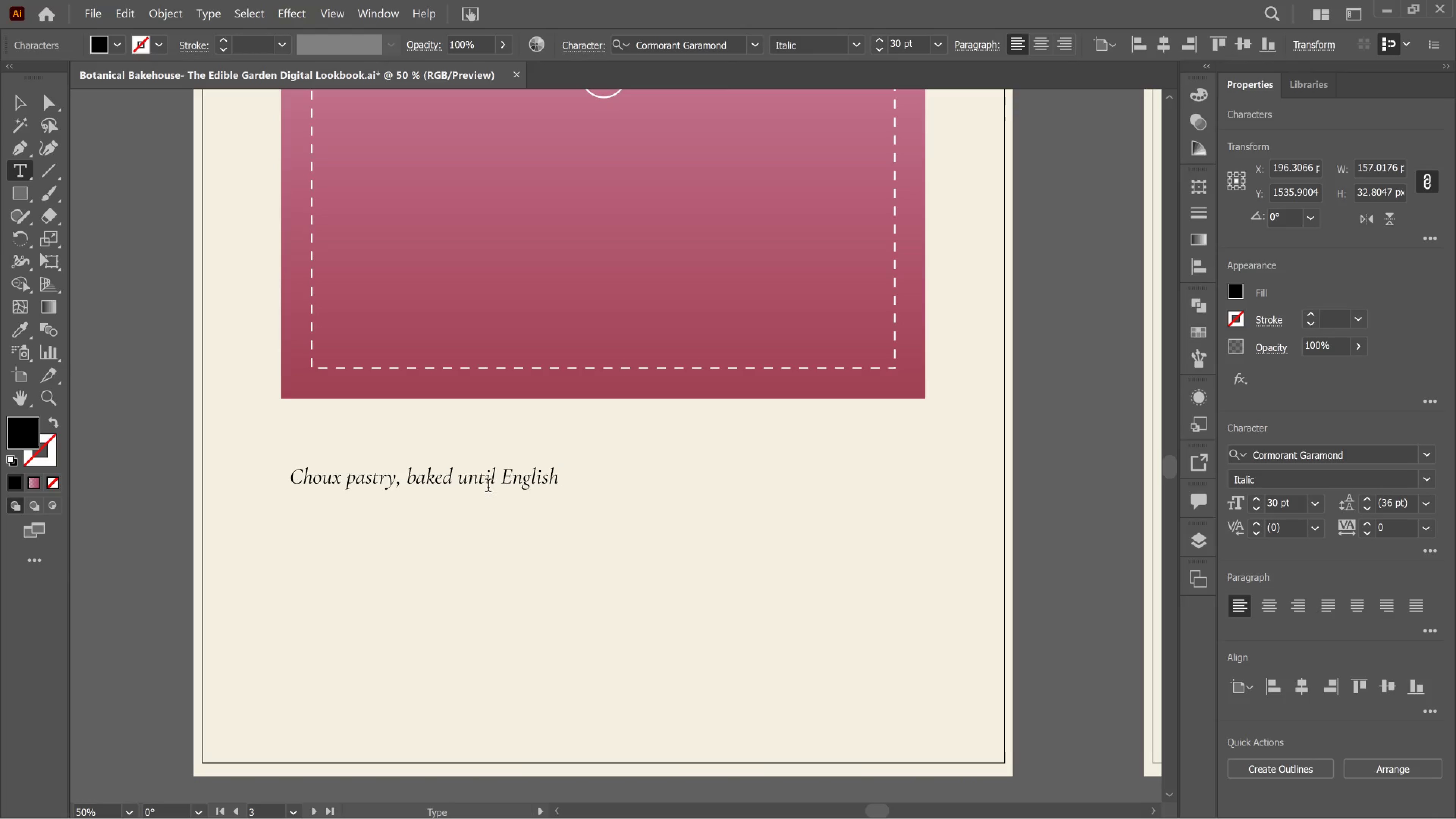 
key(Backspace)
 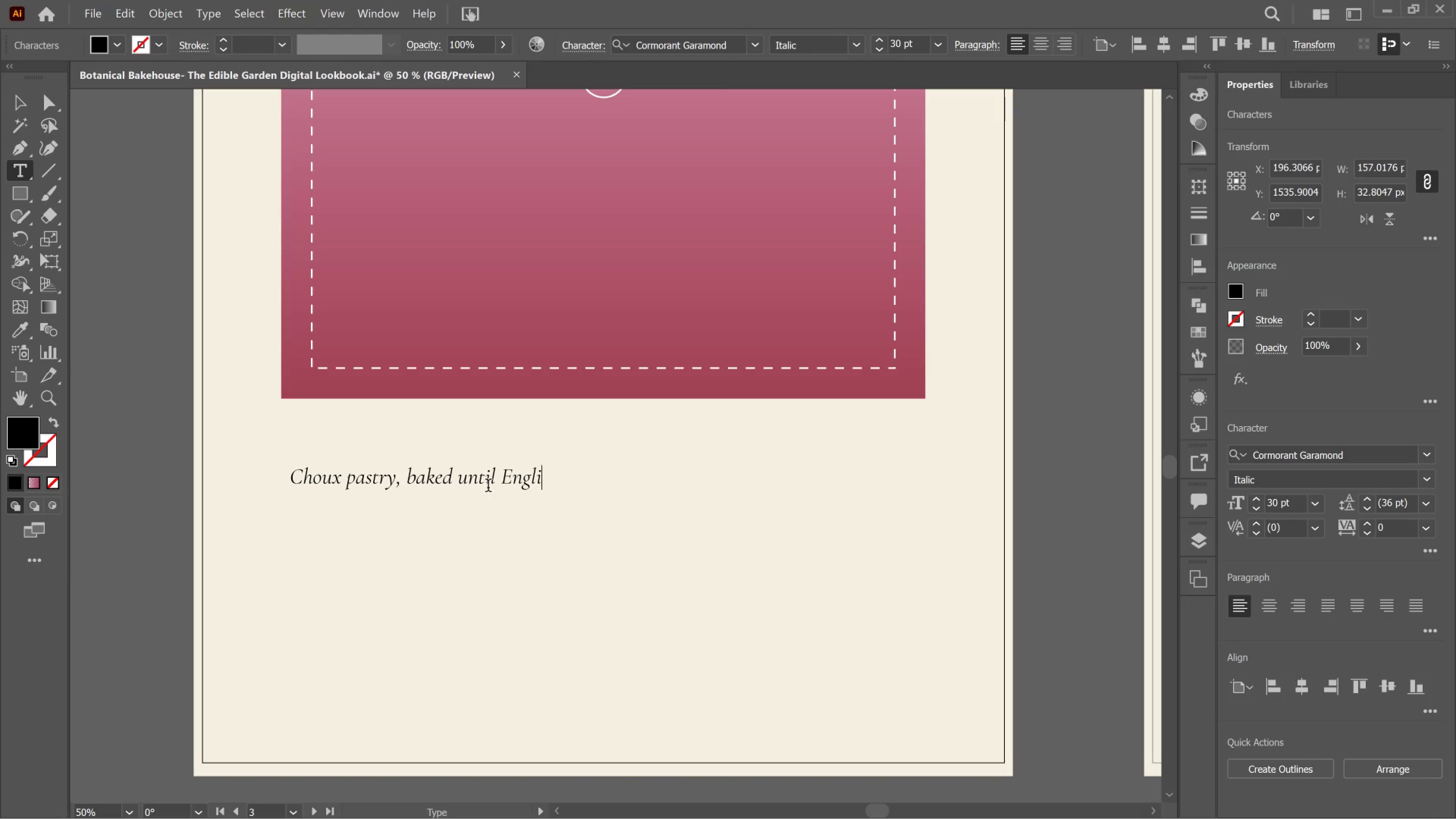 
key(Backspace)
 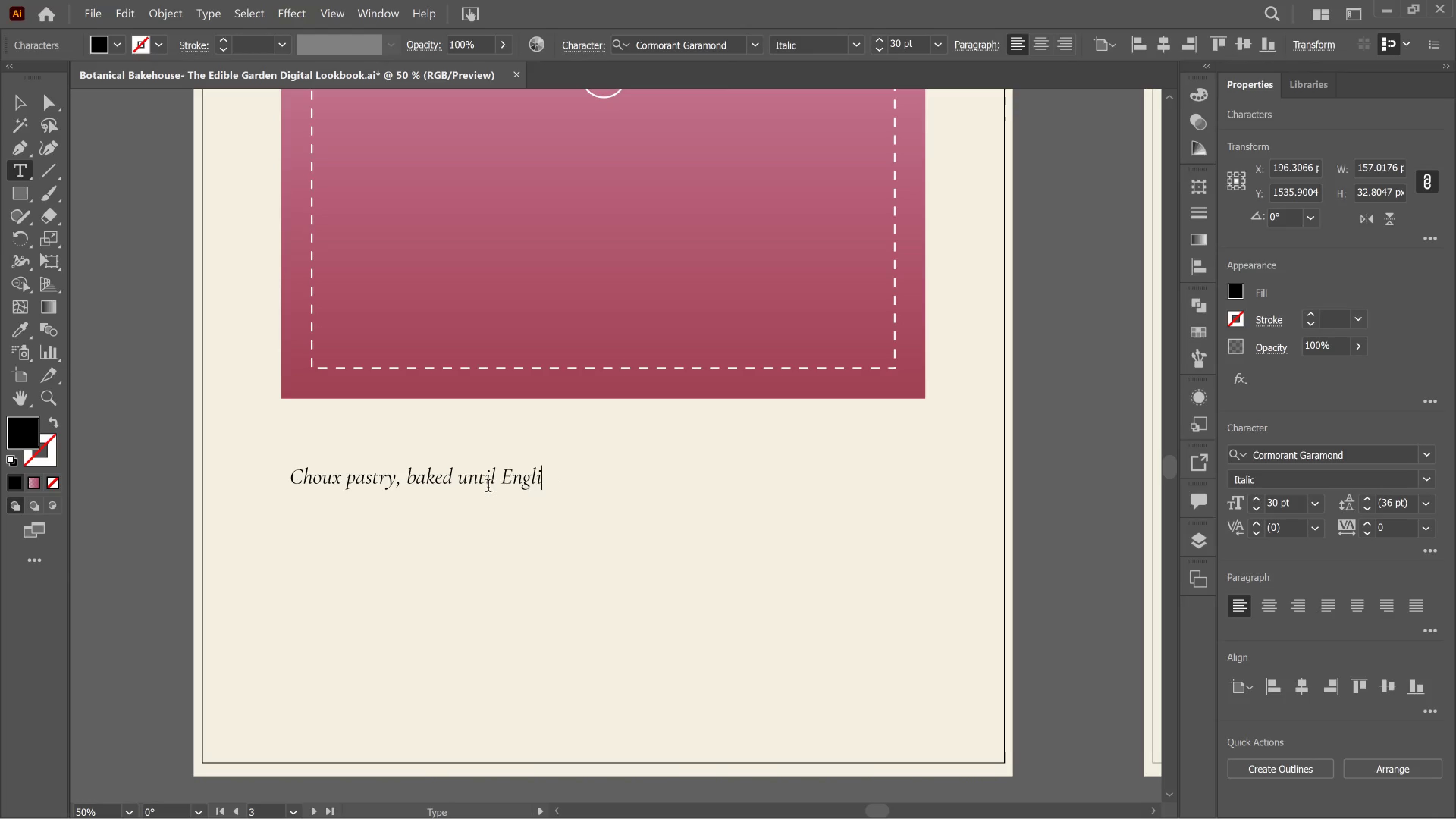 
key(Backspace)
 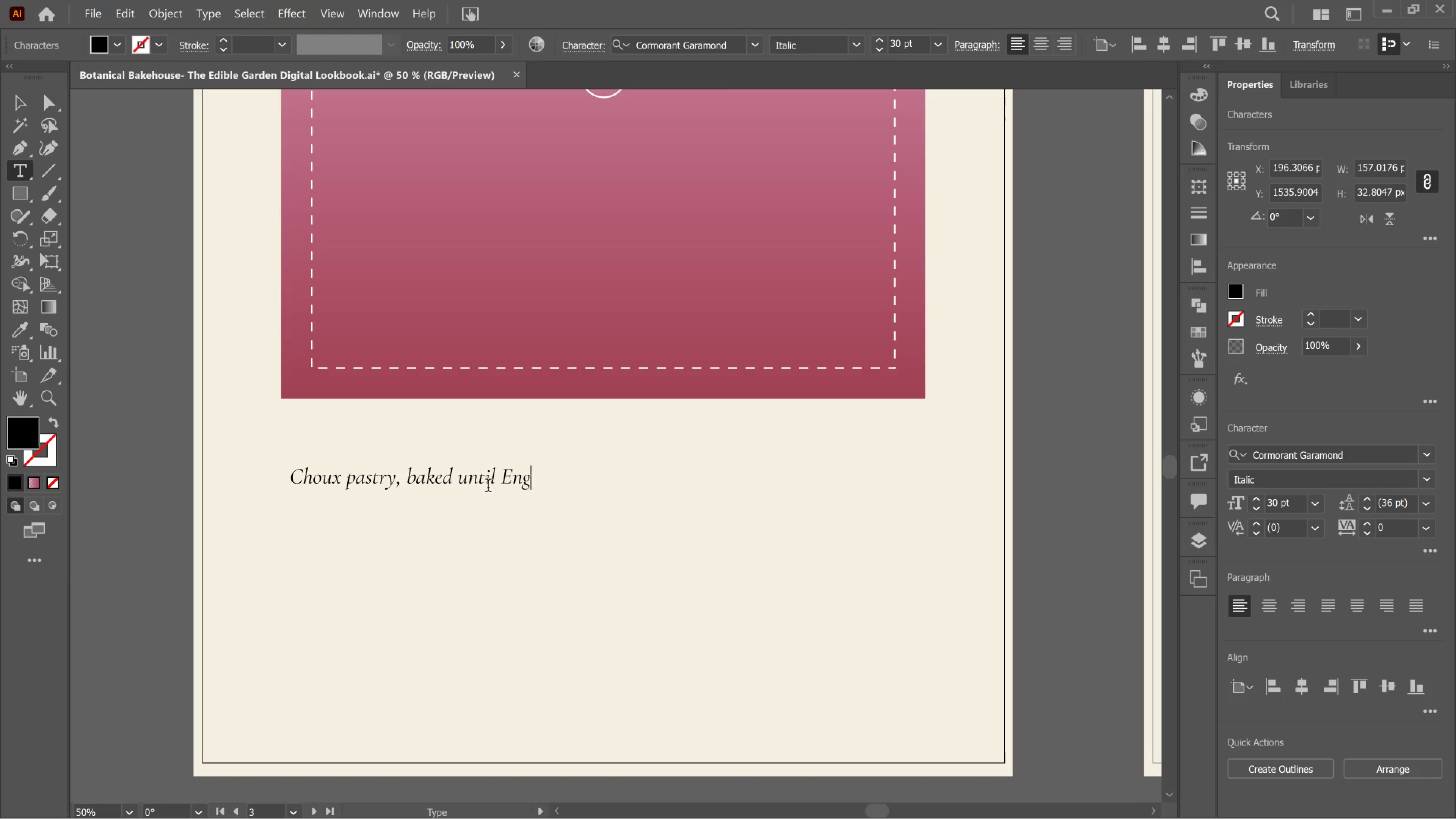 
key(Backspace)
 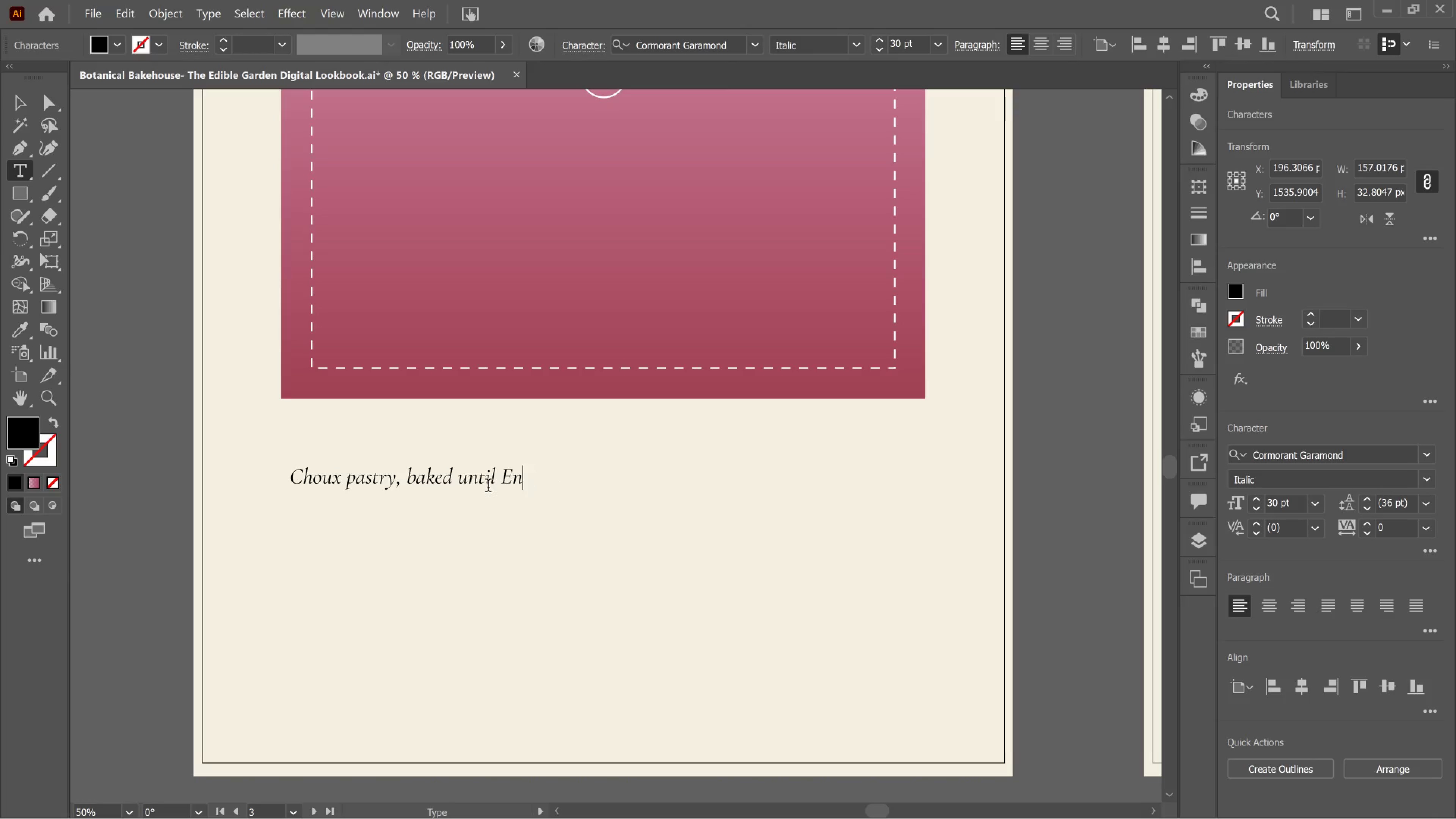 
key(Backspace)
 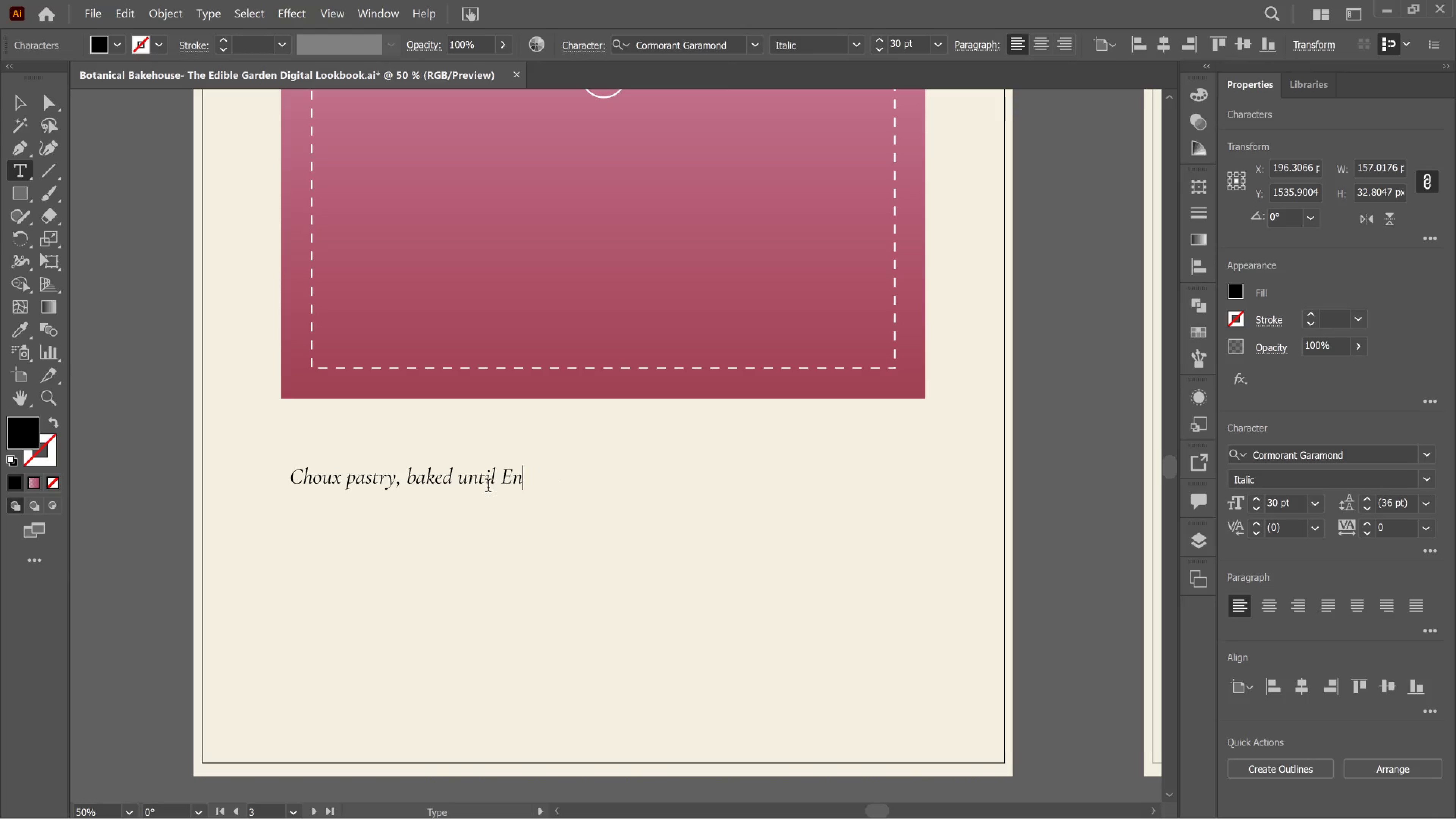 
key(Backspace)
 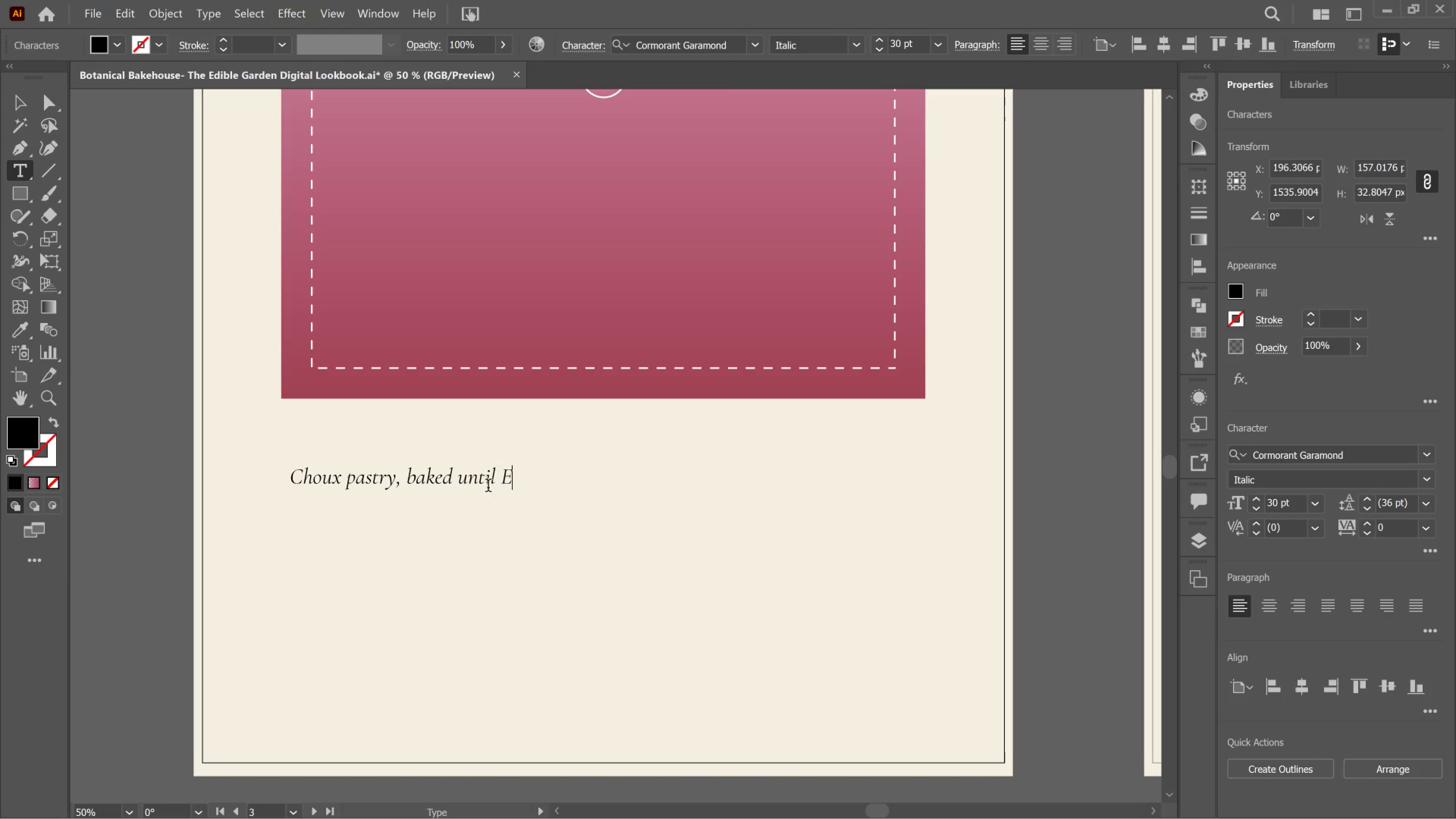 
key(Backspace)
 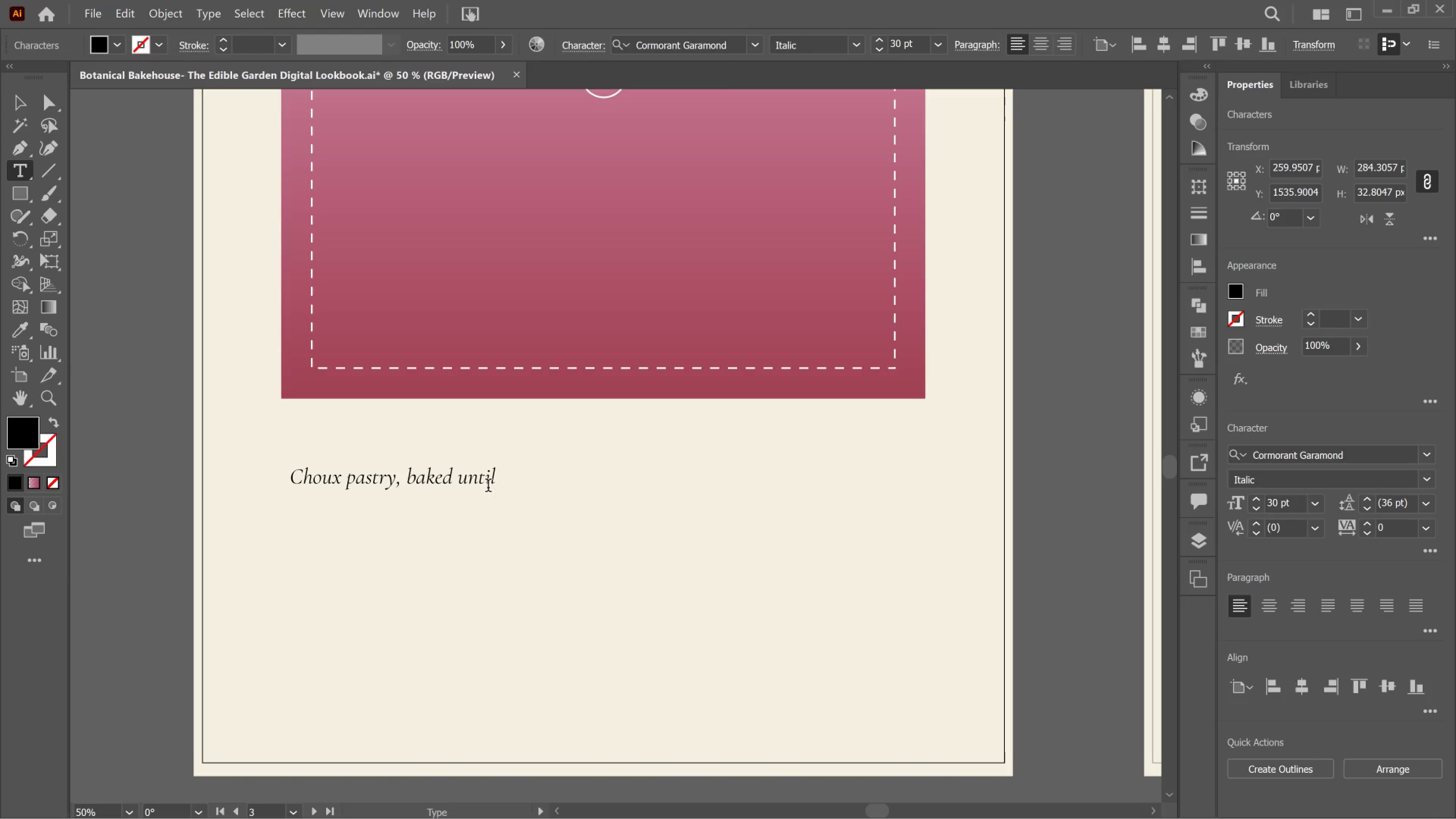 
type(its sighs, F)
key(Backspace)
key(Backspace)
key(Backspace)
type(. Filled with s )
key(Backspace)
key(Backspace)
type(a pale )
key(Backspace)
type( pink creme patiss)
 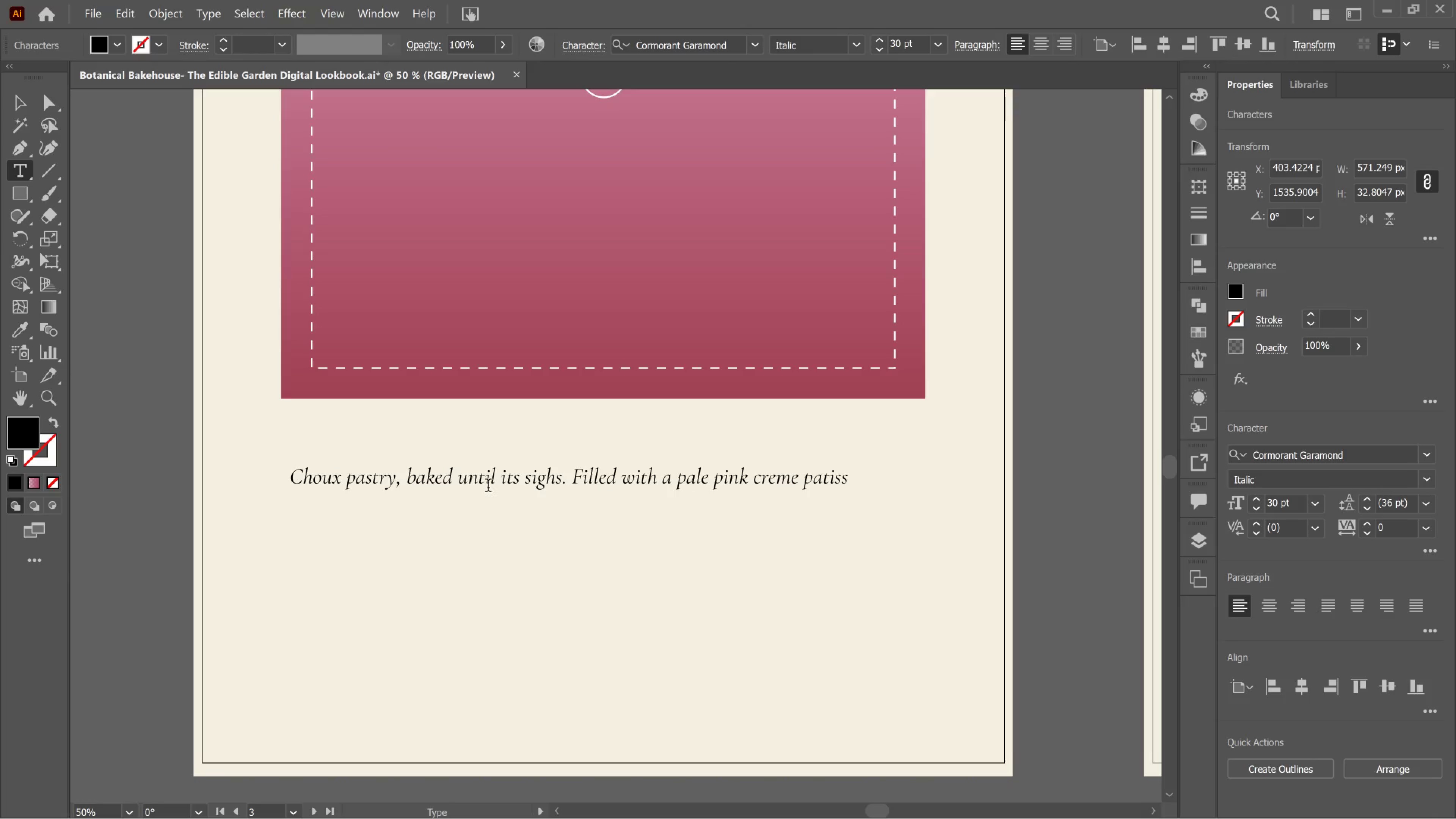 
type(iere of )
 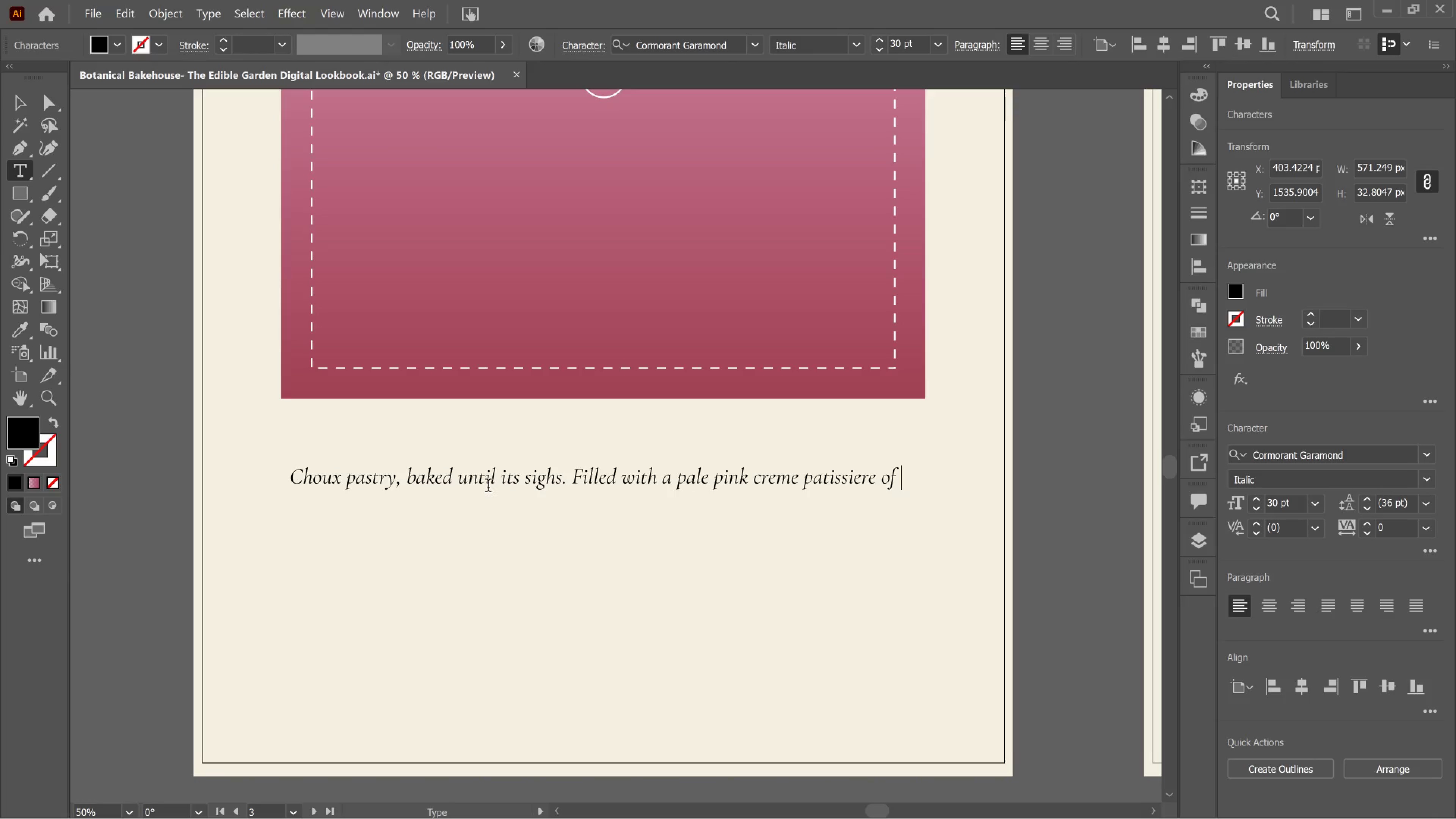 
key(Enter)
 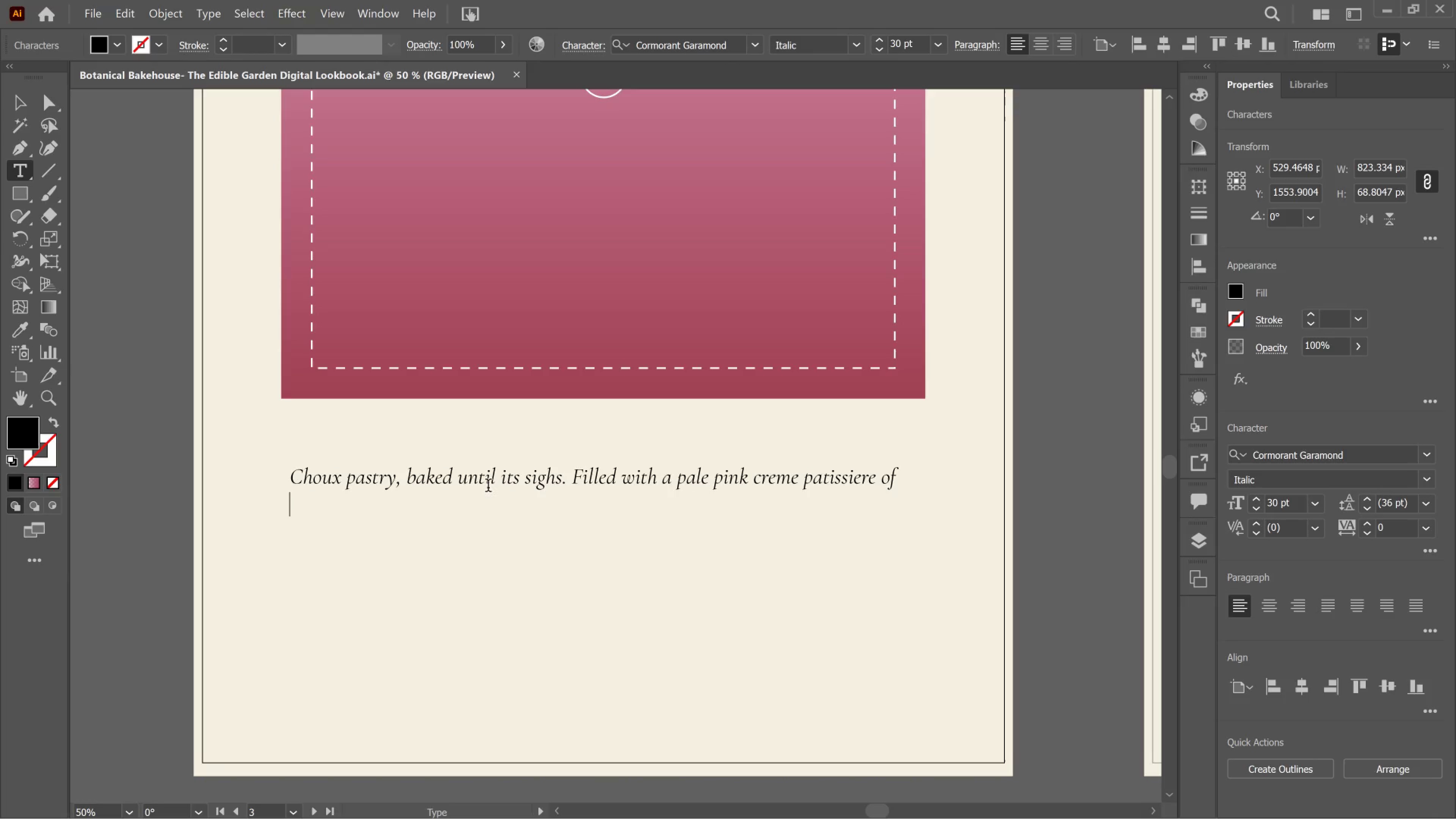 
type(damask)
 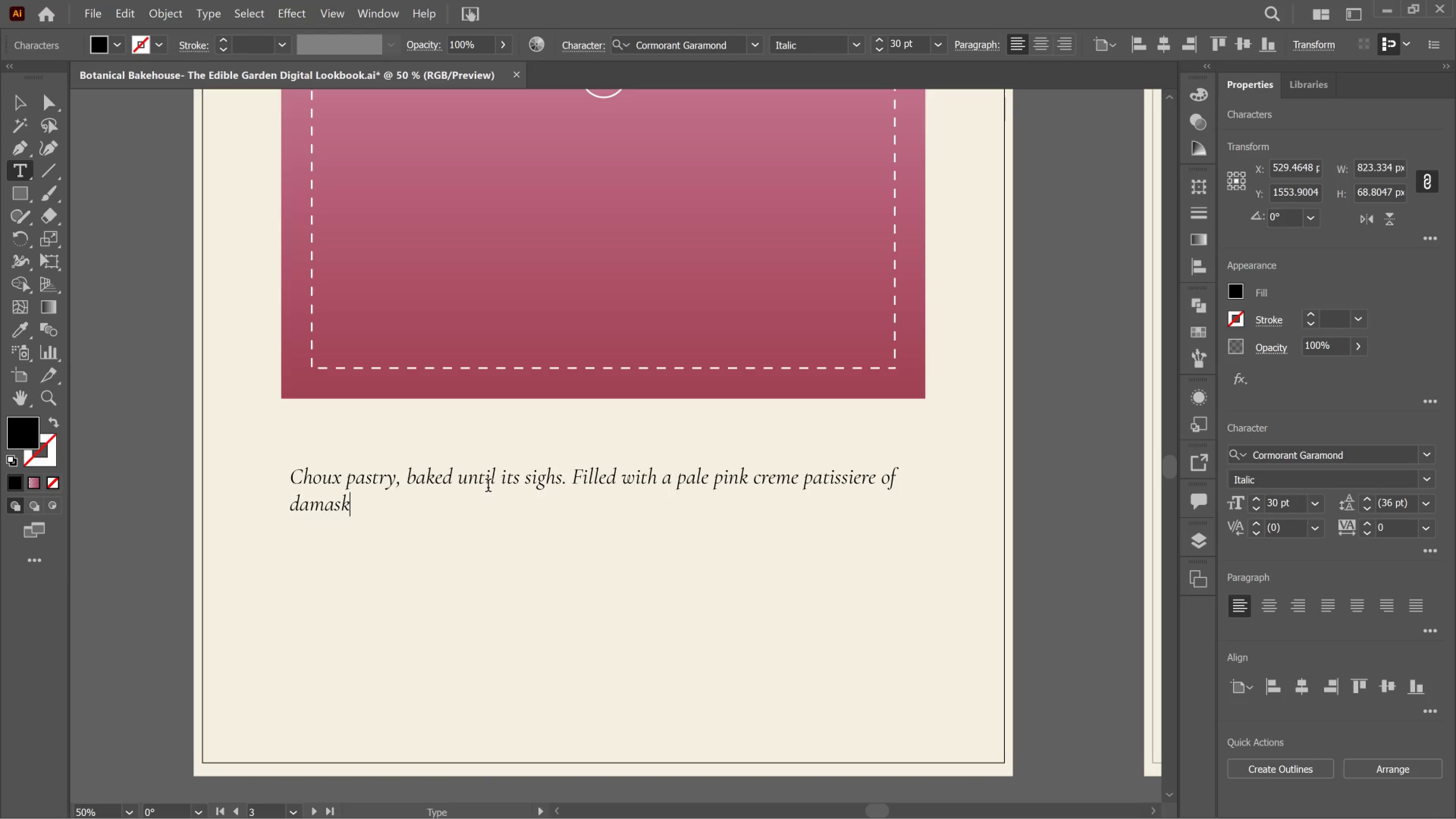 
wait(13.9)
 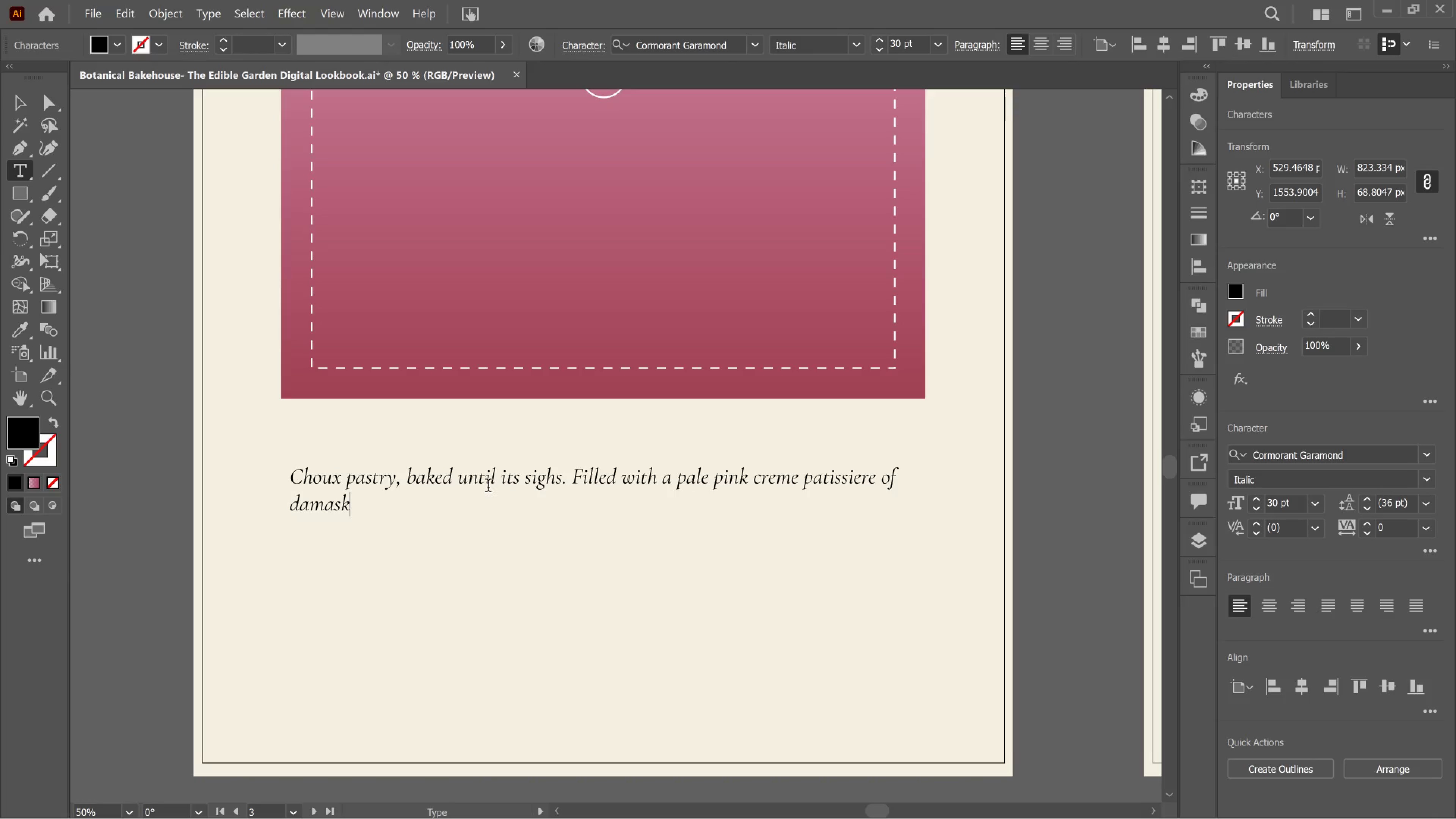 
type( rose distillate, finished with a glaze of crystallized petal.)
 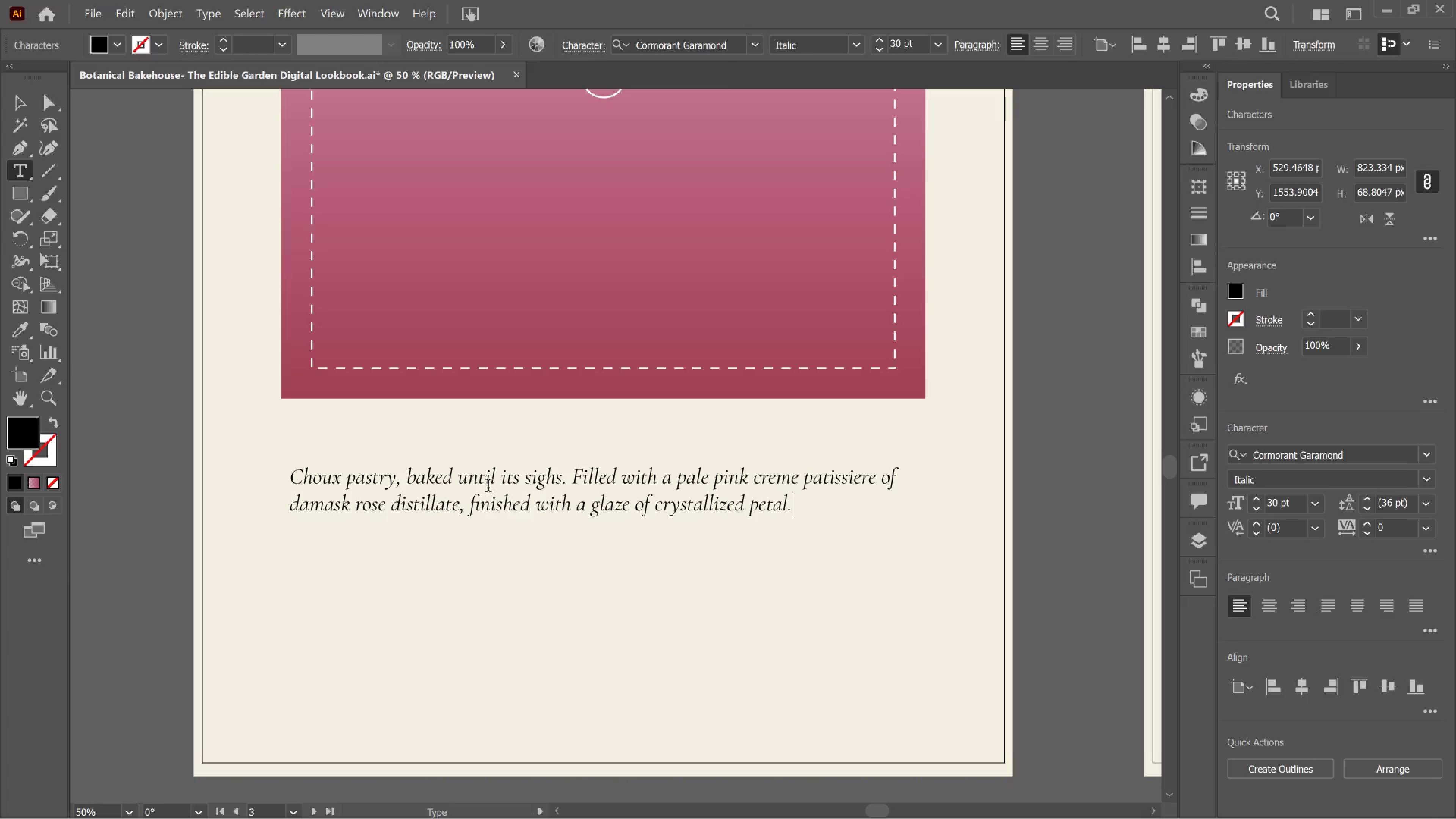 
wait(19.77)
 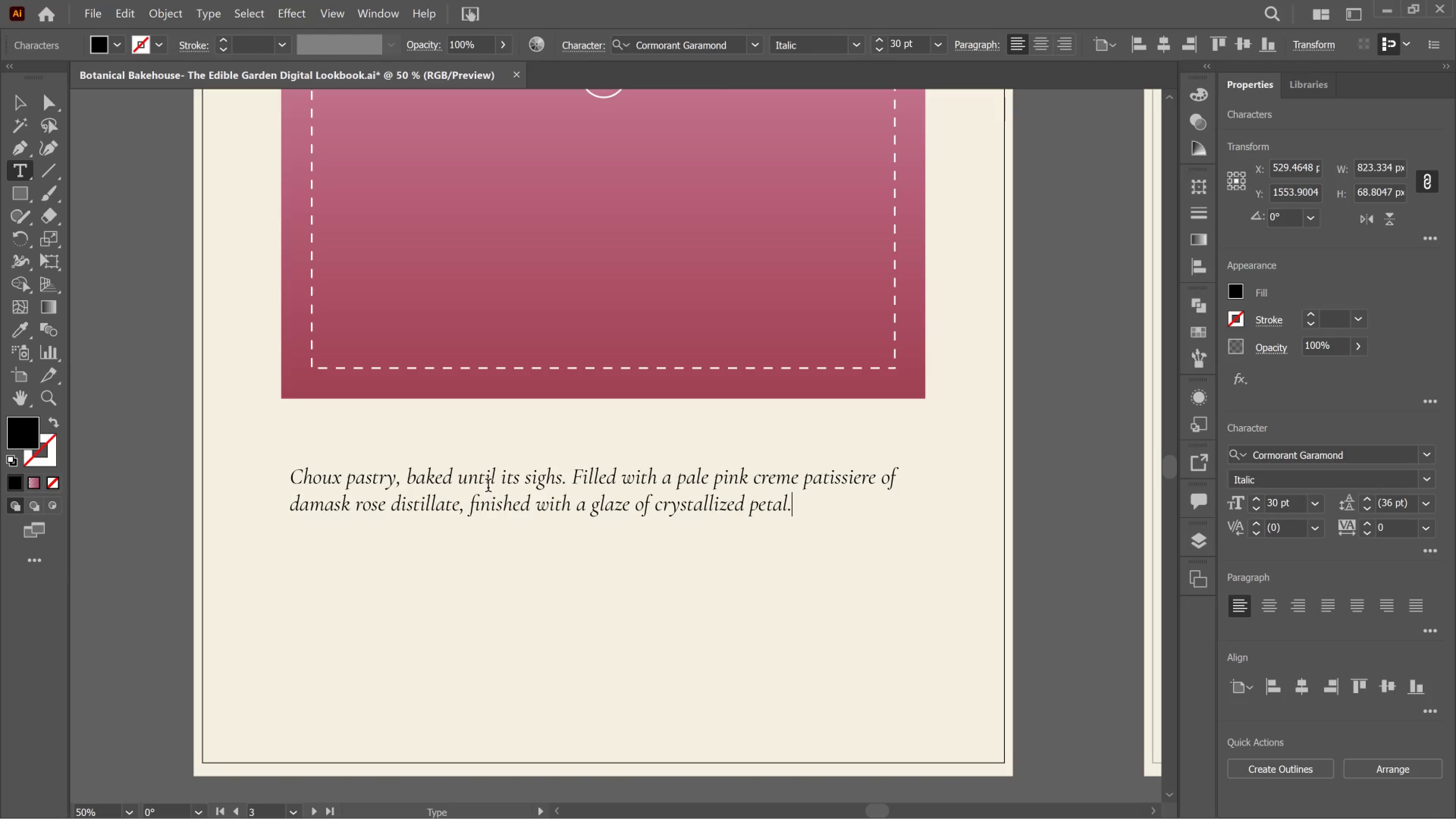 
left_click([15, 101])
 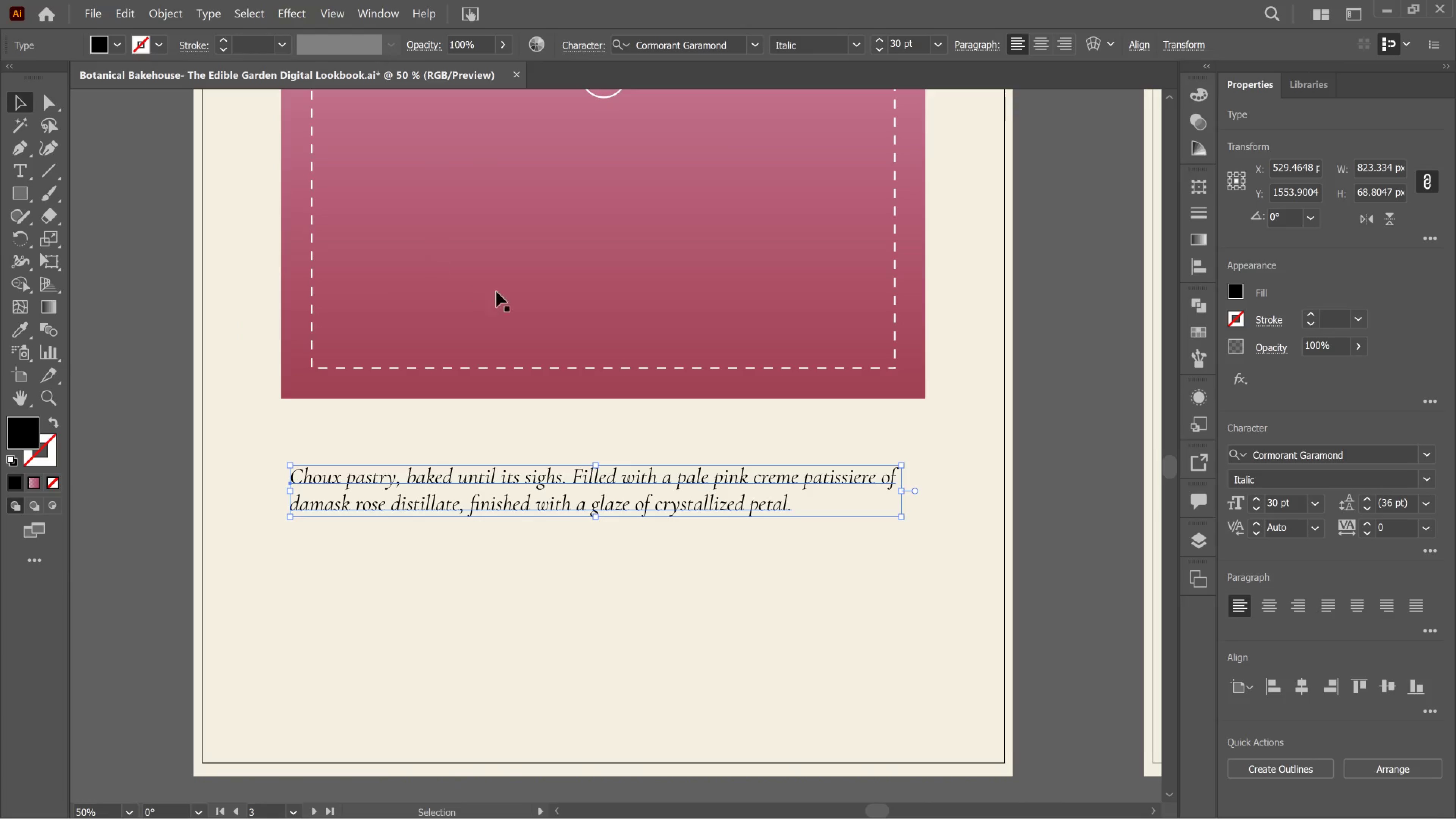 
hold_key(key=AltLeft, duration=1.51)
scroll: coordinate [676, 293], scroll_direction: down, amount: 2.0
 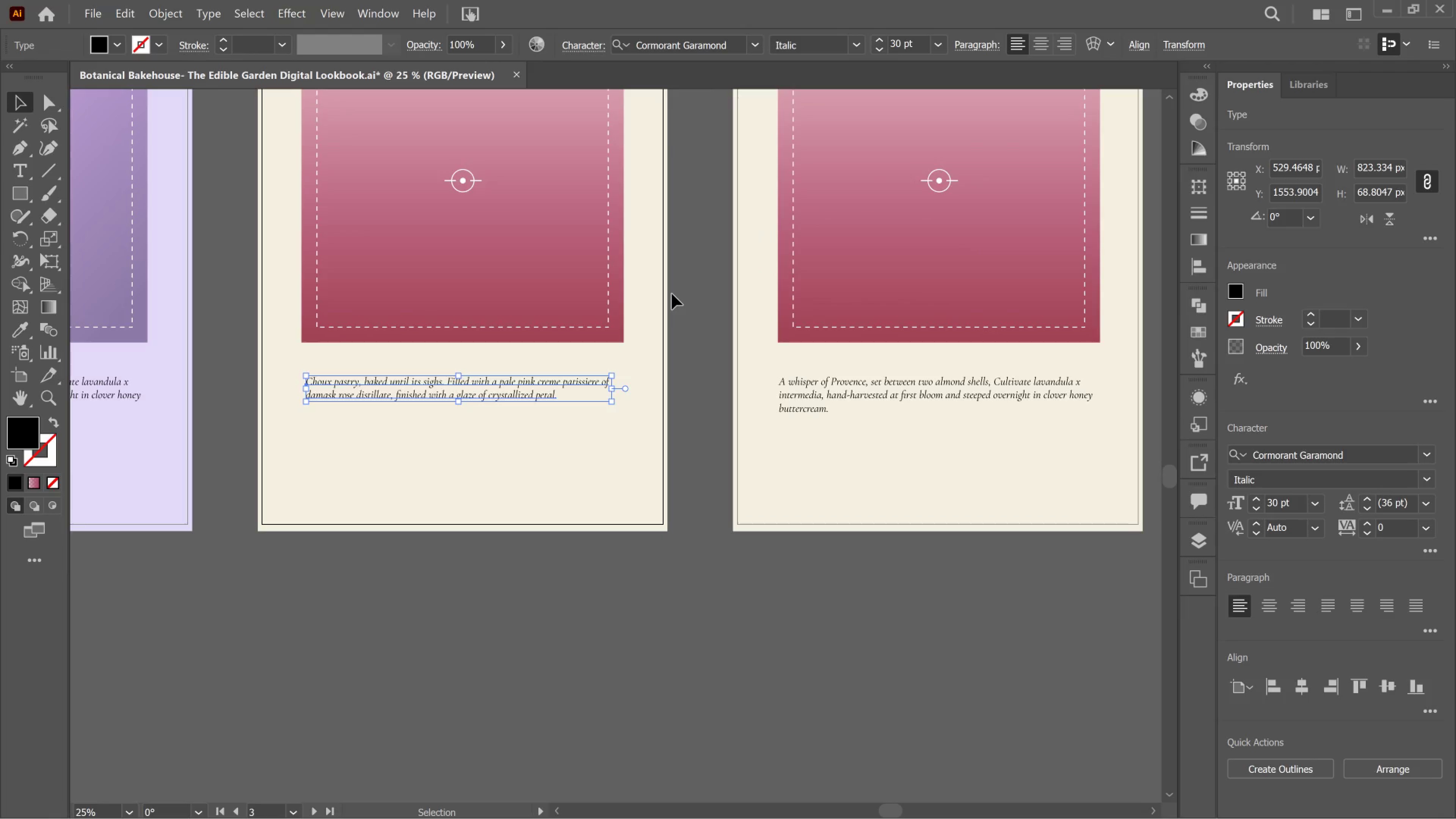 
scroll: coordinate [681, 276], scroll_direction: up, amount: 12.0
 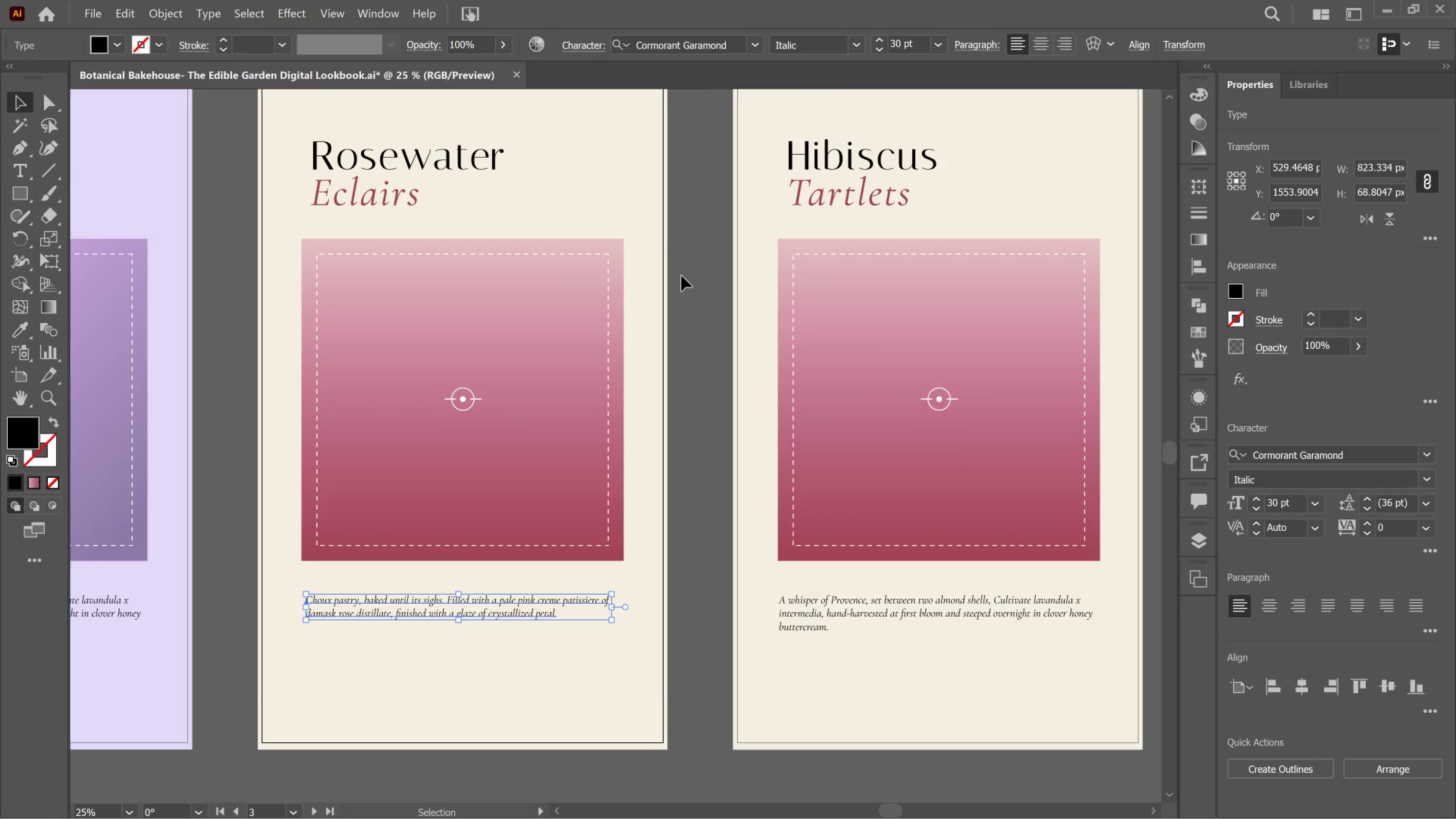 
wait(5.46)
 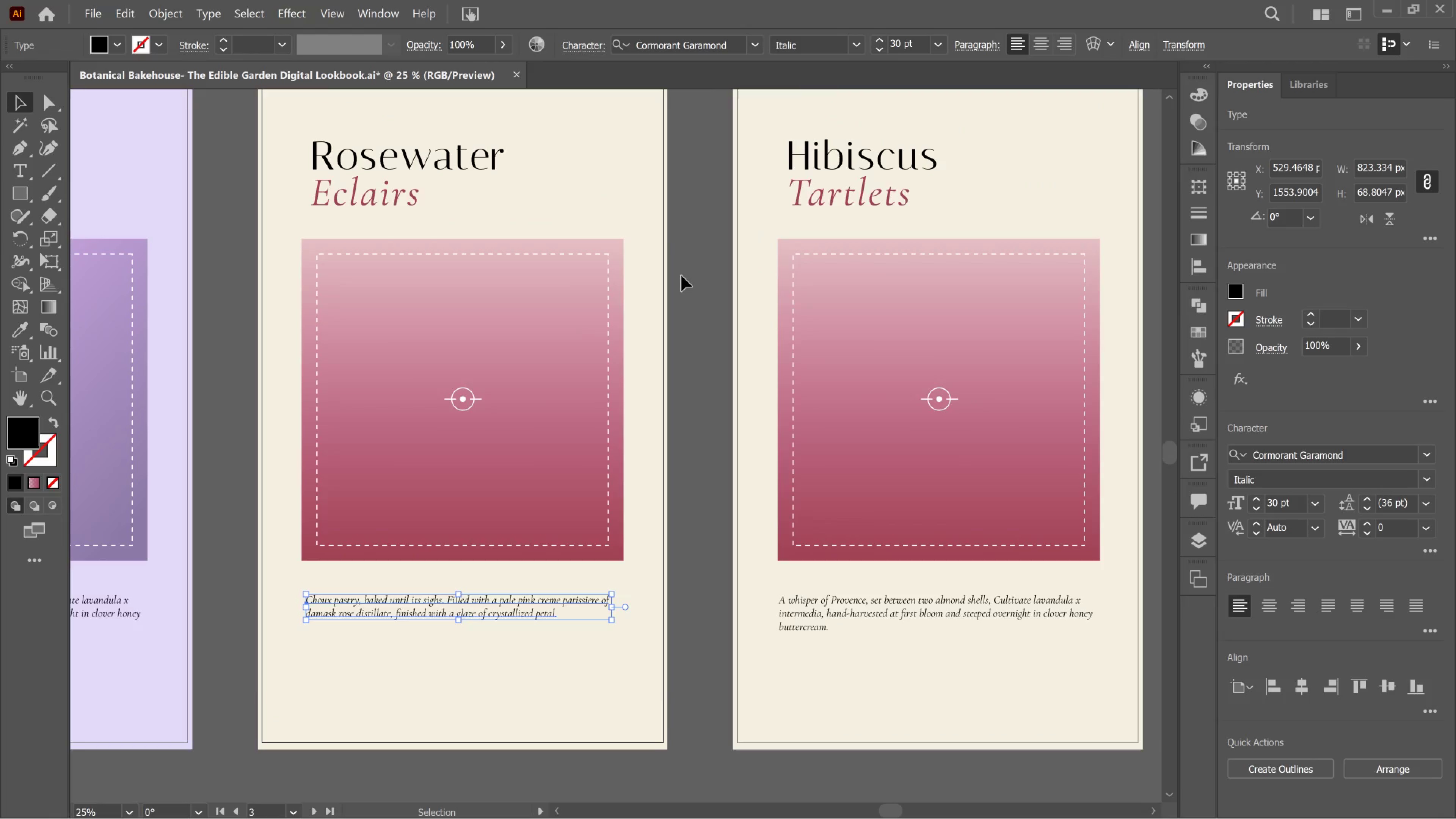 
hold_key(key=AltLeft, duration=0.51)
 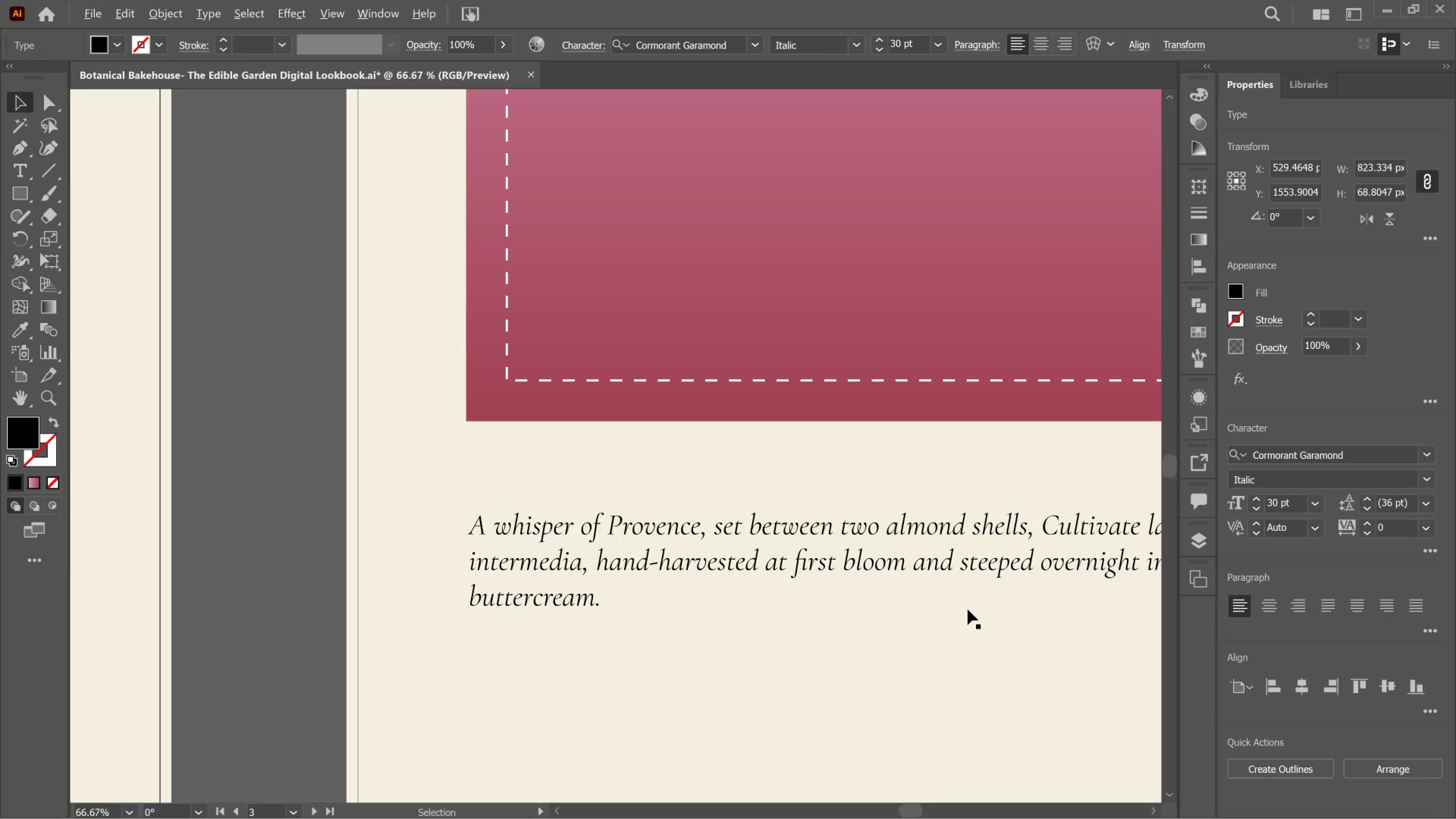 
key(Alt+AltLeft)
 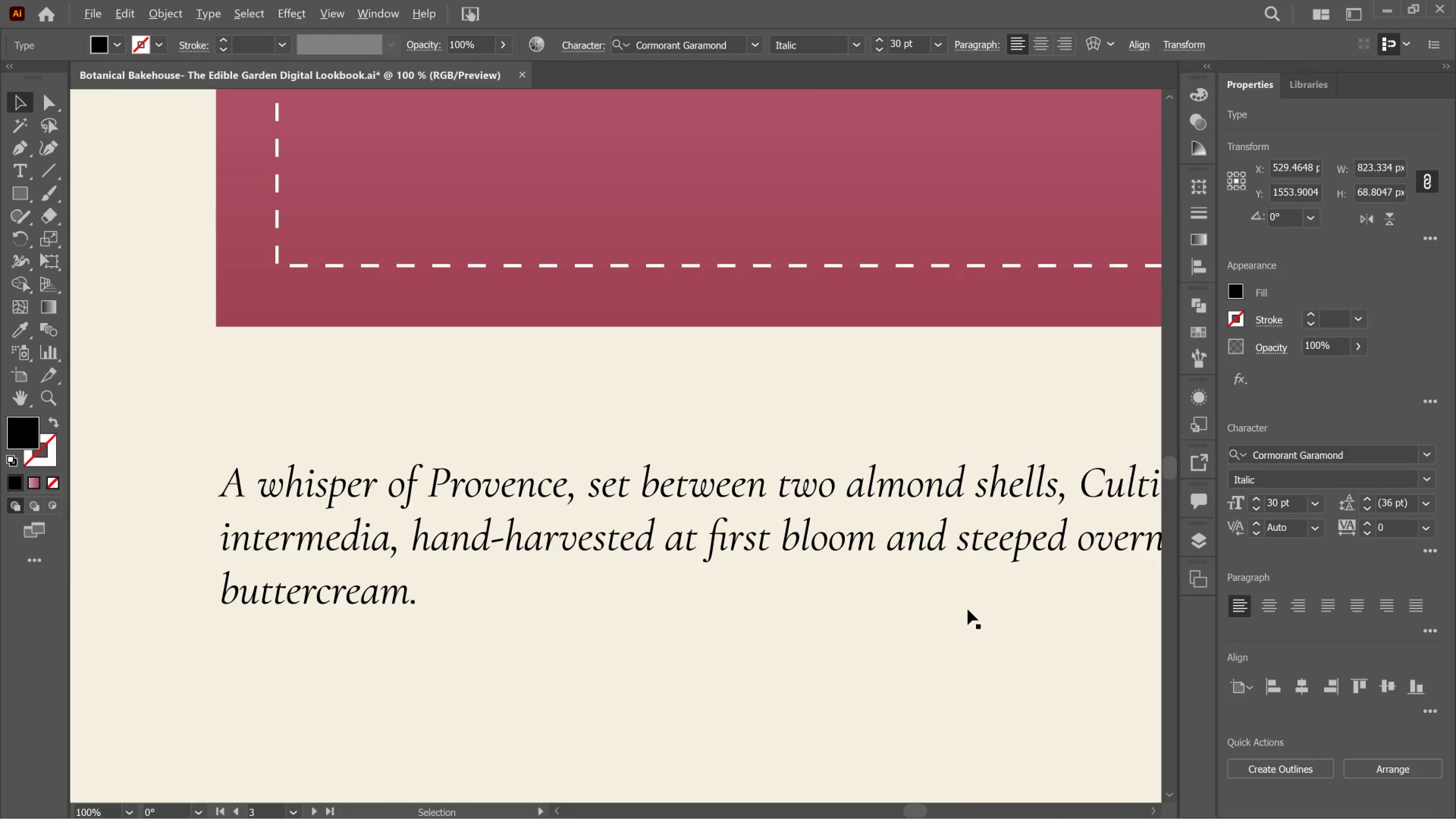 
scroll: coordinate [965, 639], scroll_direction: up, amount: 3.0
 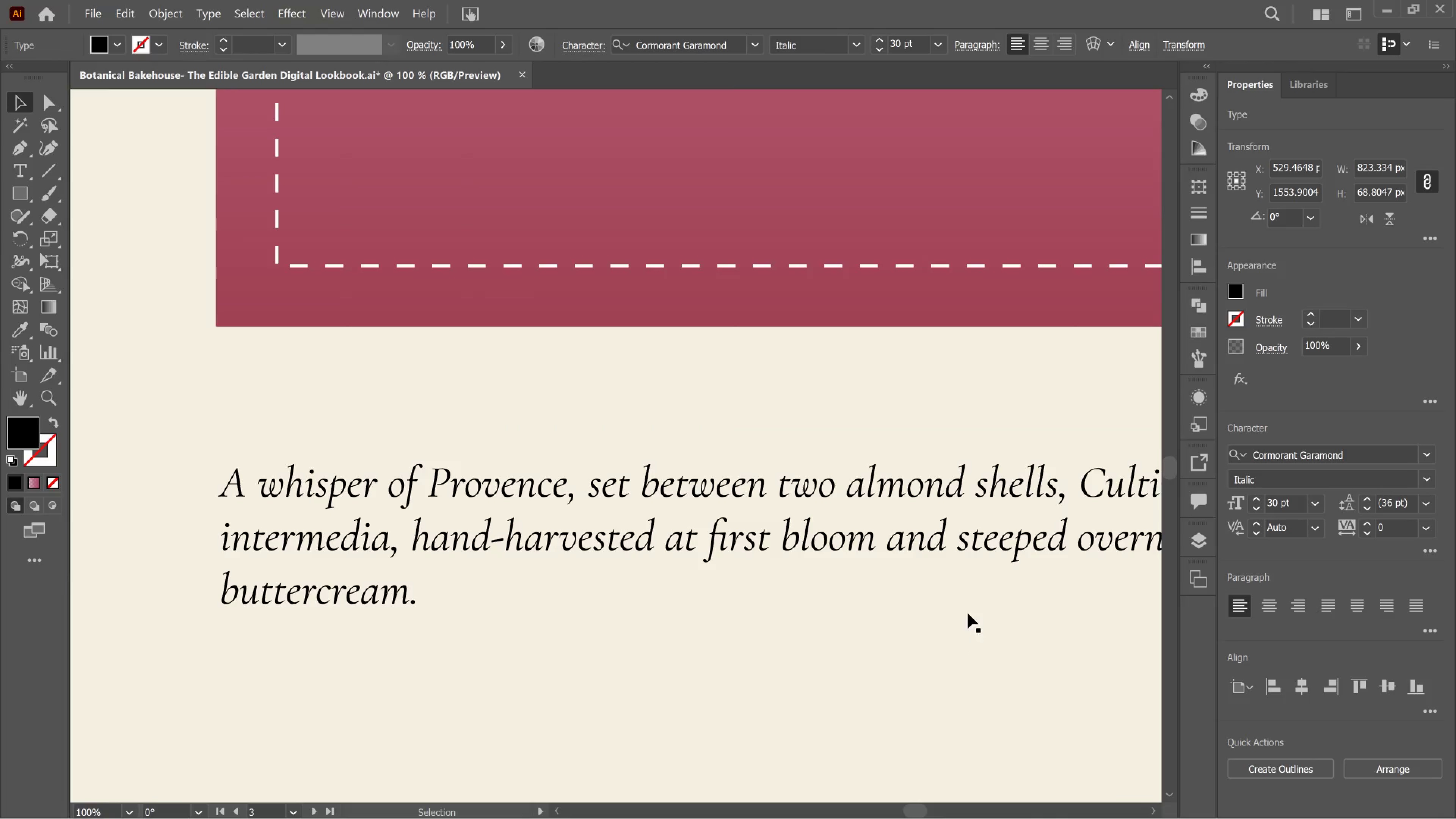 
hold_key(key=Space, duration=1.21)
 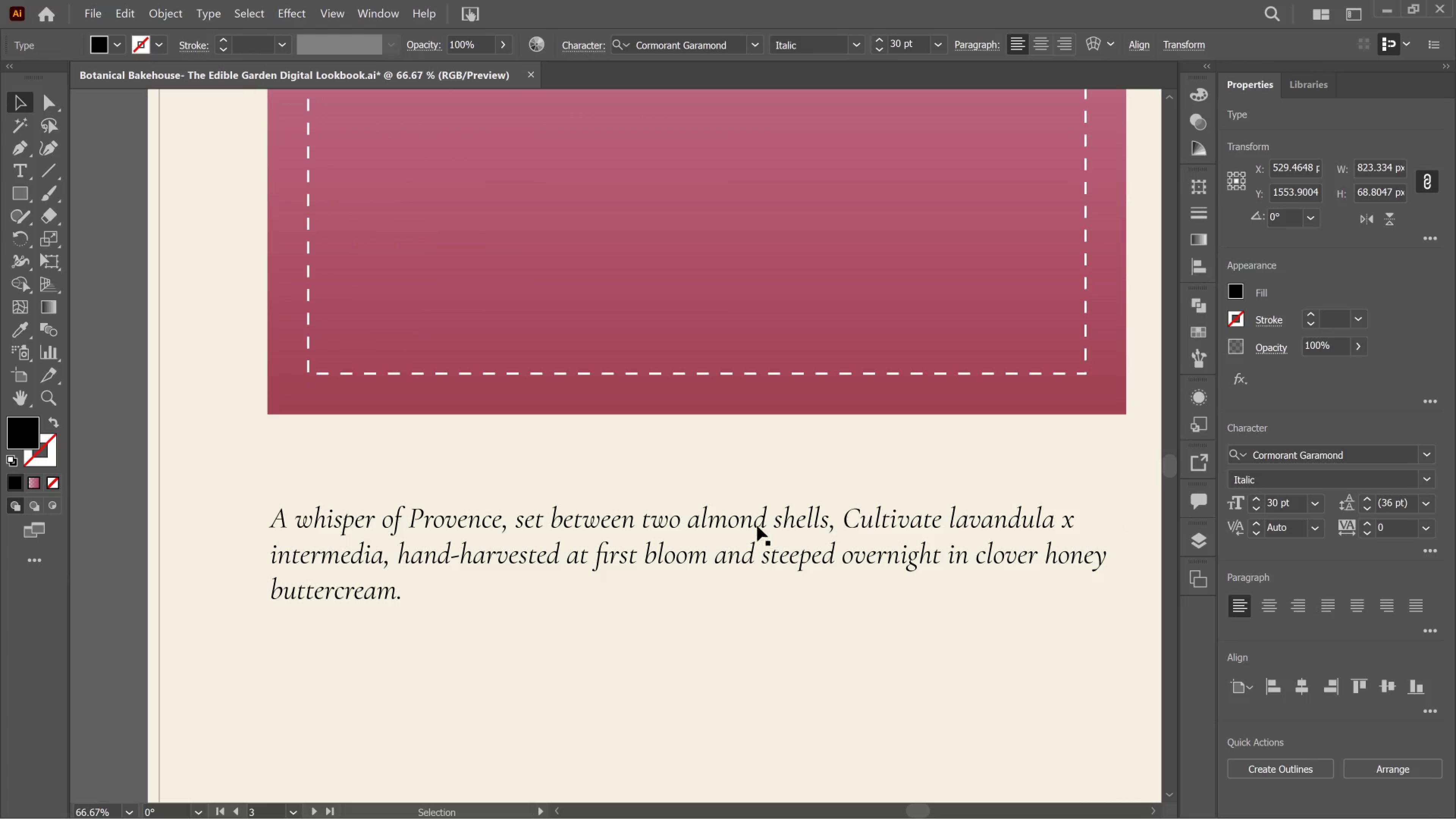 
scroll: coordinate [968, 609], scroll_direction: none, amount: 0.0
 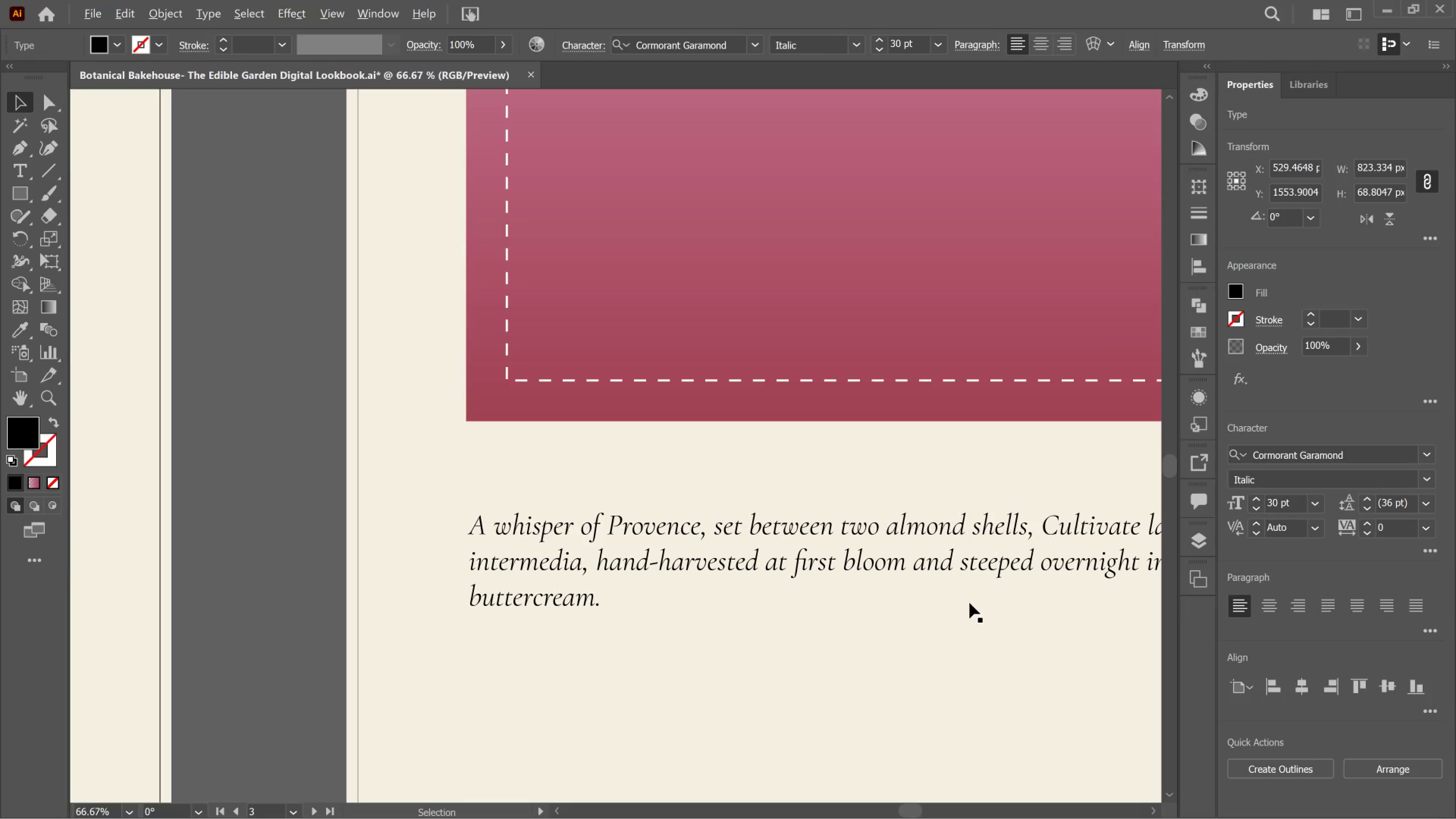 
left_click_drag(start_coordinate=[968, 583], to_coordinate=[769, 576])
 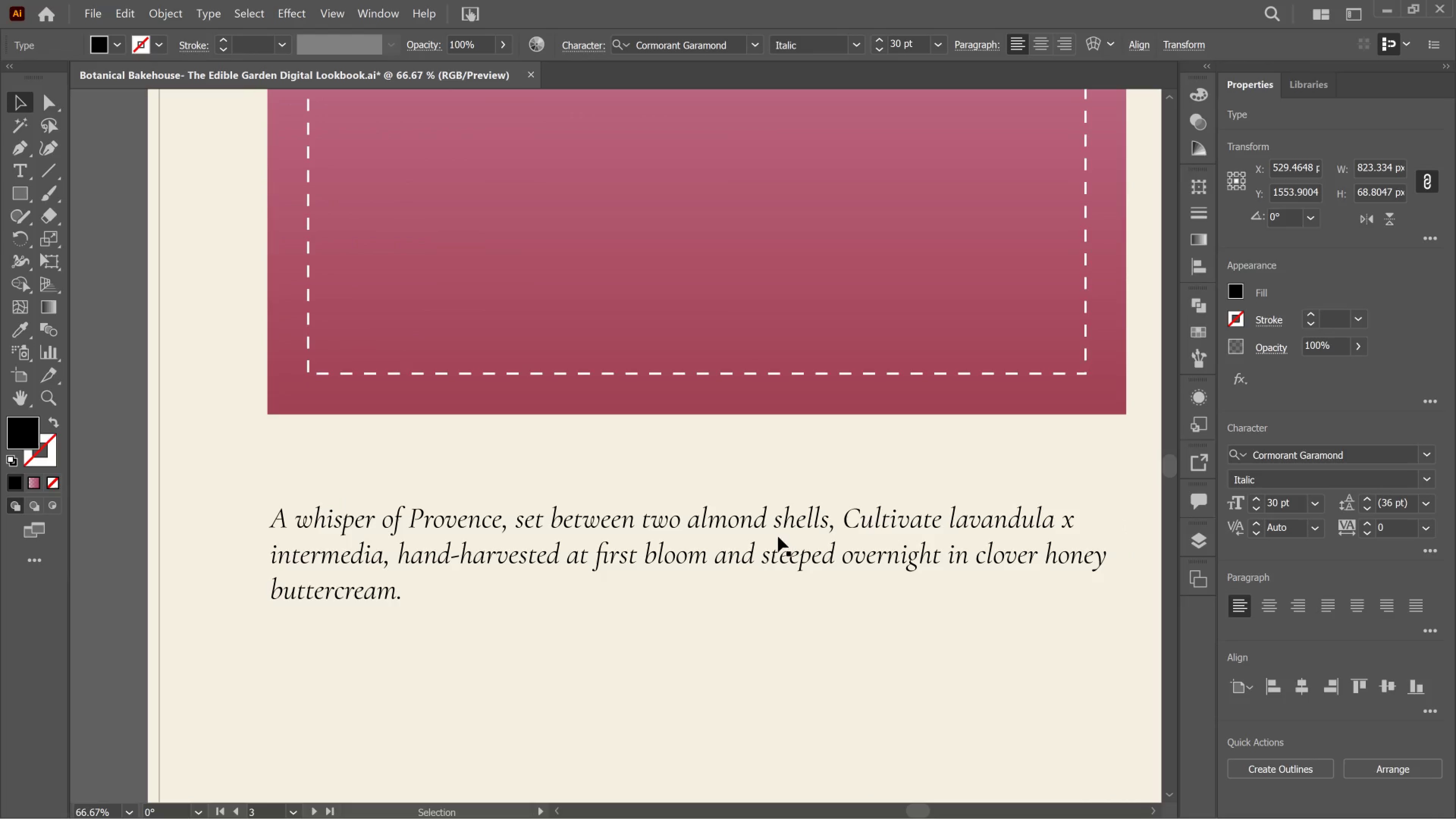 
key(T)
 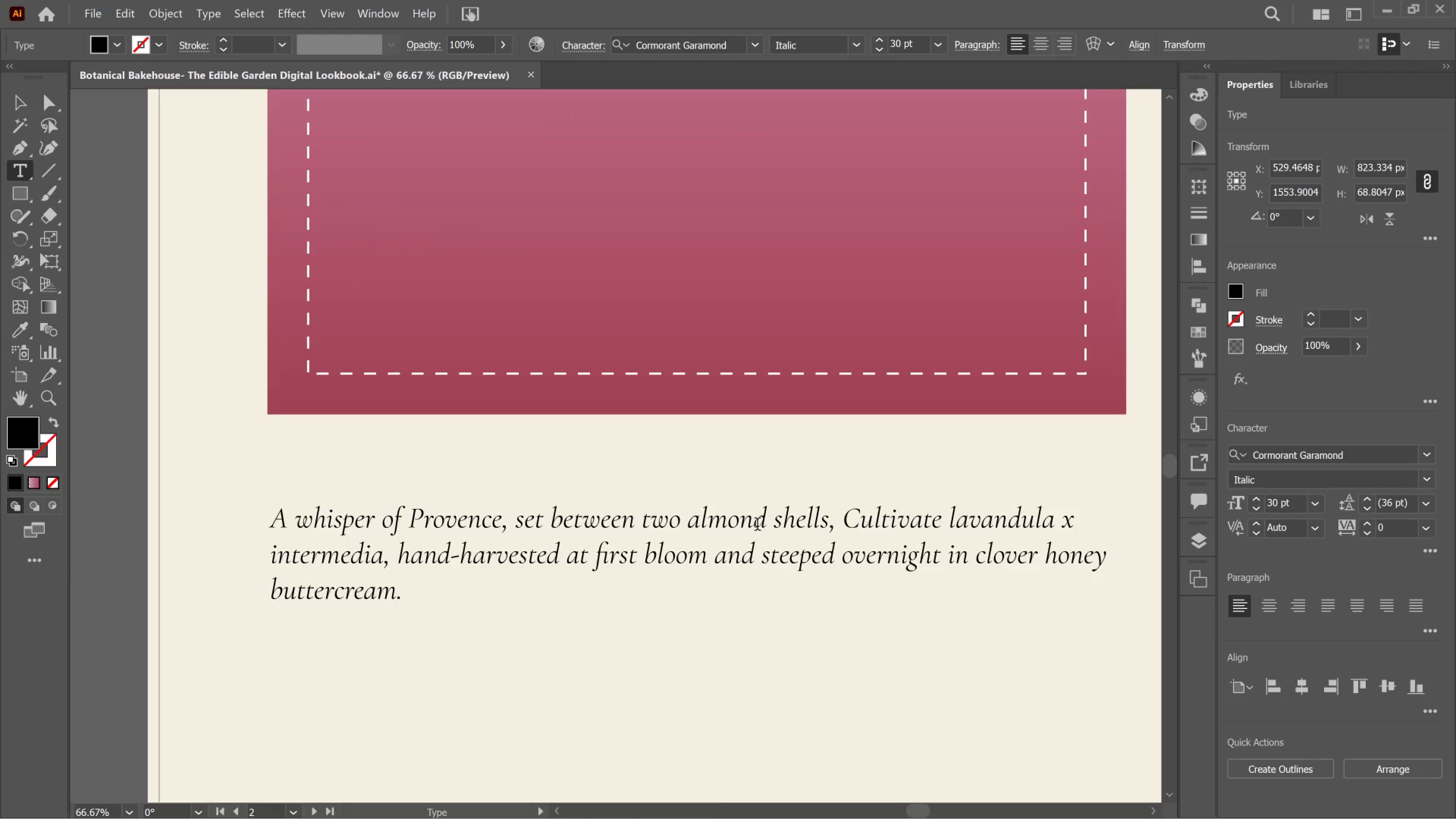 
left_click([757, 526])
 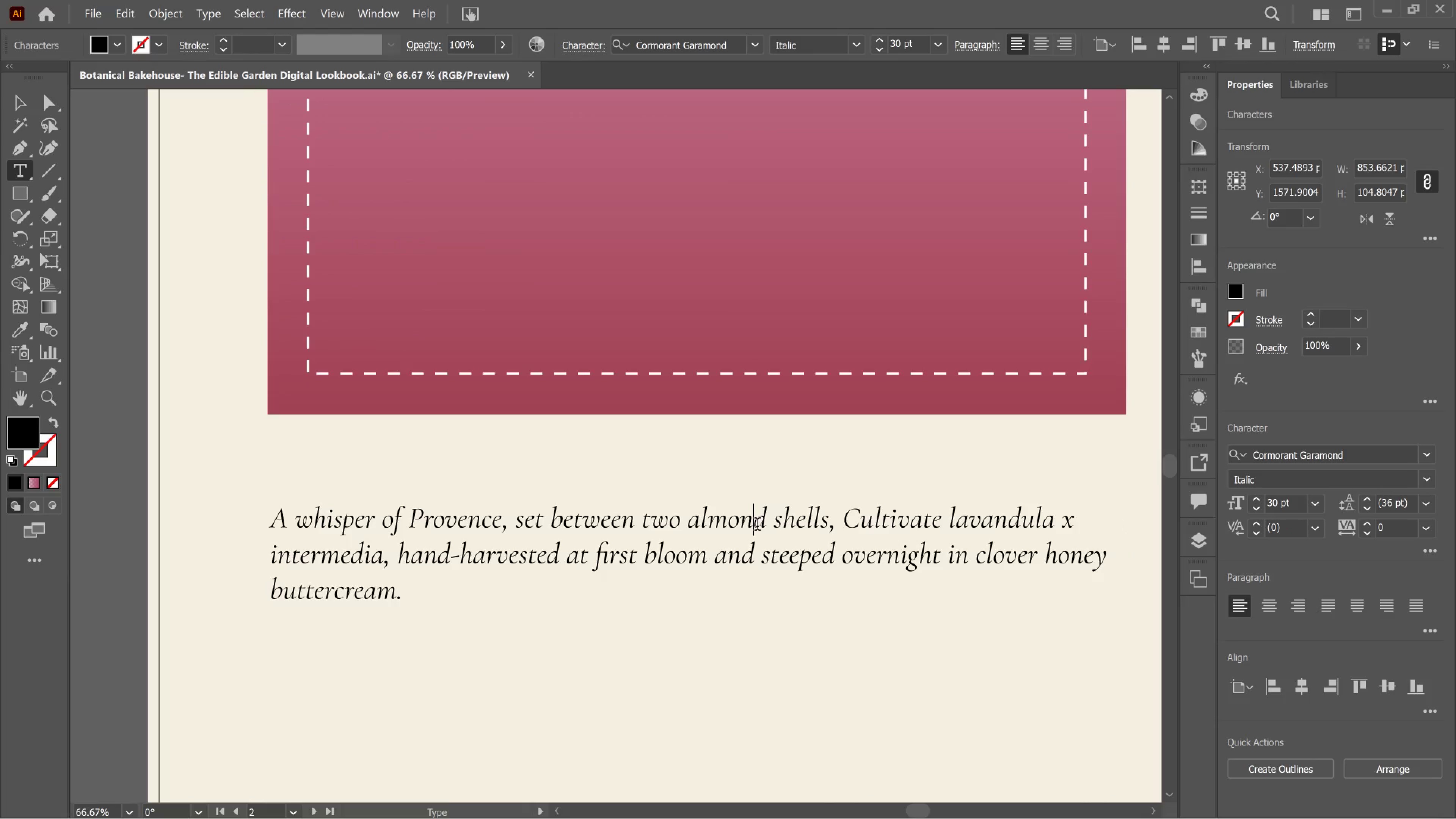 
key(Control+A)
 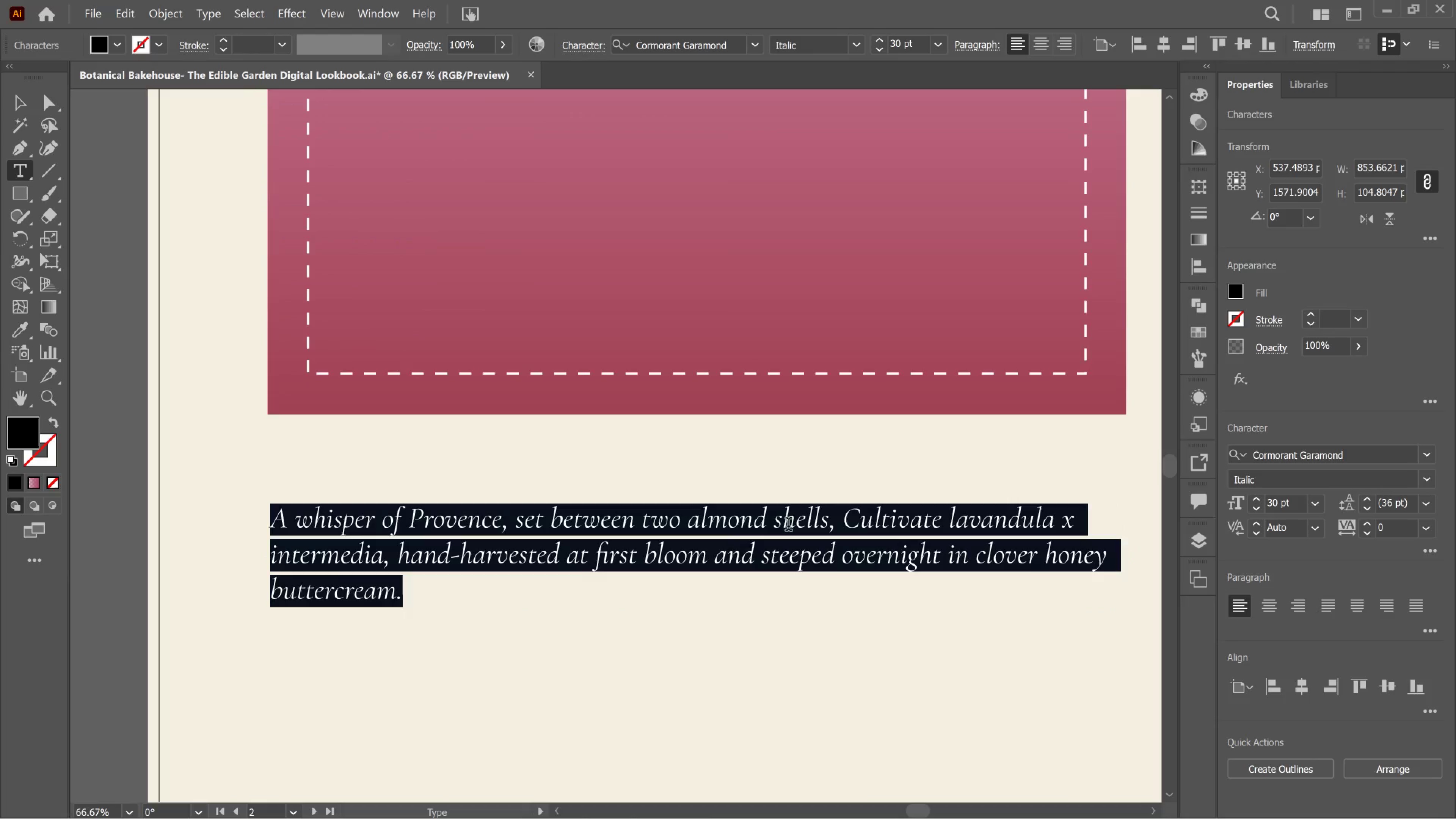 
type(A sable Bret)
 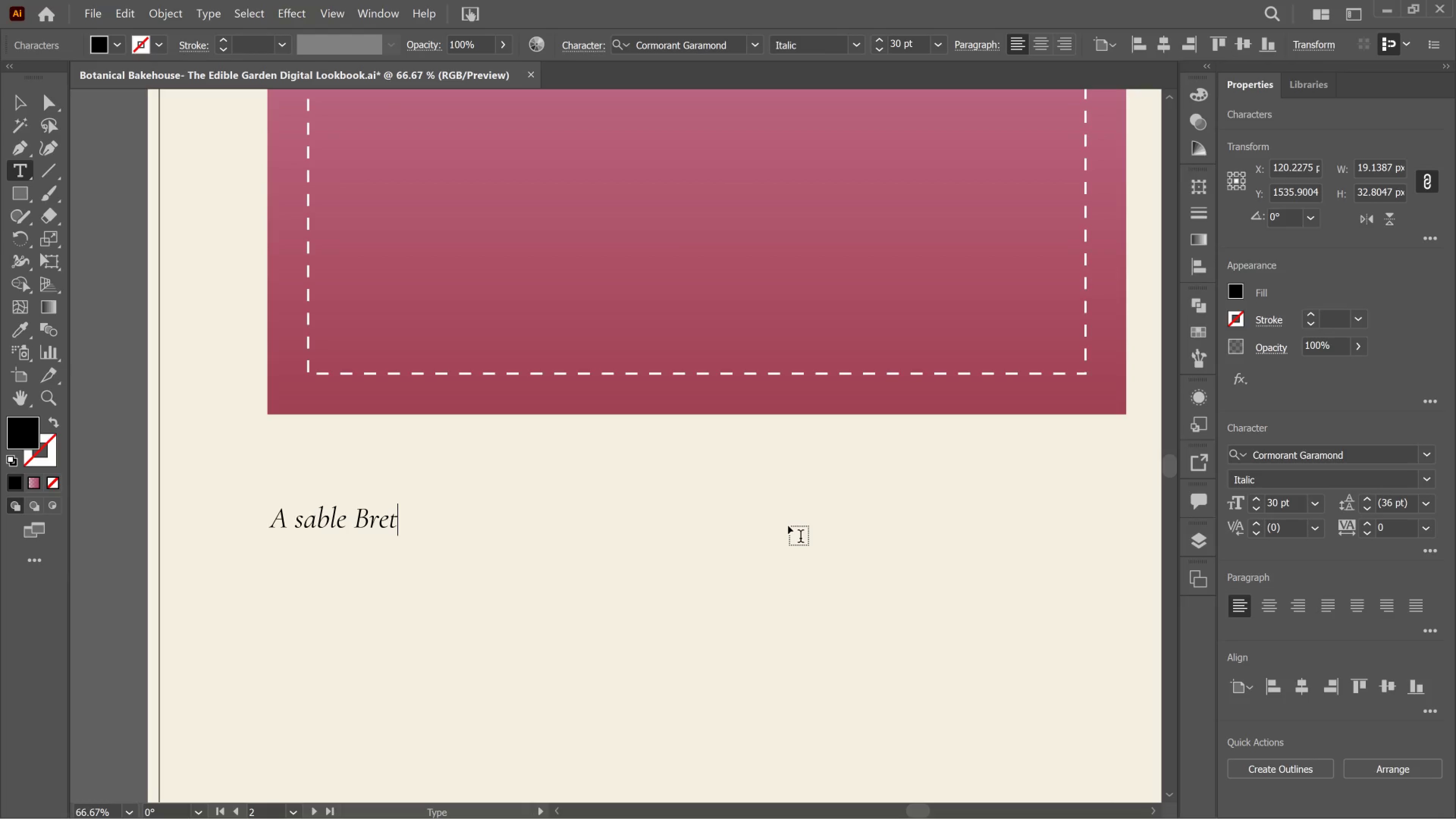 
type(on crust filled with hibiscus curd of e)
key(Backspace)
type(remarkable garnet. Topped with)
 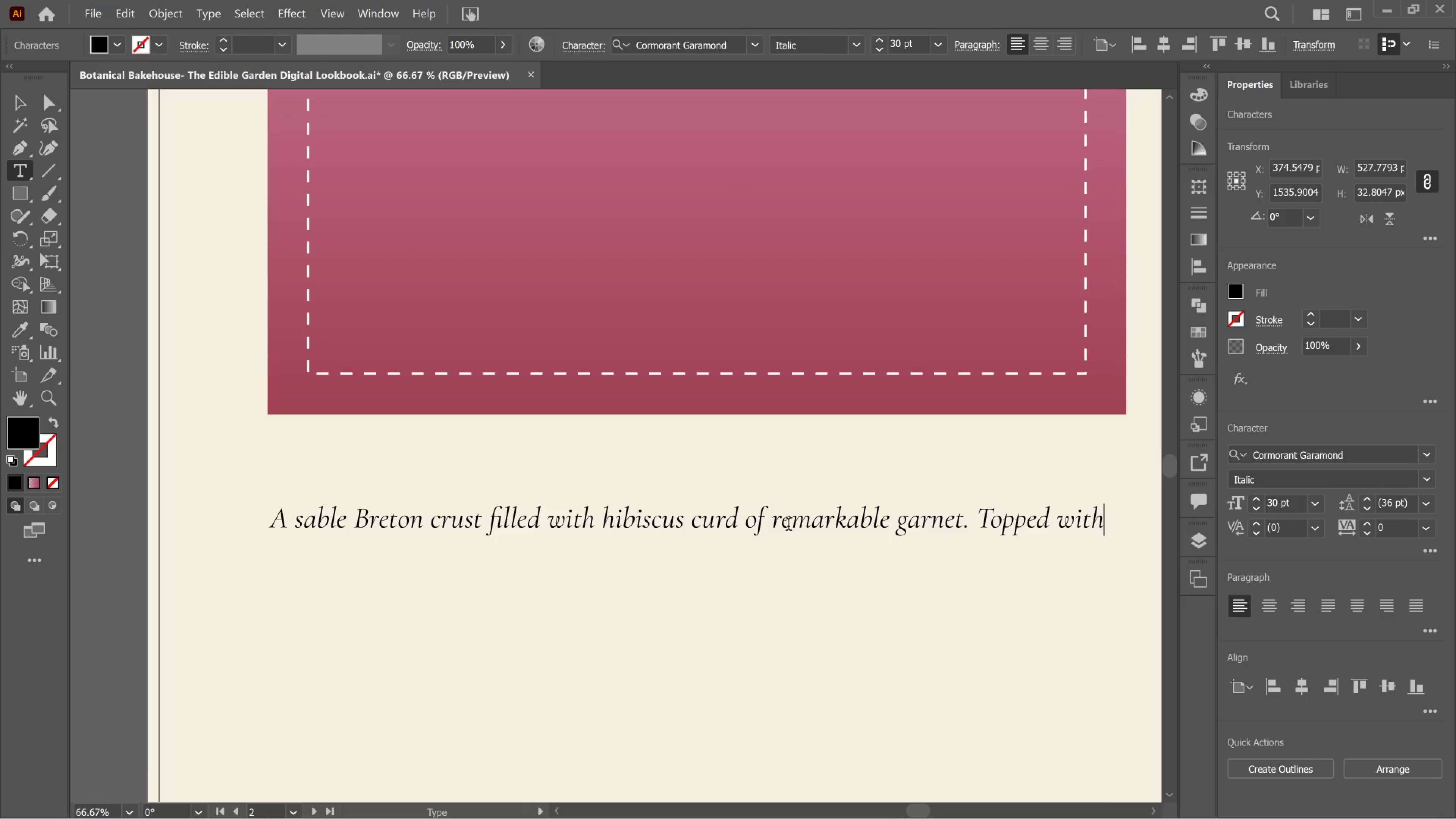 
key(Enter)
 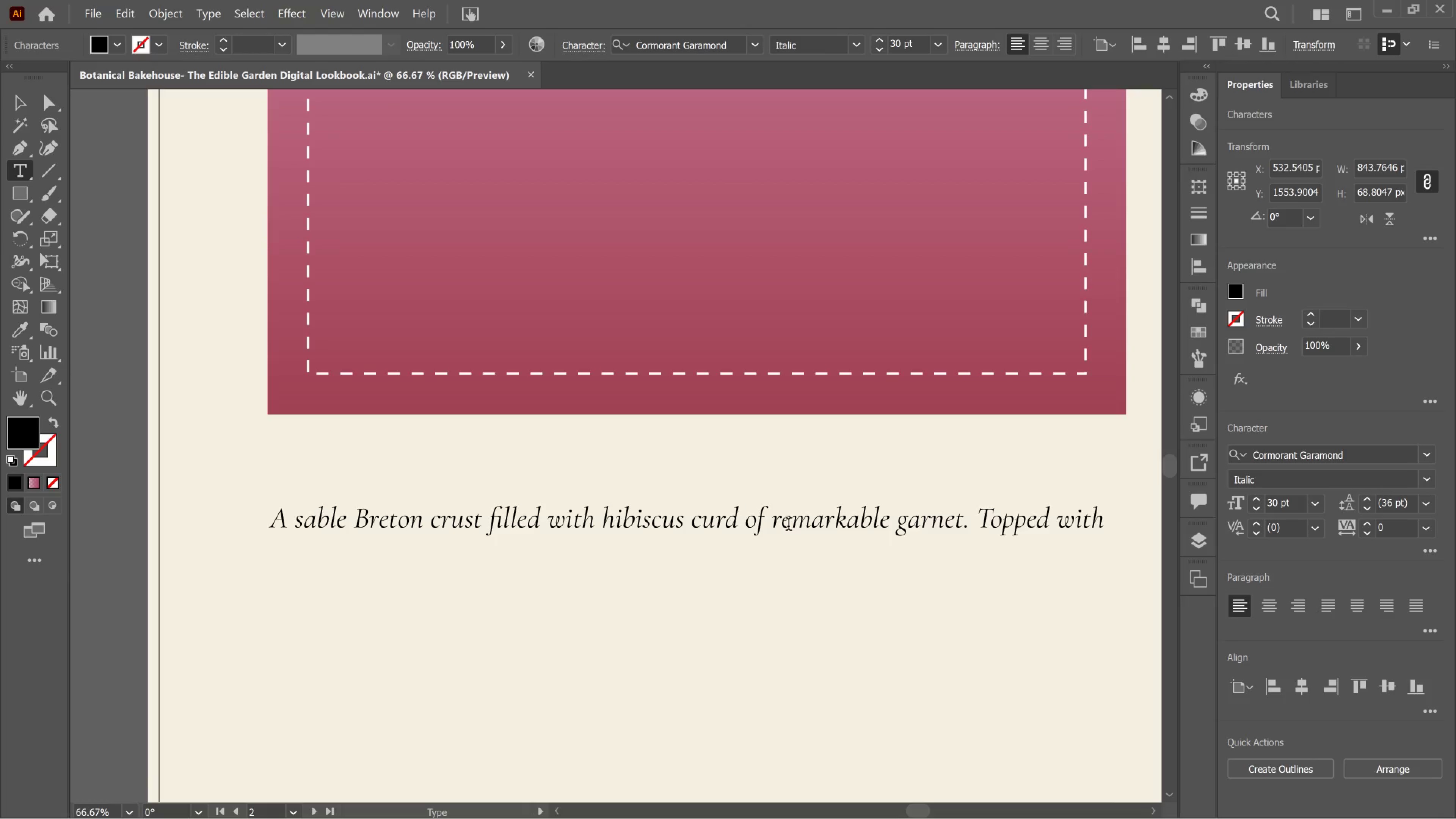 
type(candied petals and a dust )
 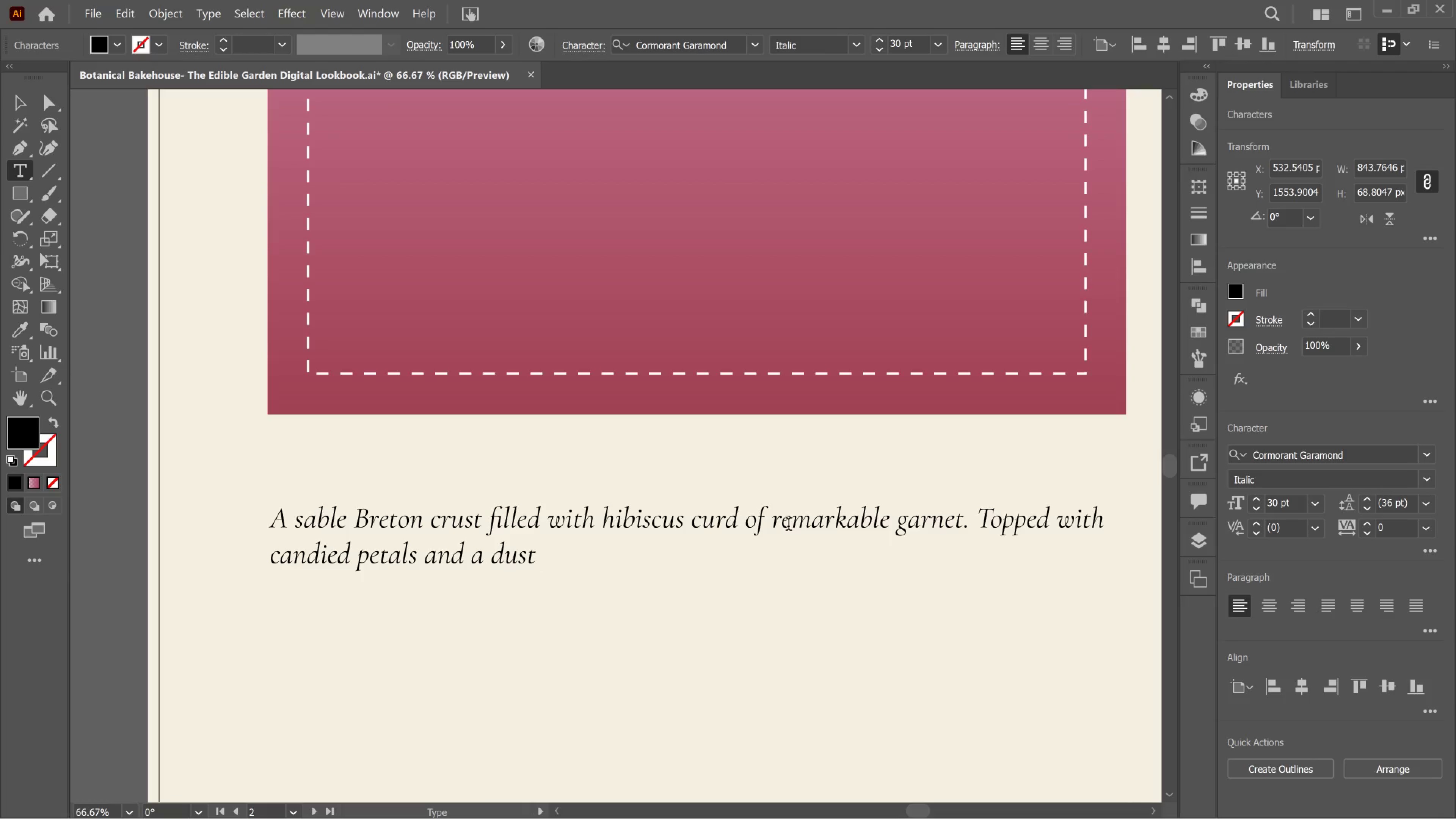 
type(of pinkpep)
key(Backspace)
key(Backspace)
key(Backspace)
type( peppercorn for the )
 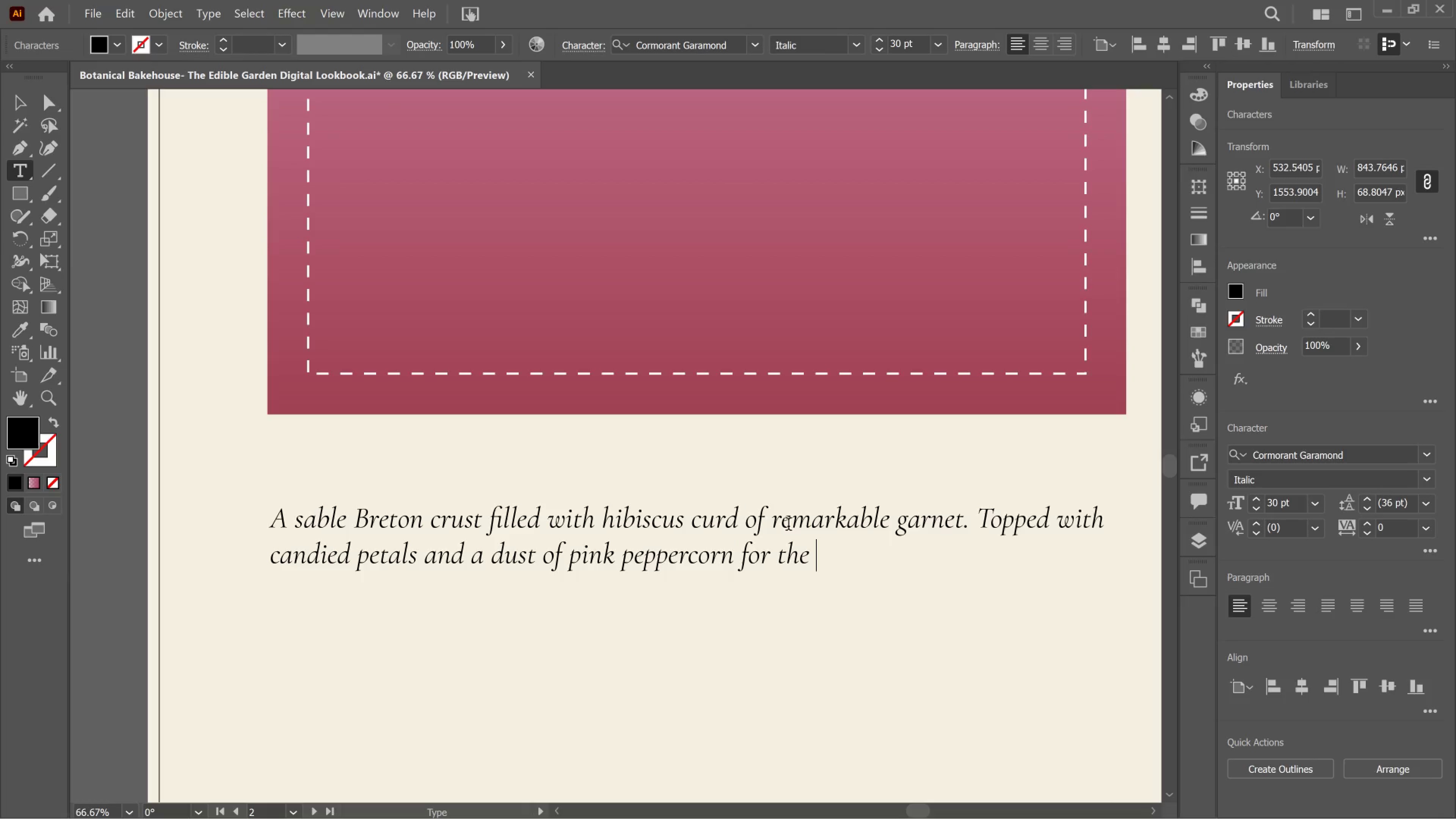 
type(slow finish.)
 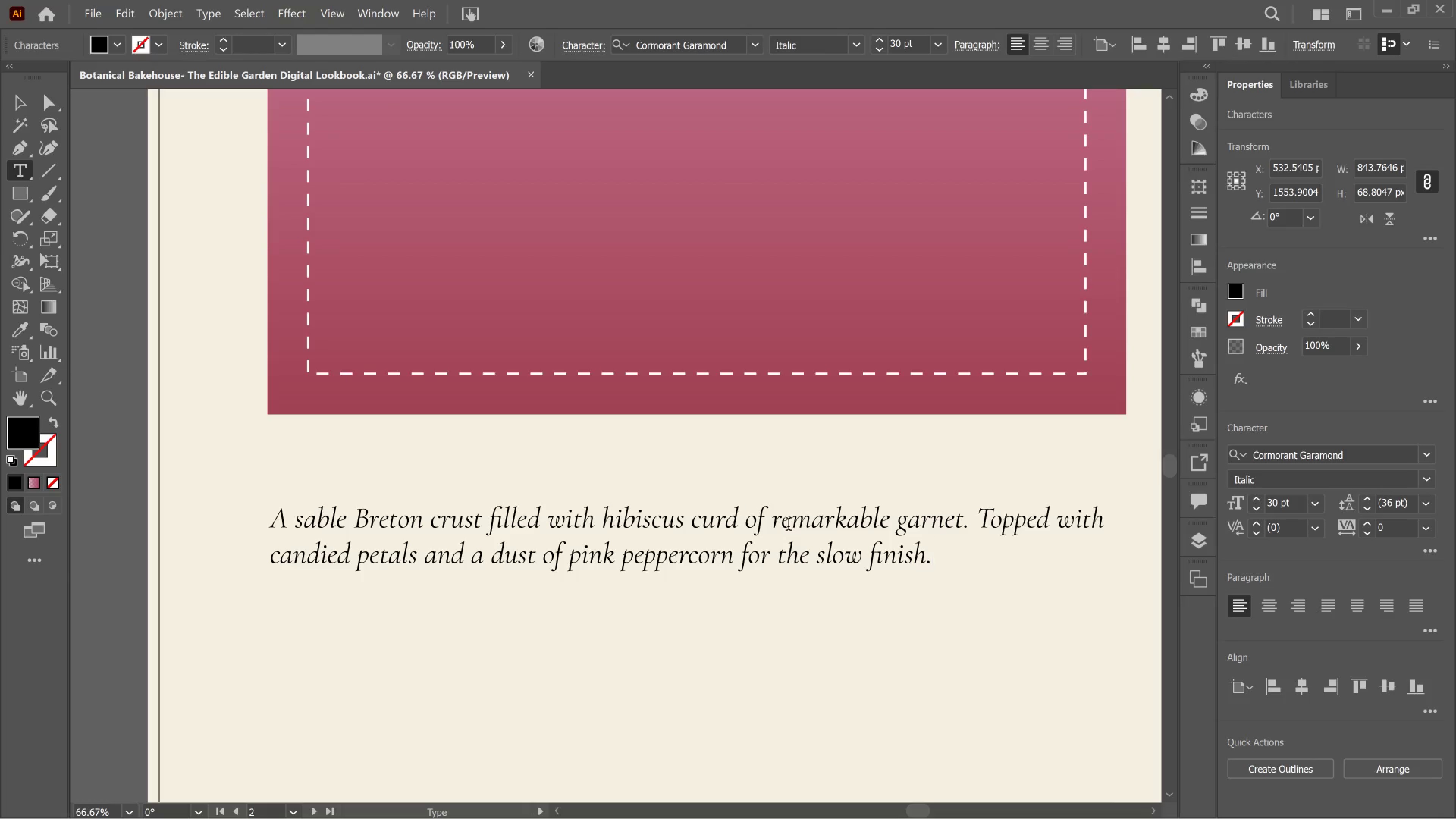 
wait(19.44)
 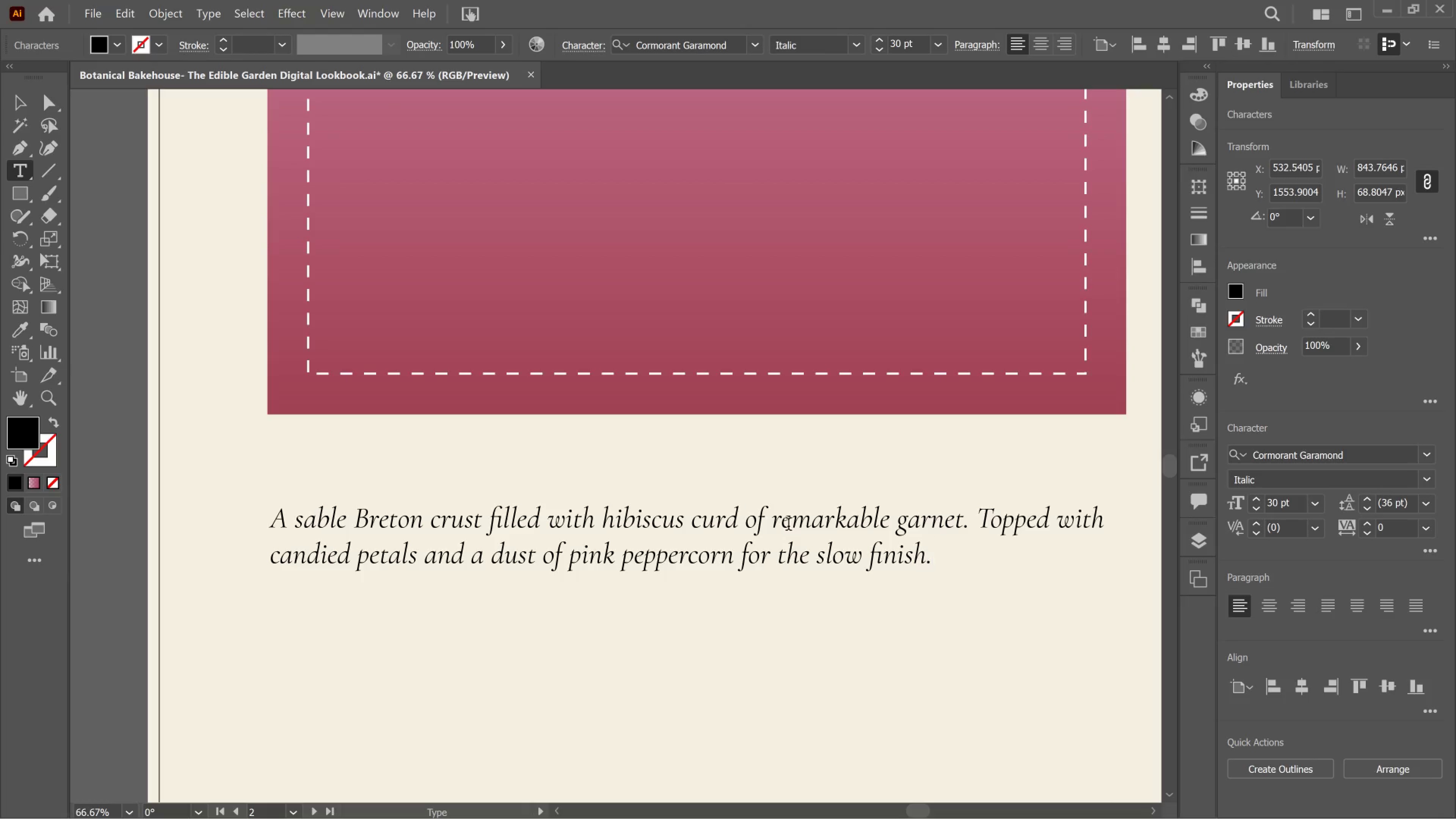 
left_click([32, 96])
 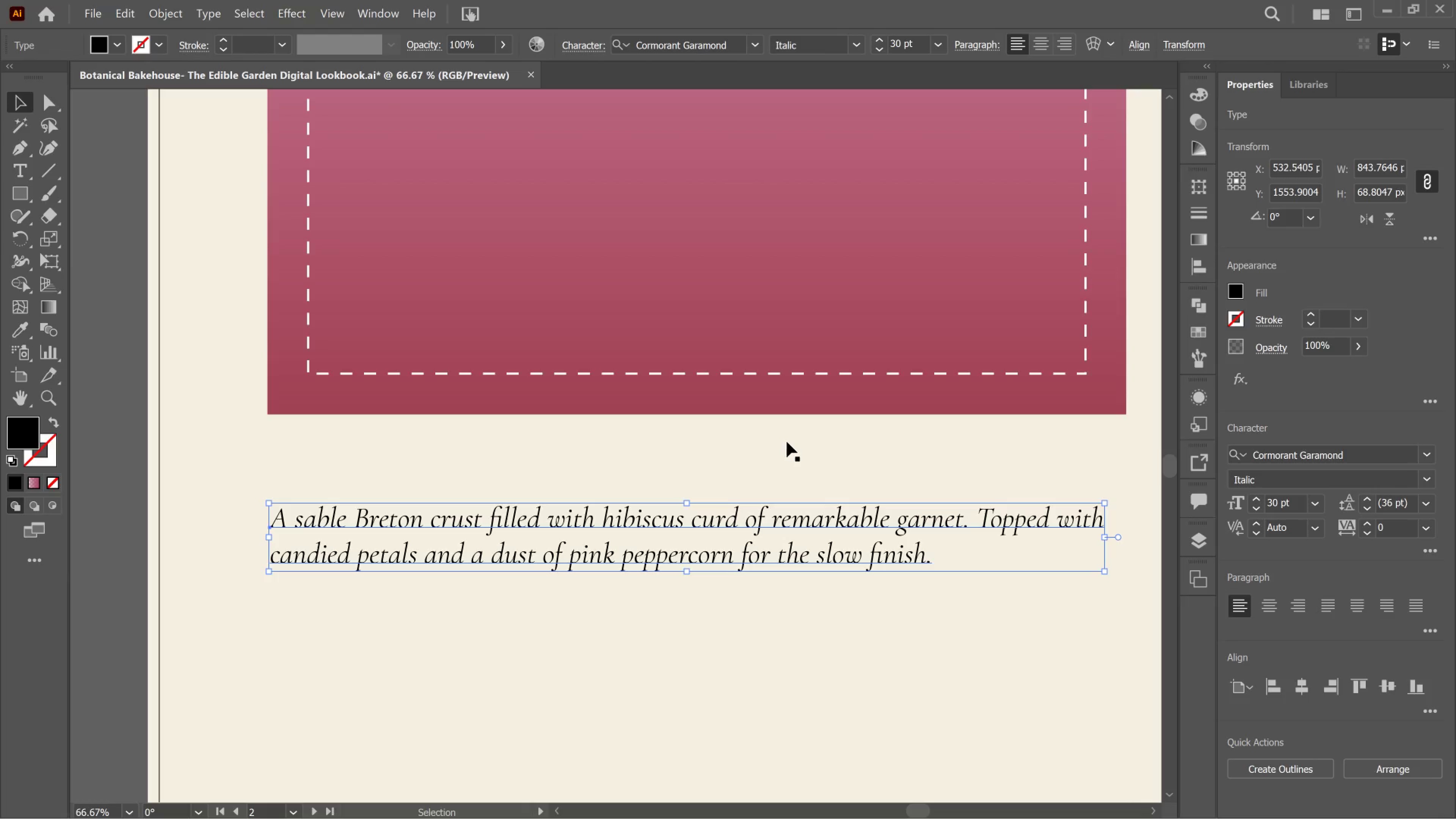 
hold_key(key=AltLeft, duration=1.15)
scroll: coordinate [774, 442], scroll_direction: down, amount: 3.0
 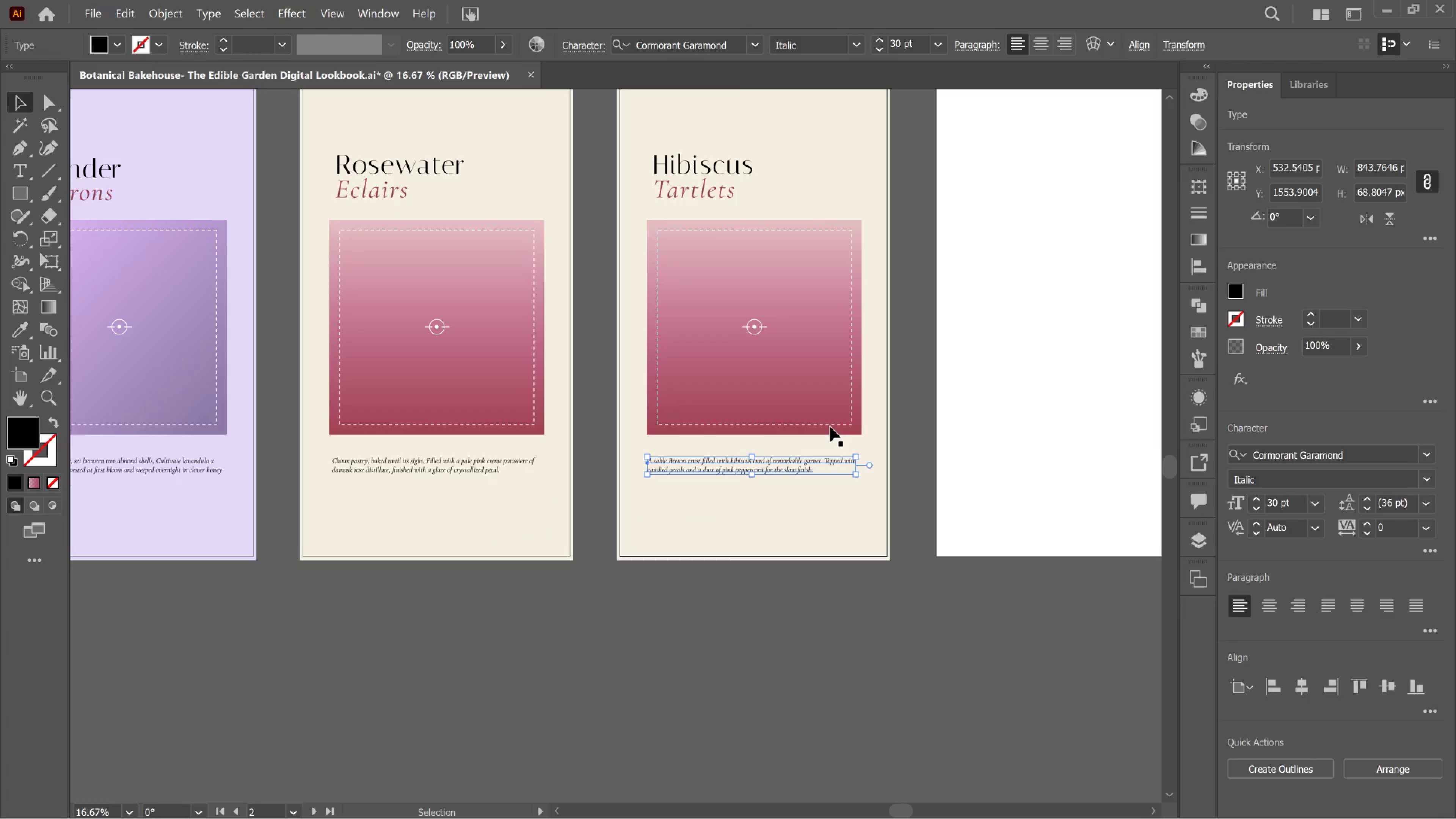 
scroll: coordinate [1053, 427], scroll_direction: none, amount: 0.0
 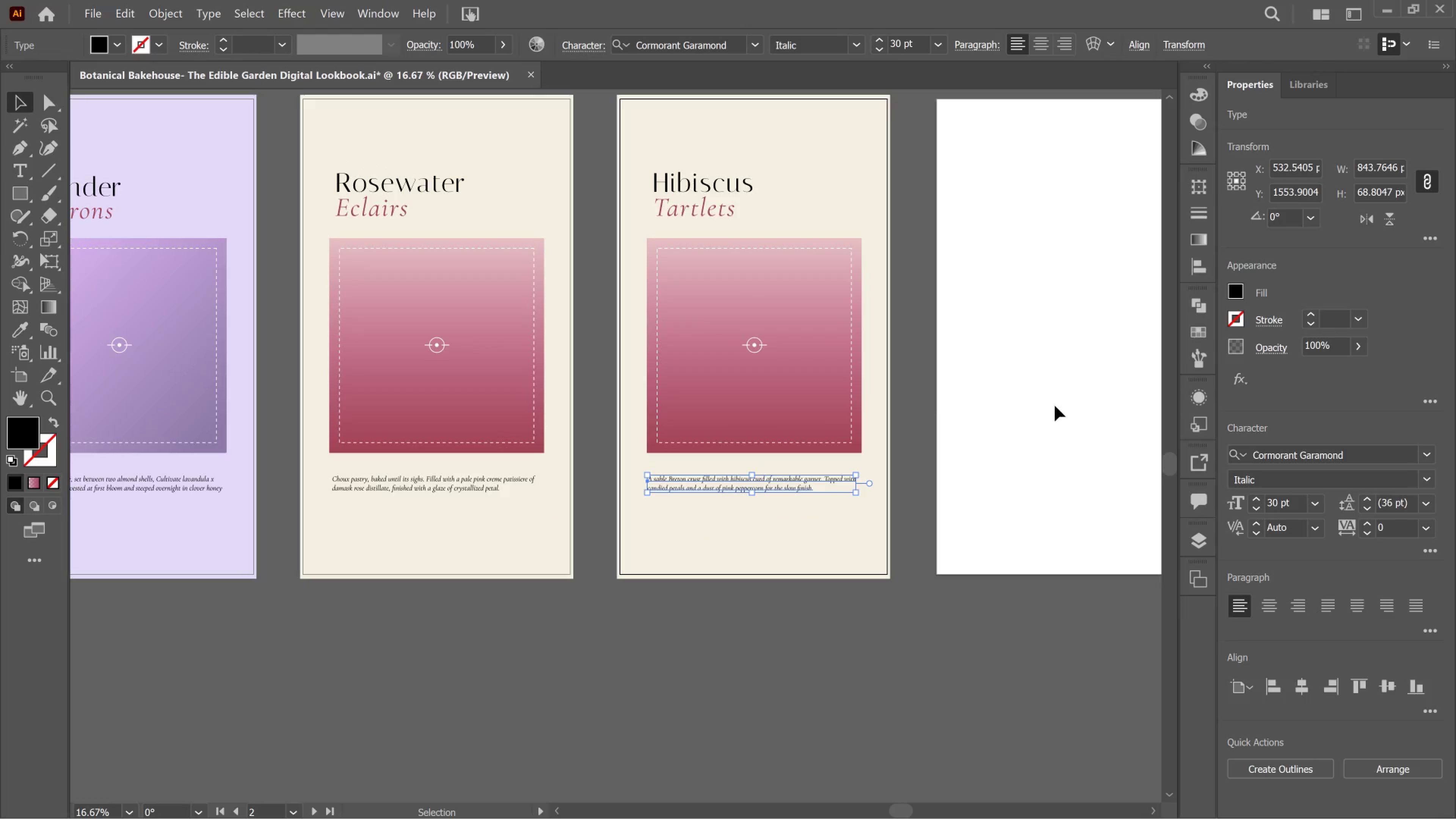 
hold_key(key=Space, duration=1.2)
 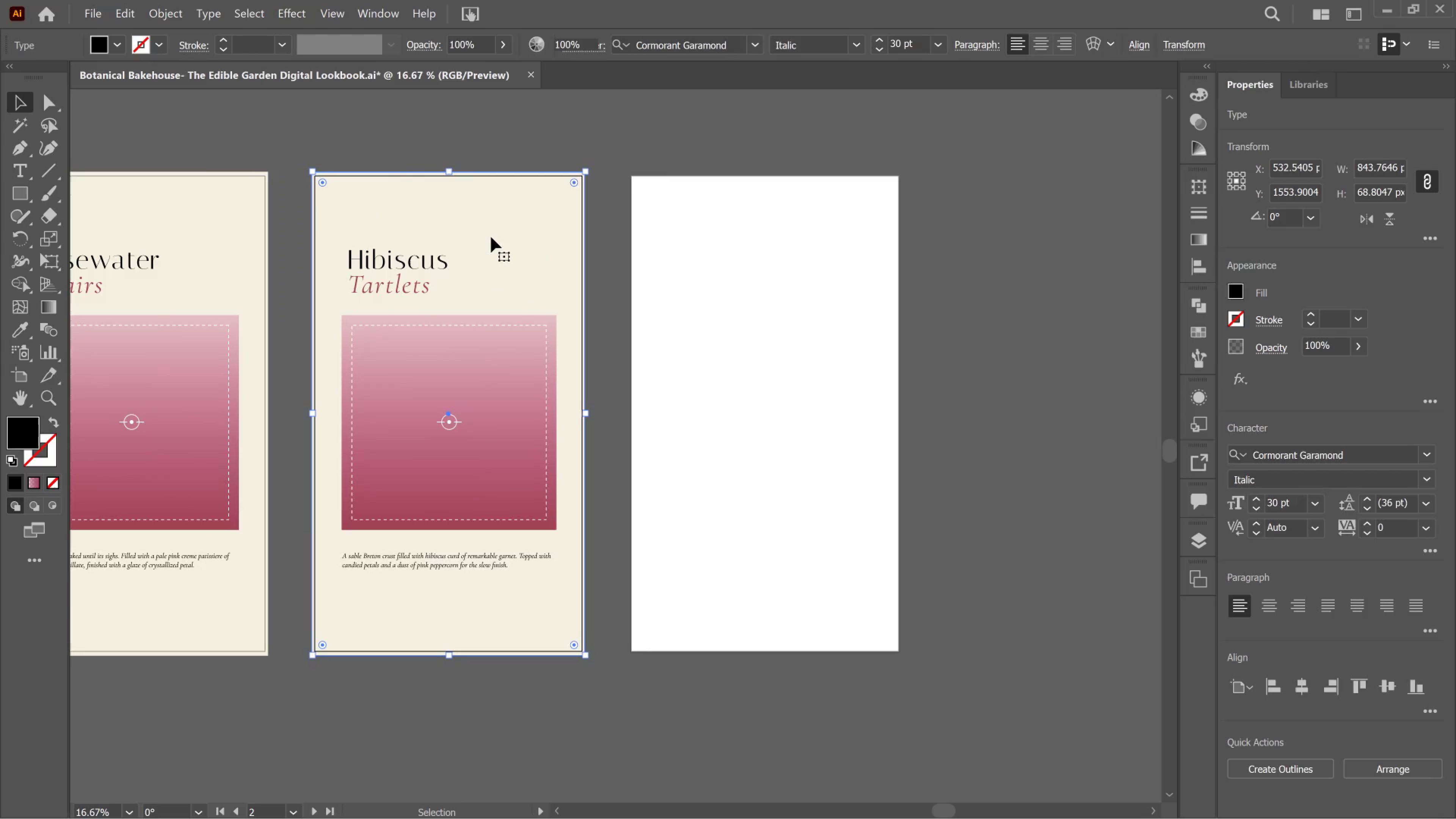 
left_click_drag(start_coordinate=[1053, 406], to_coordinate=[748, 482])
 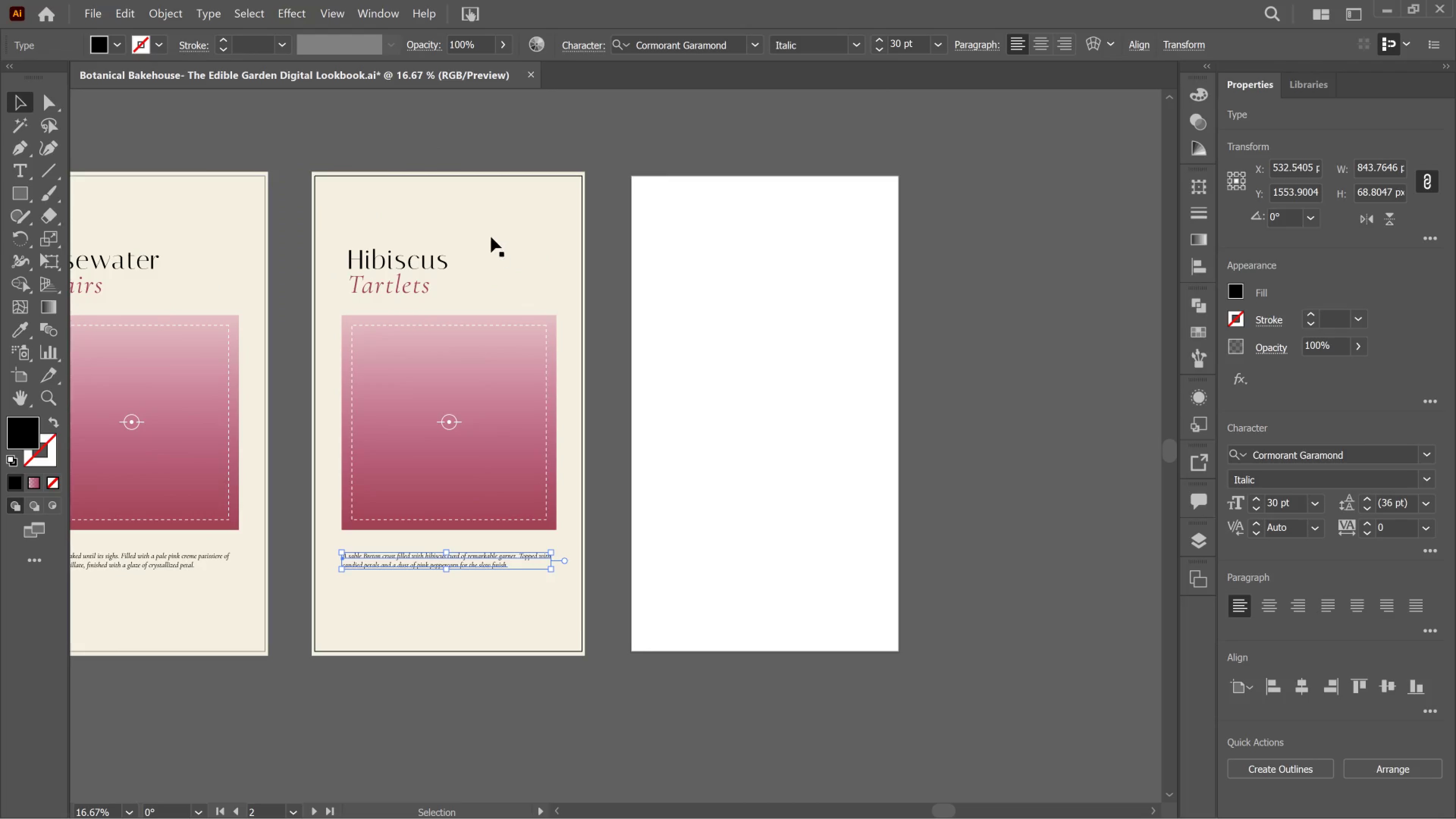 
left_click([491, 237])
 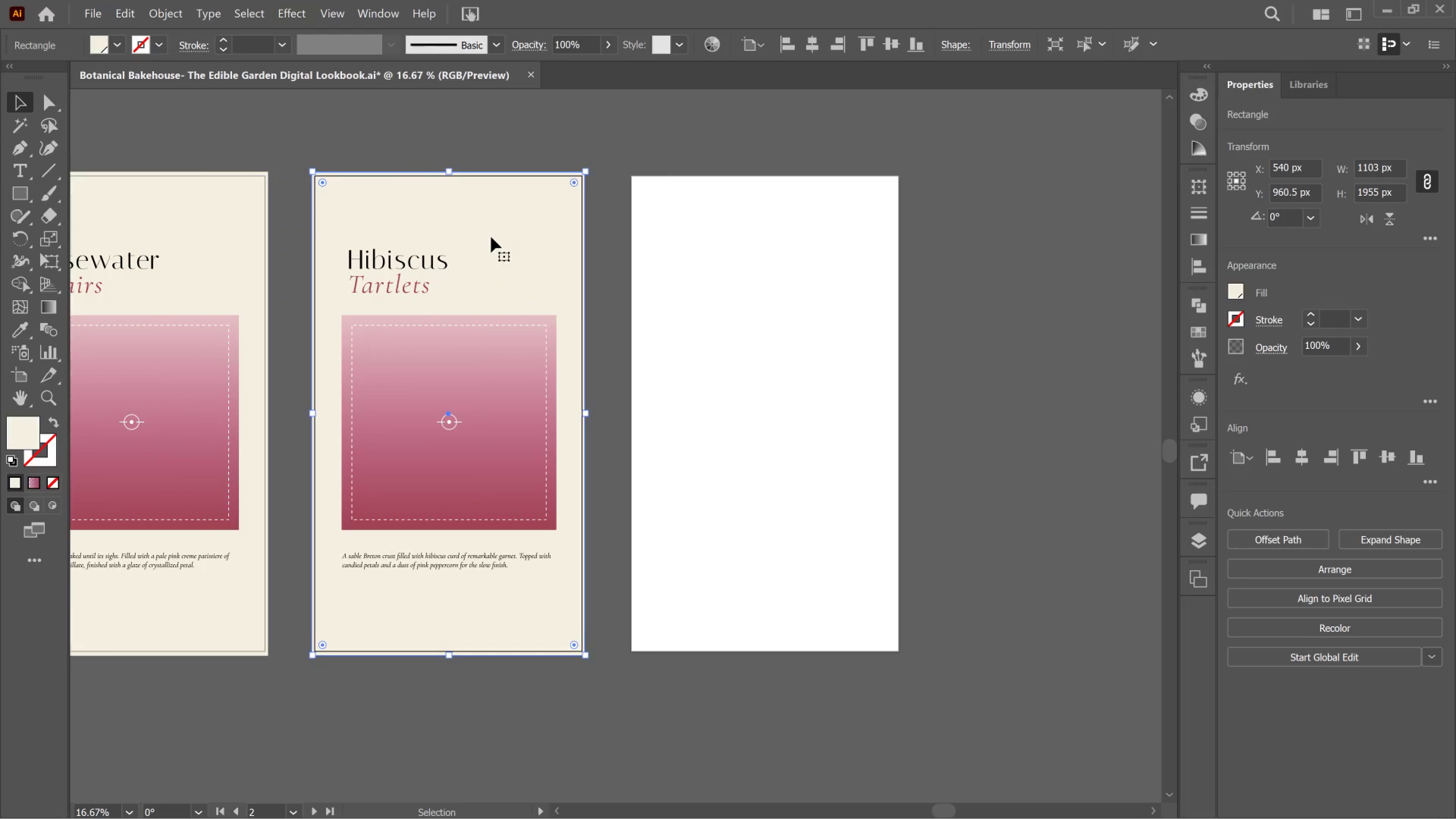 
hold_key(key=AltLeft, duration=3.01)
left_click_drag(start_coordinate=[491, 237], to_coordinate=[807, 235])
 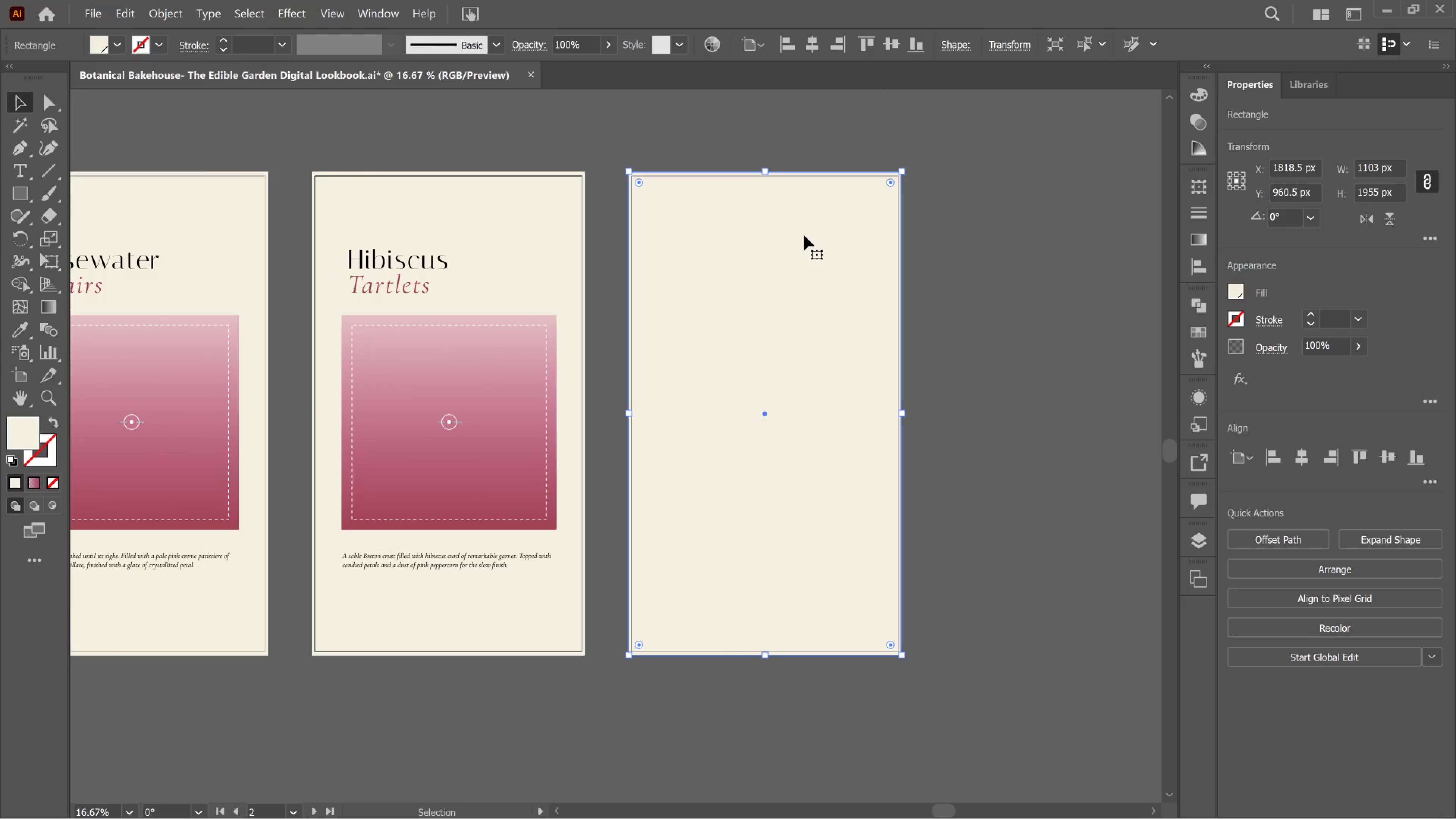 
hold_key(key=ShiftLeft, duration=2.33)
 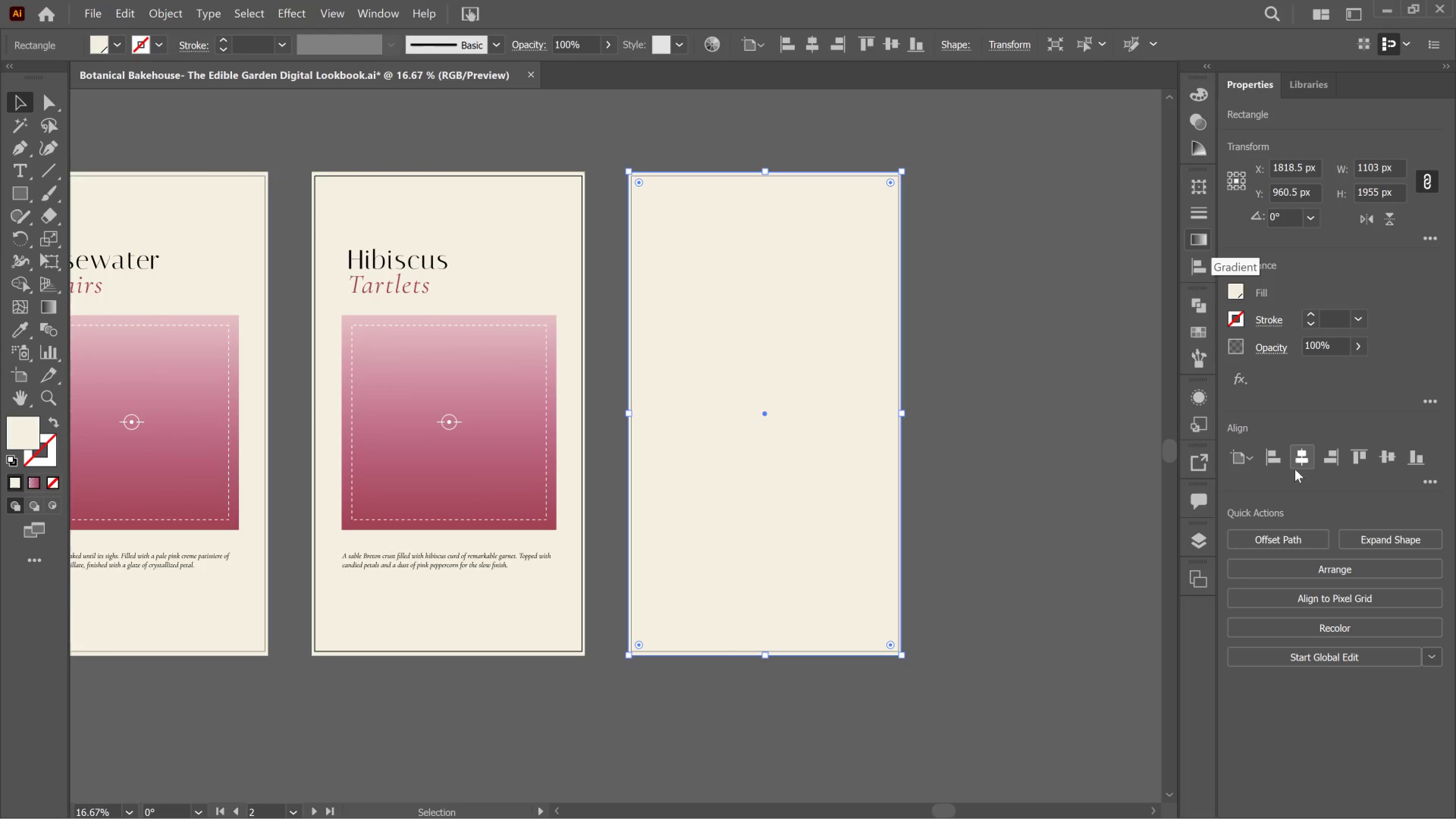 
left_click([980, 485])
 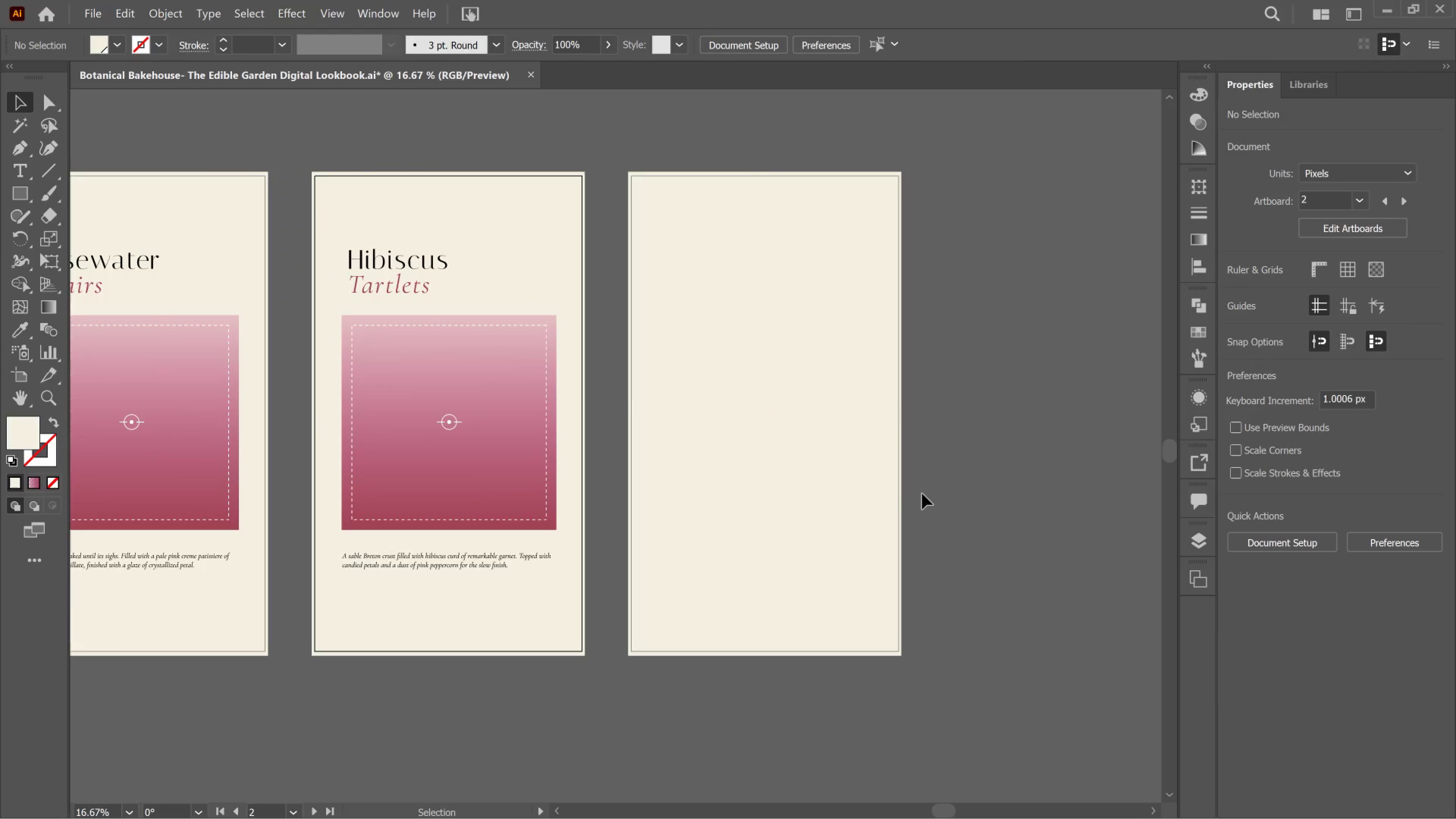 
left_click_drag(start_coordinate=[922, 494], to_coordinate=[727, 461])
 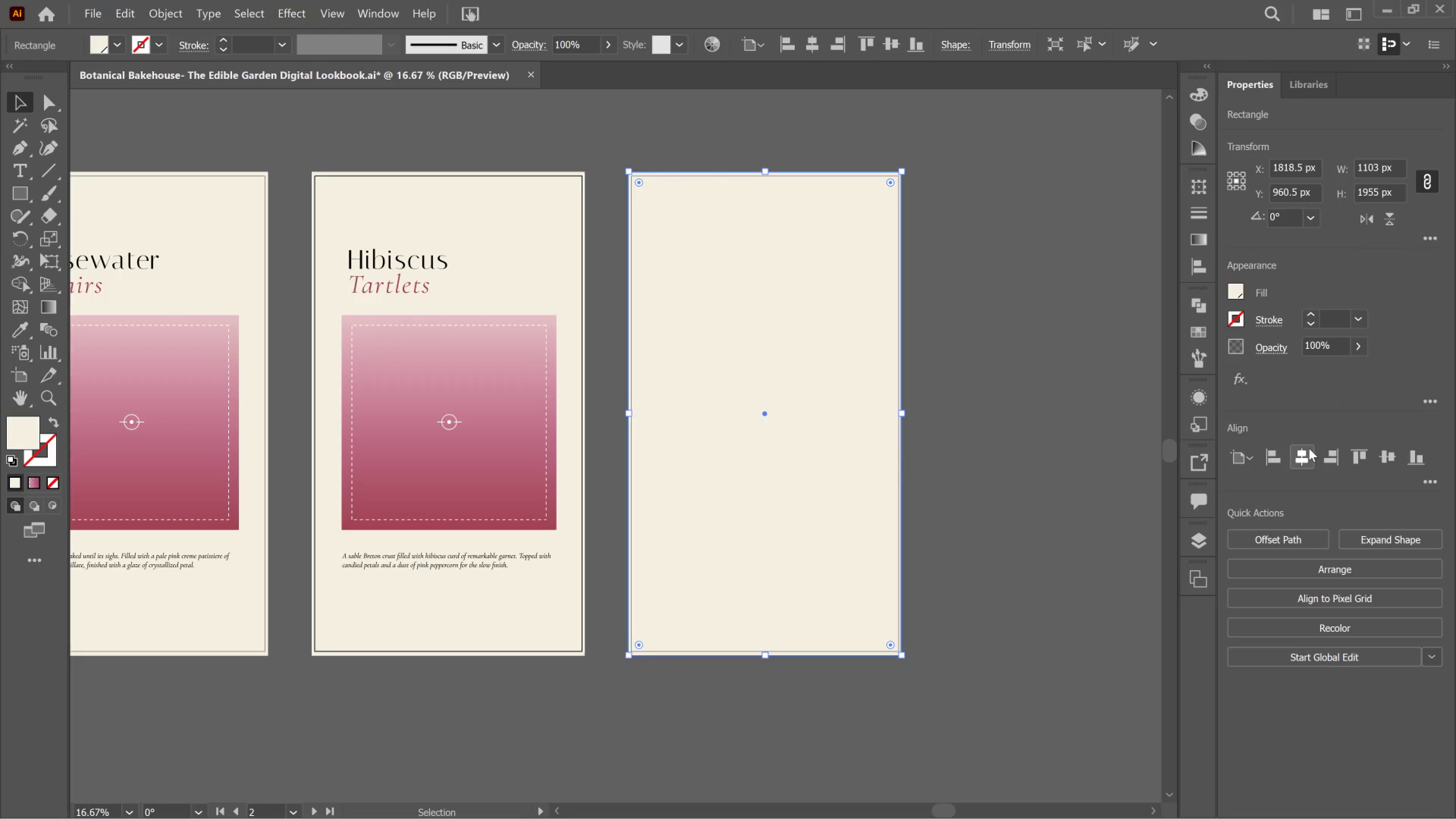 
left_click([1309, 448])
 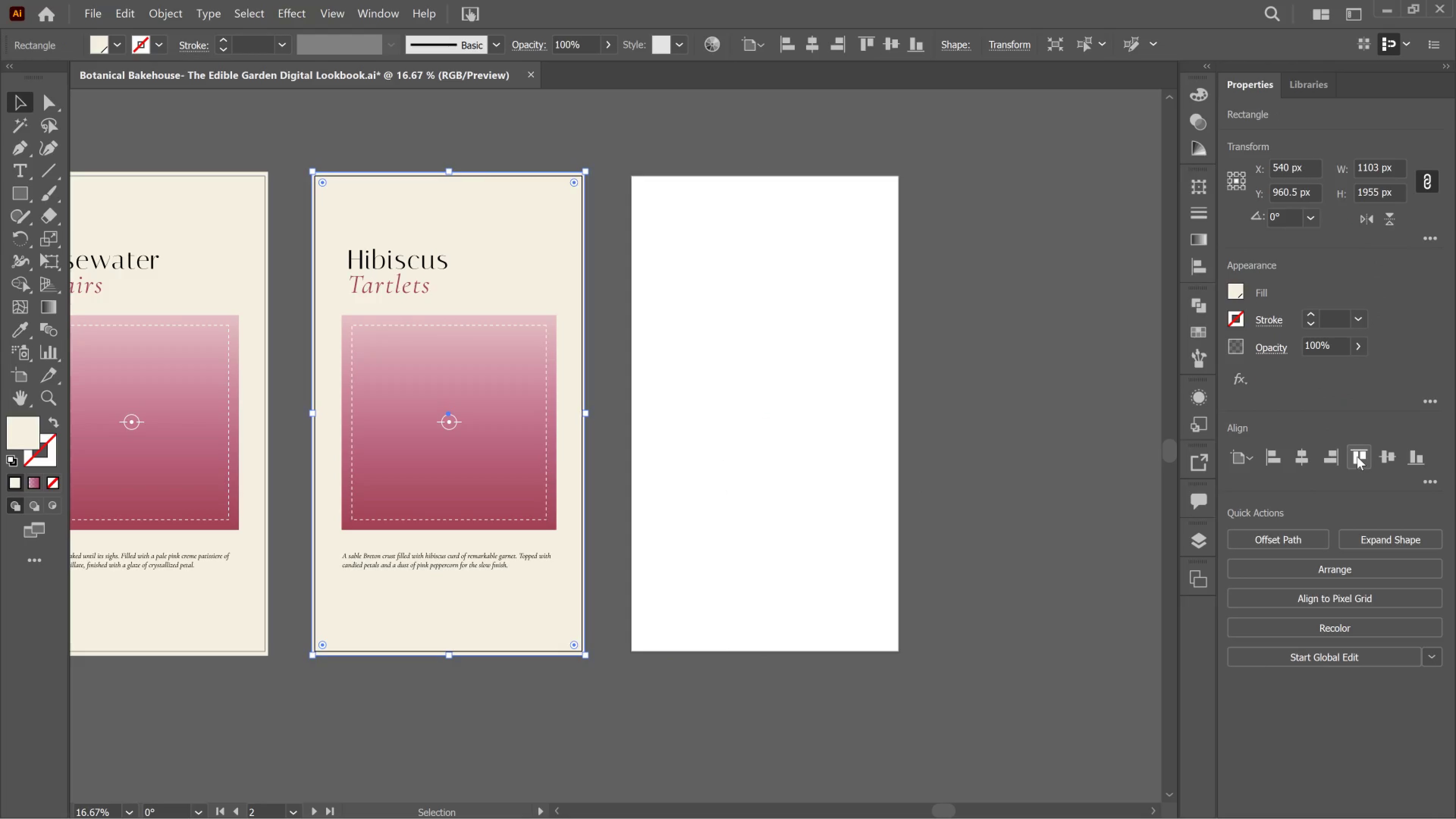 
key(Control+Z)
 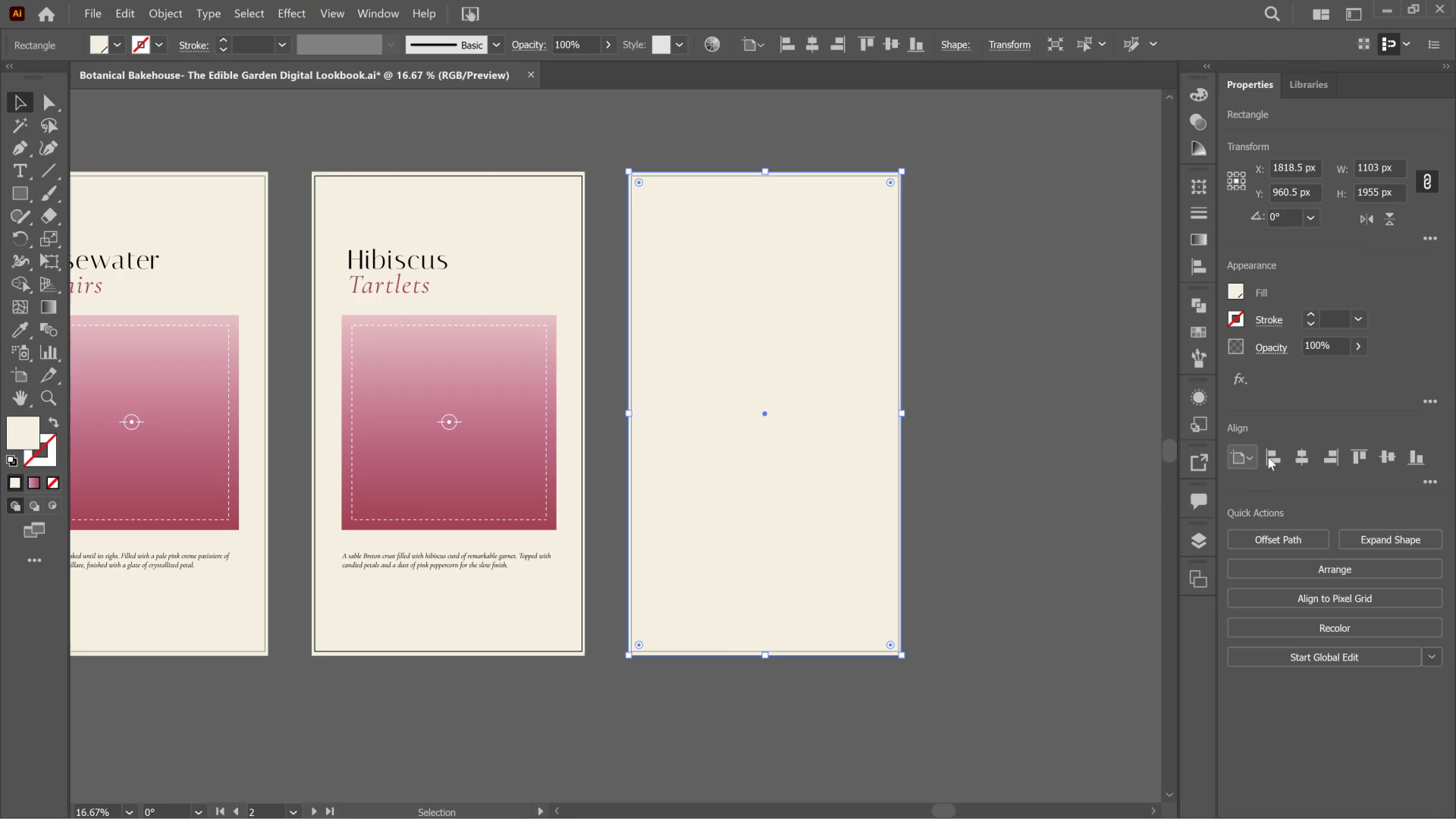 
left_click([1303, 453])
 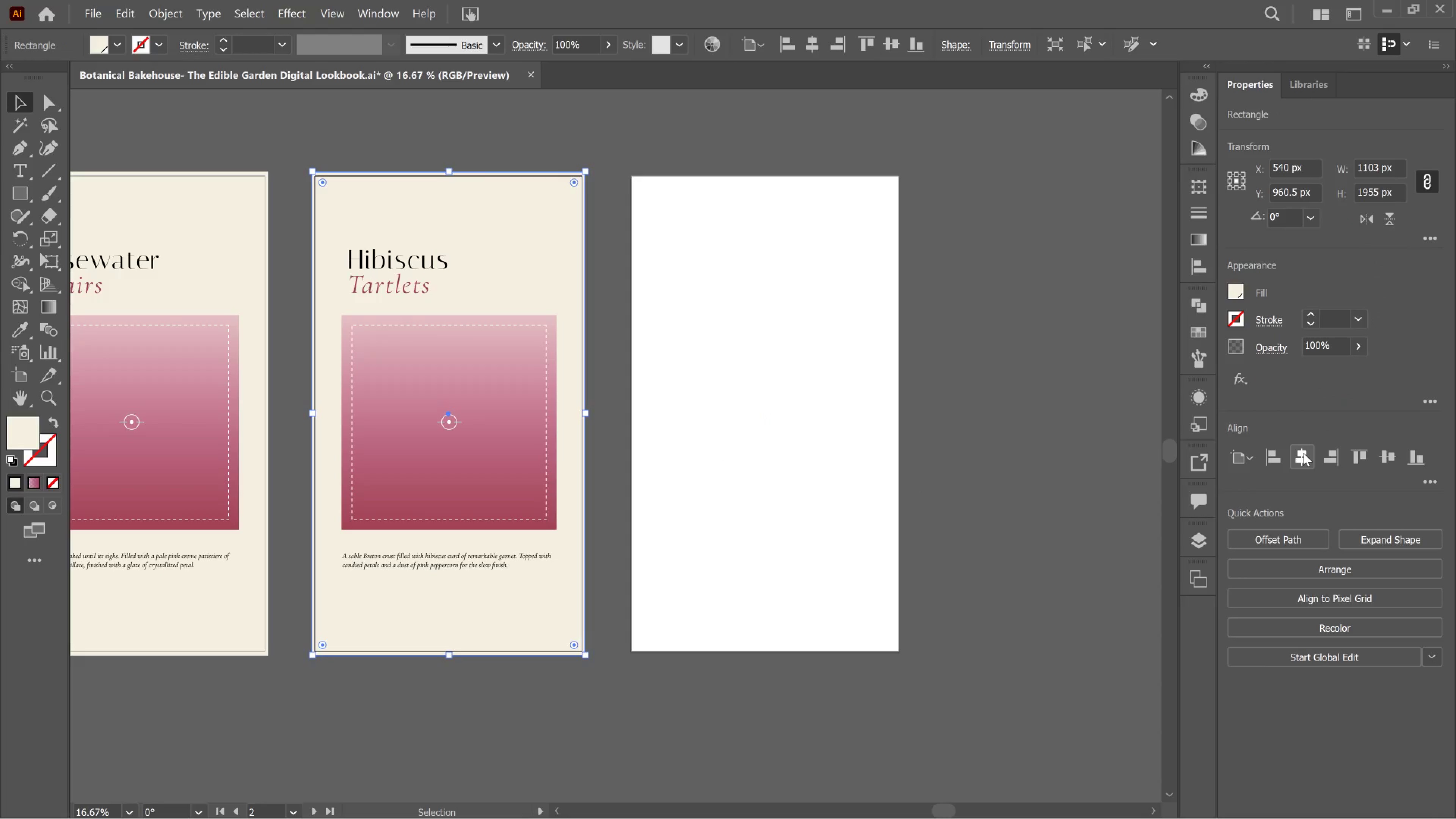 
hold_key(key=ControlLeft, duration=0.6)
 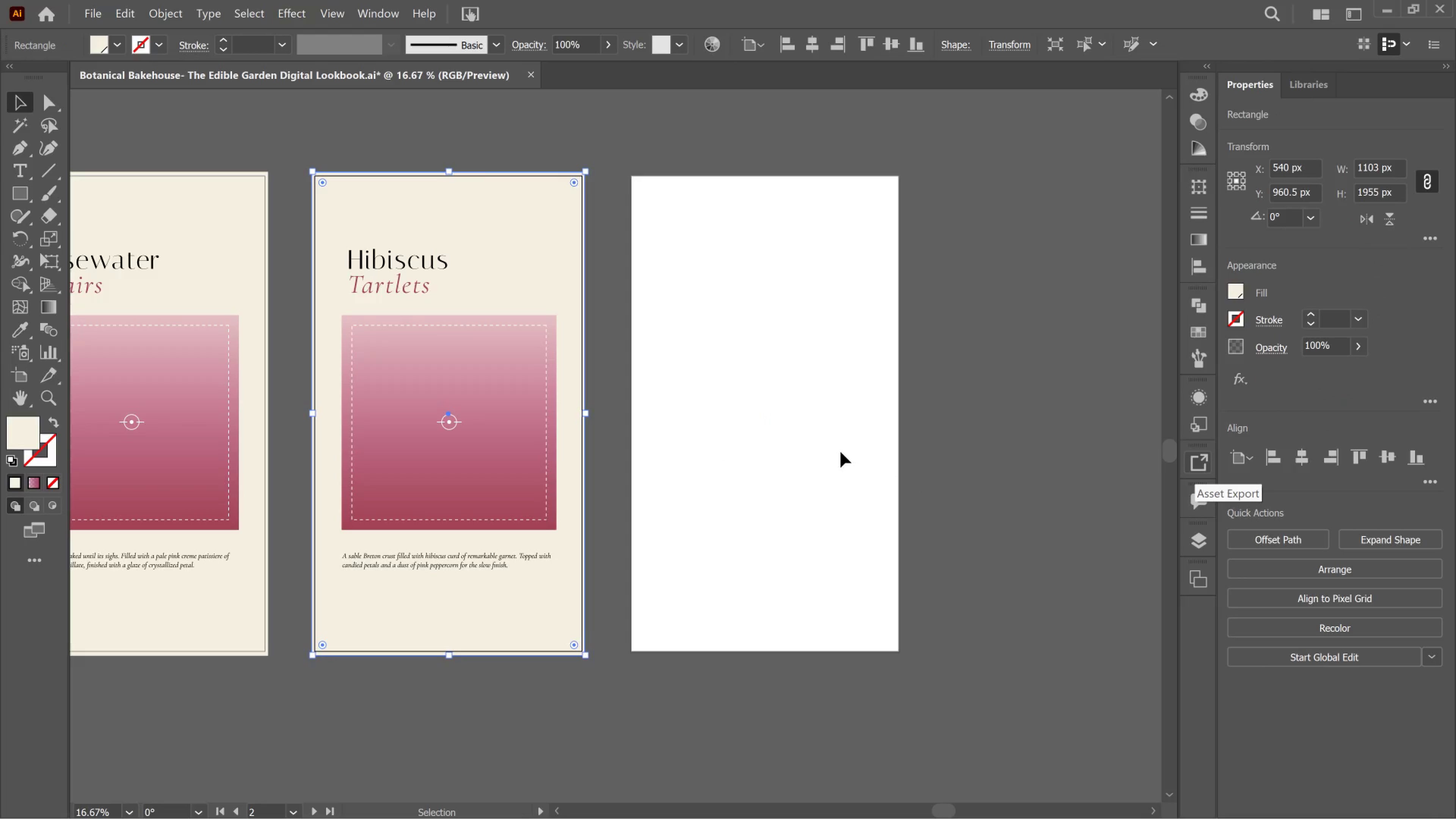 
key(Control+Shift+ShiftLeft)
 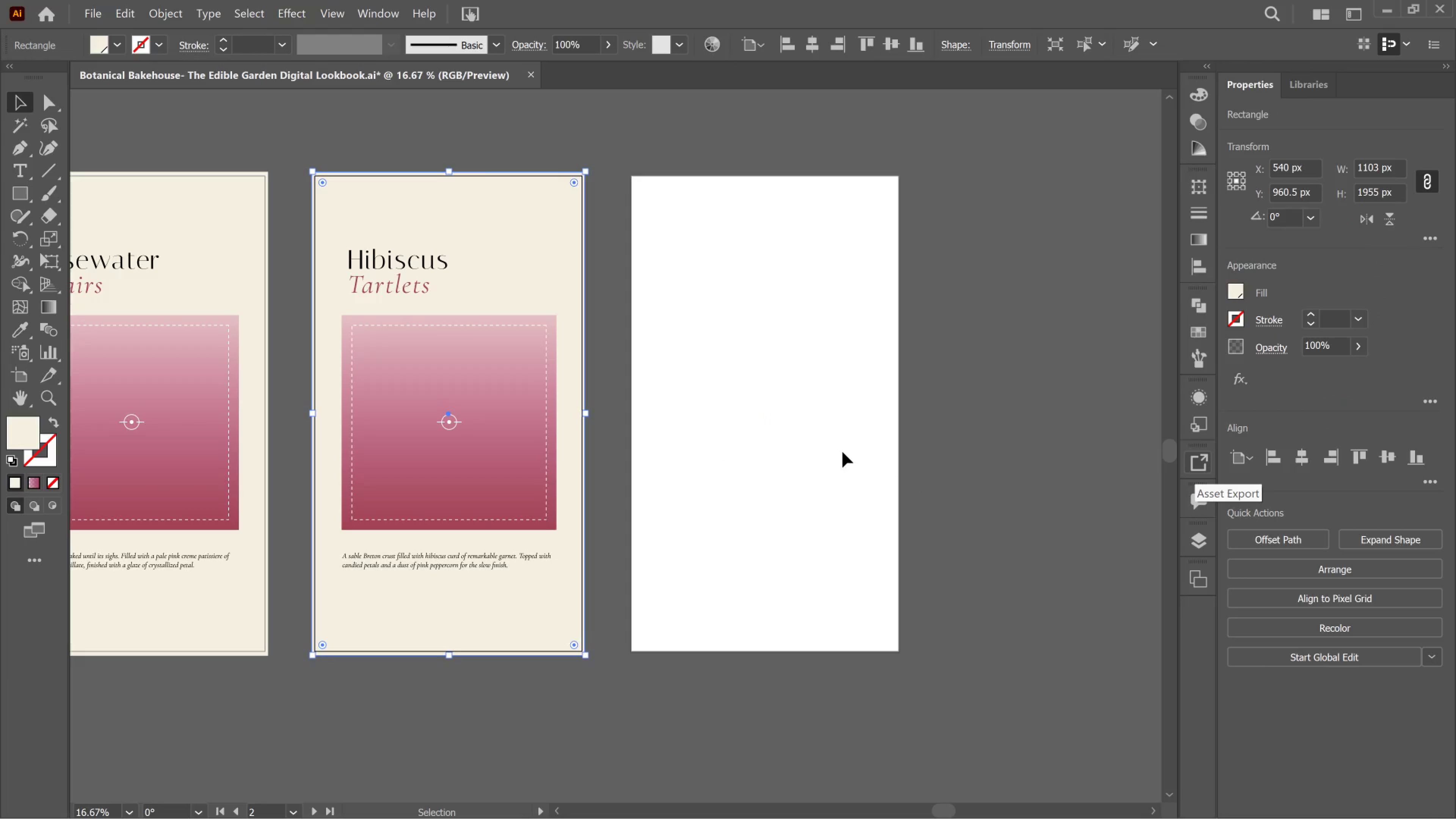 
key(Control+Shift+Z)
 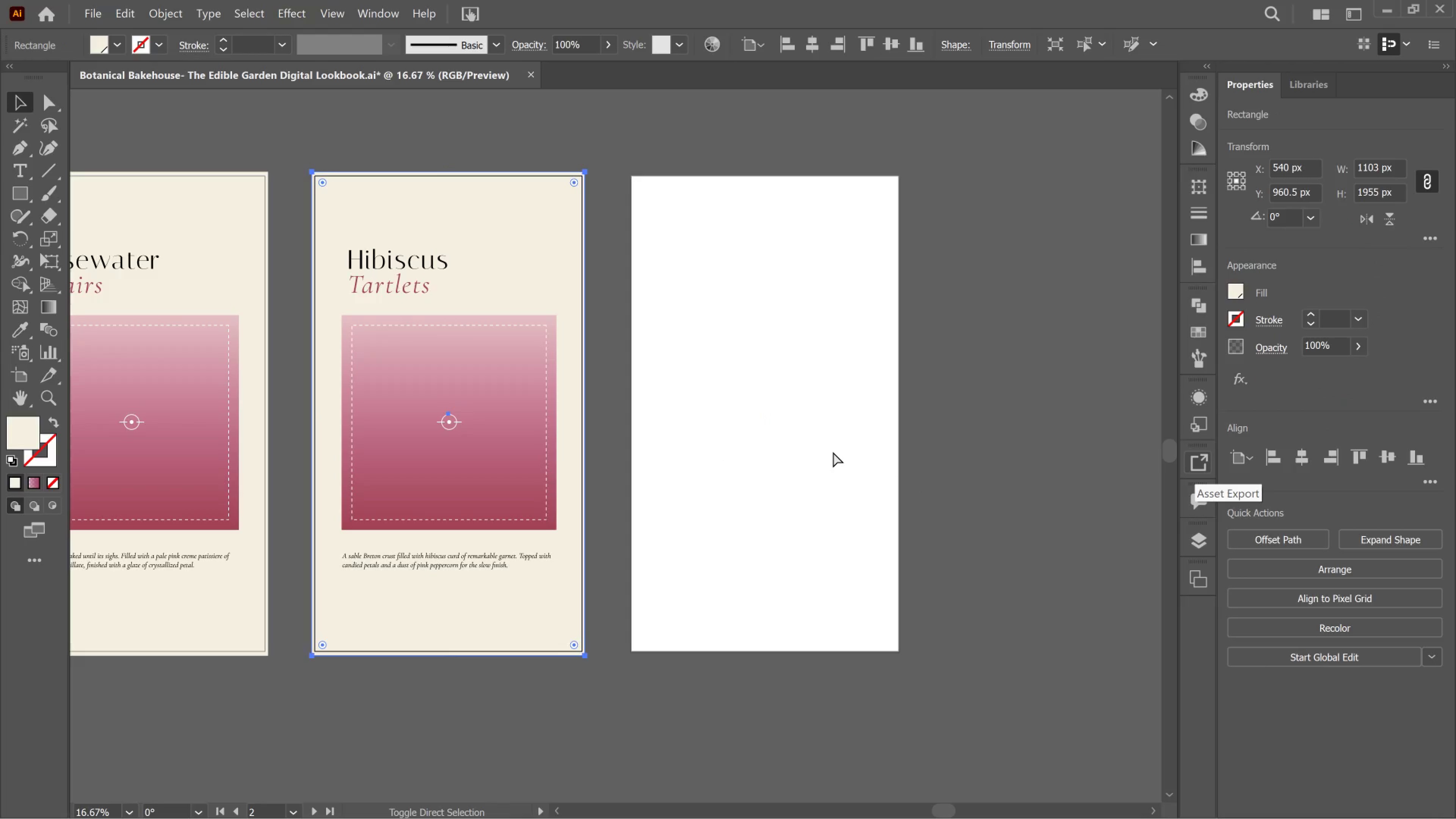 
hold_key(key=Z, duration=0.52)
 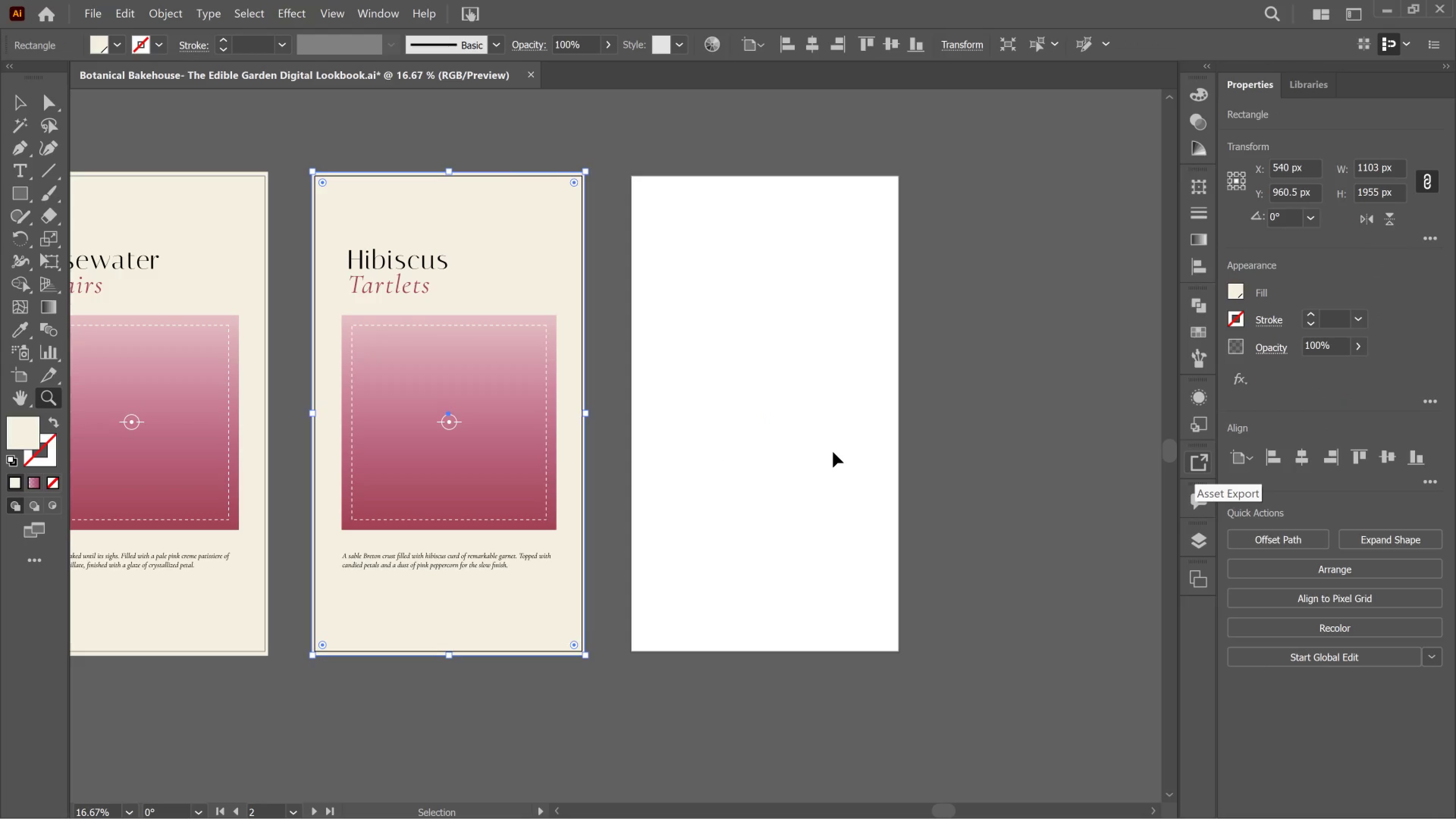 
key(Control+ControlLeft)
 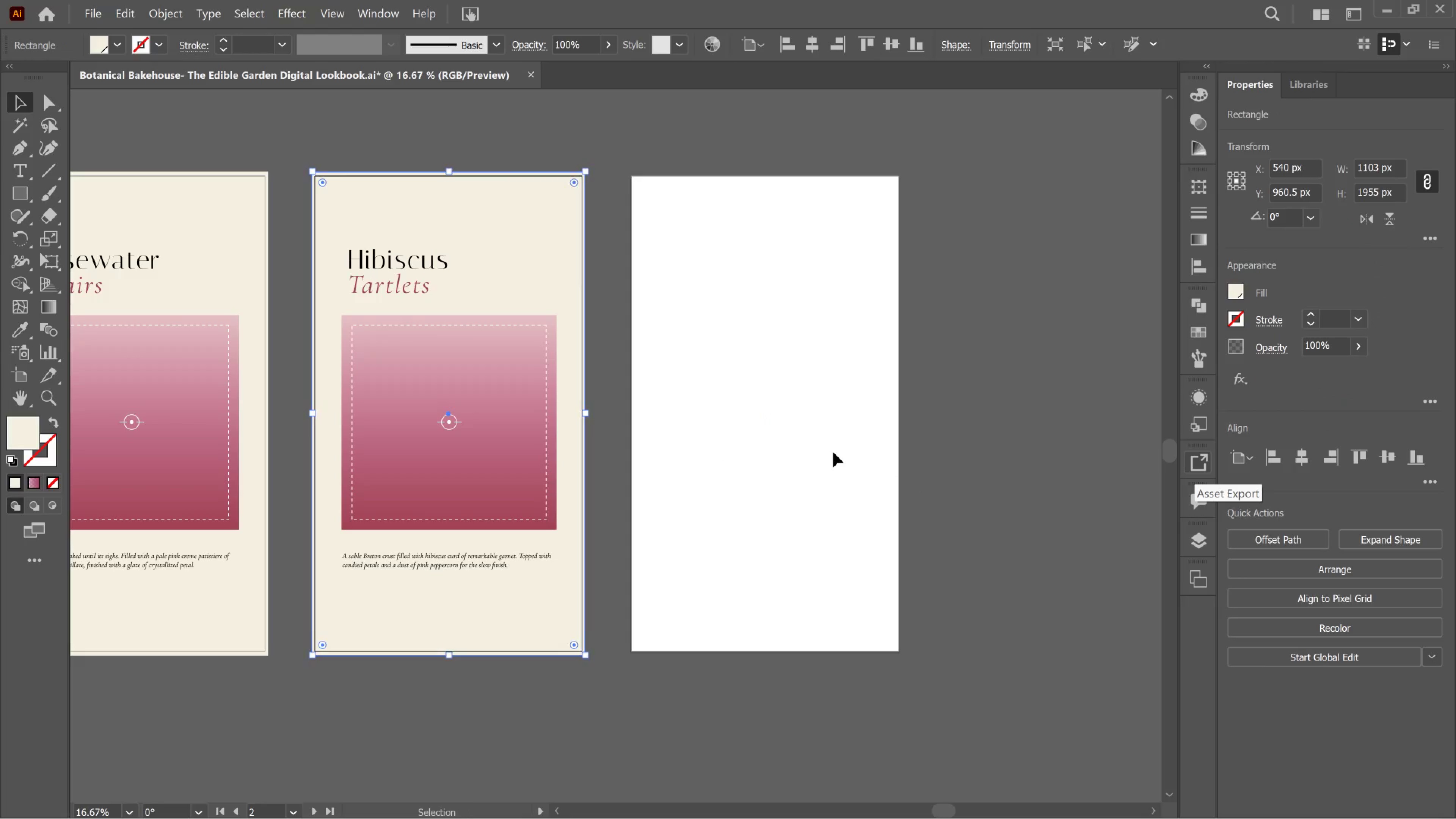 
key(Z)
 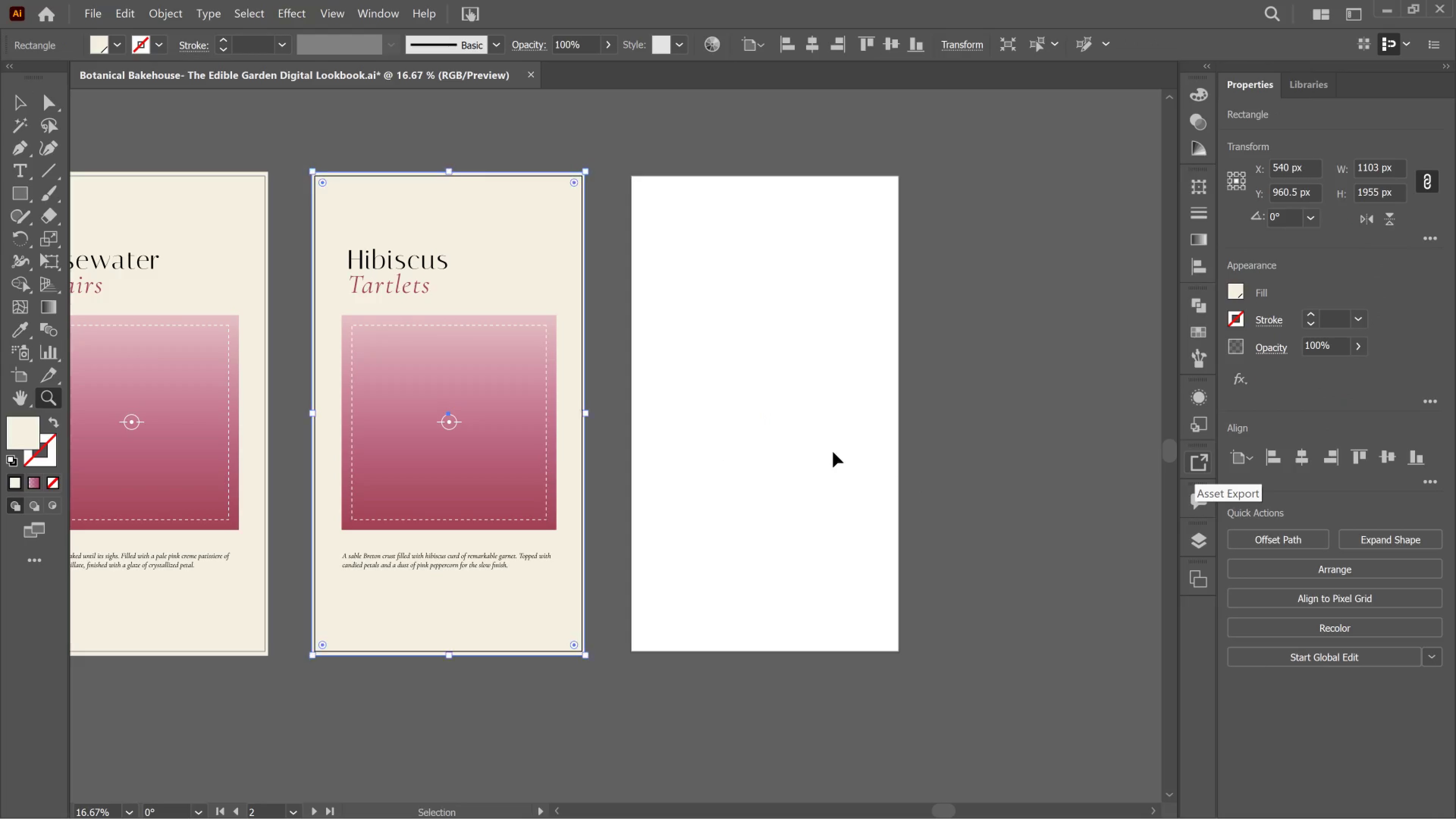 
key(Control+Z)
 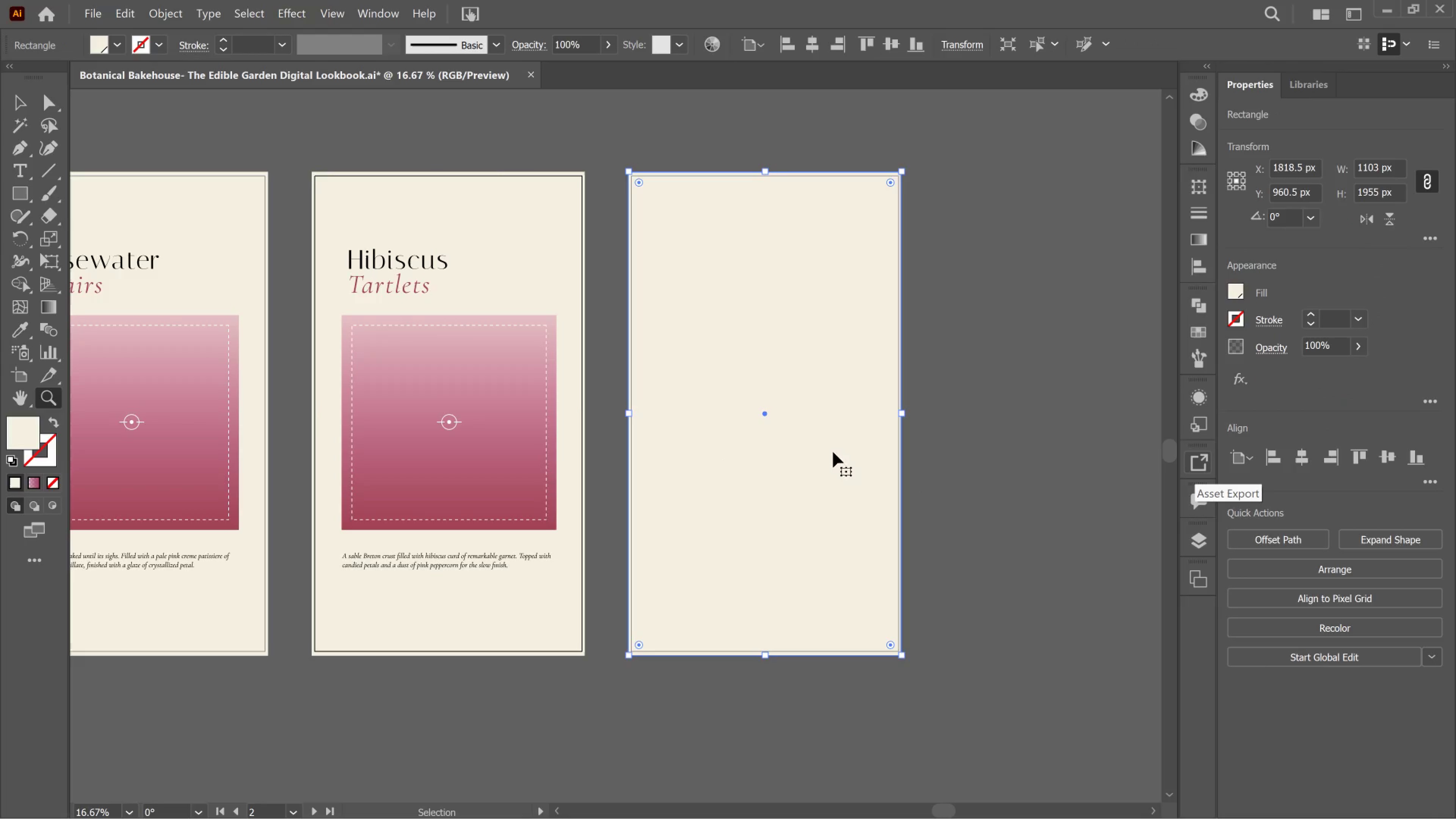 
hold_key(key=ShiftLeft, duration=1.01)
 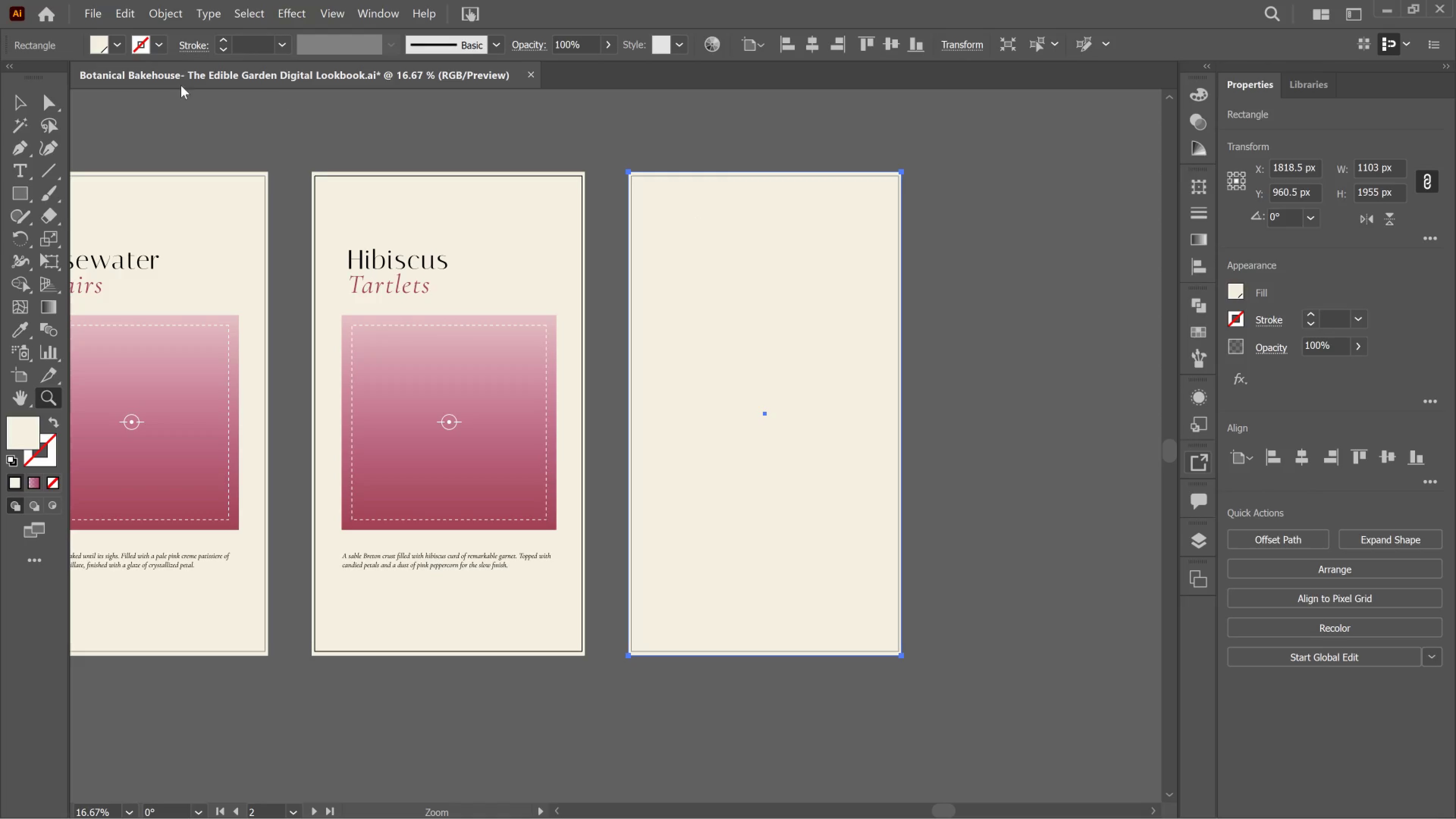 
left_click([23, 95])
 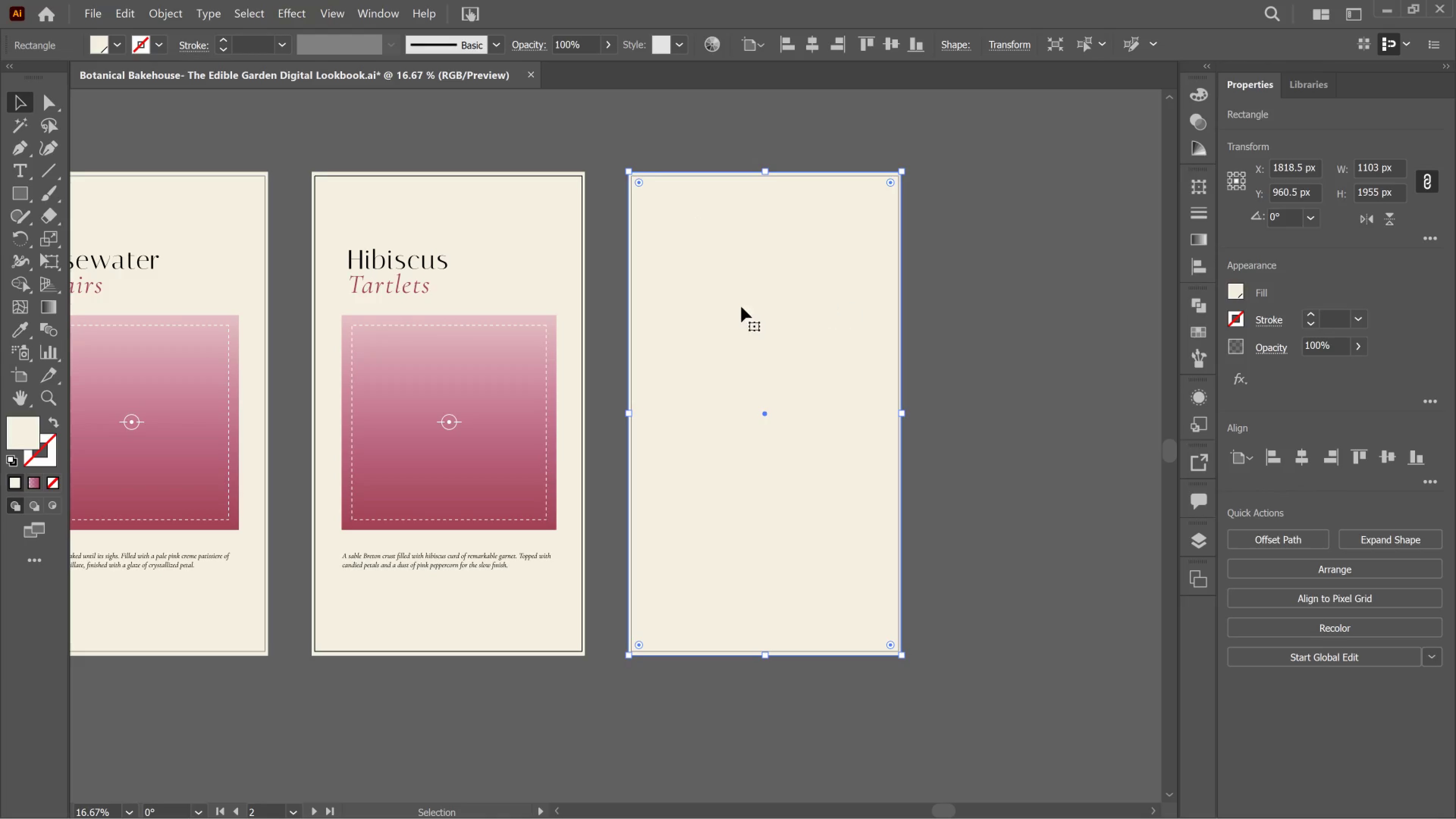 
left_click_drag(start_coordinate=[738, 307], to_coordinate=[772, 369])
 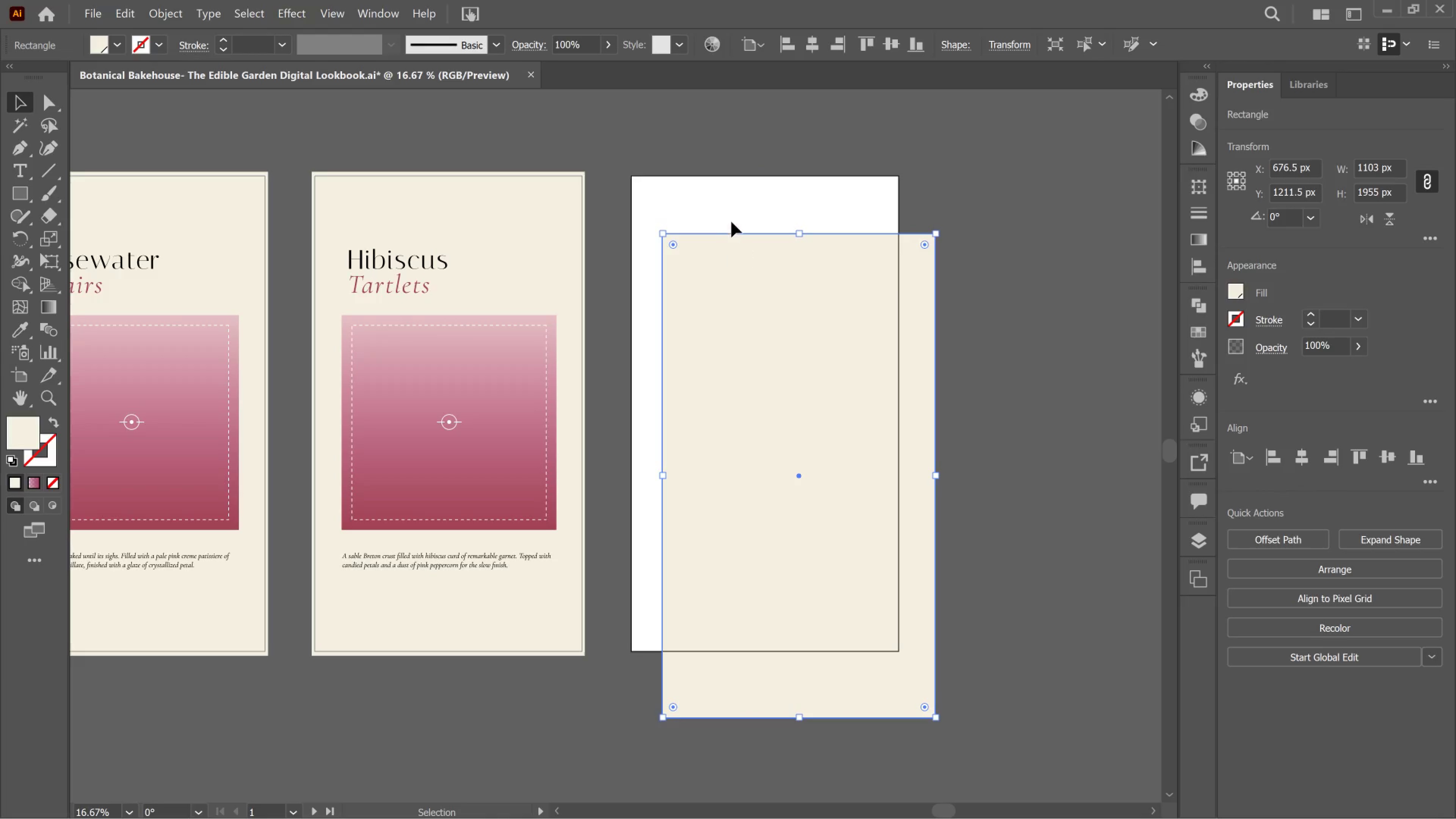 
left_click([733, 216])
 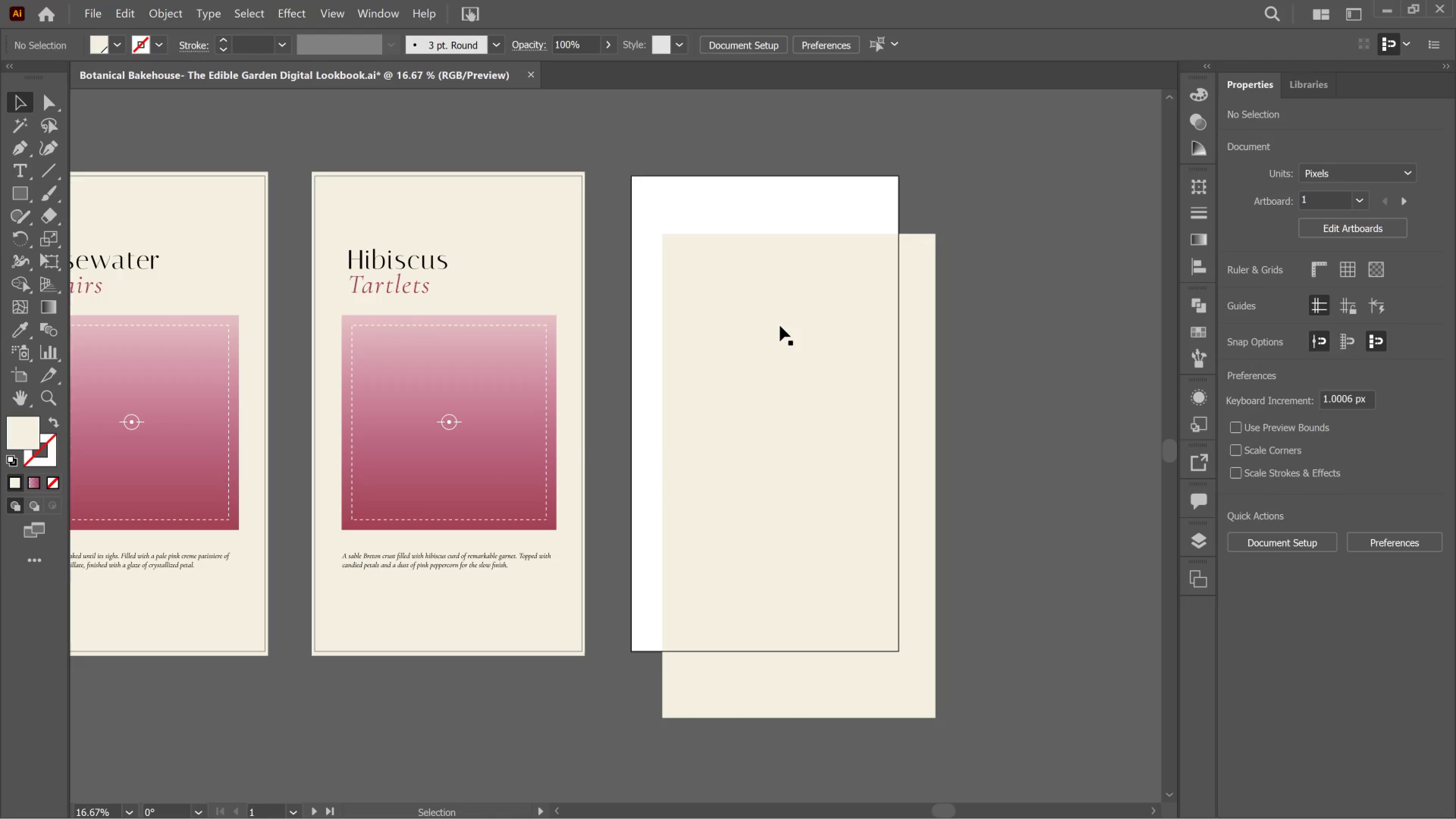 
left_click_drag(start_coordinate=[780, 326], to_coordinate=[736, 250])
 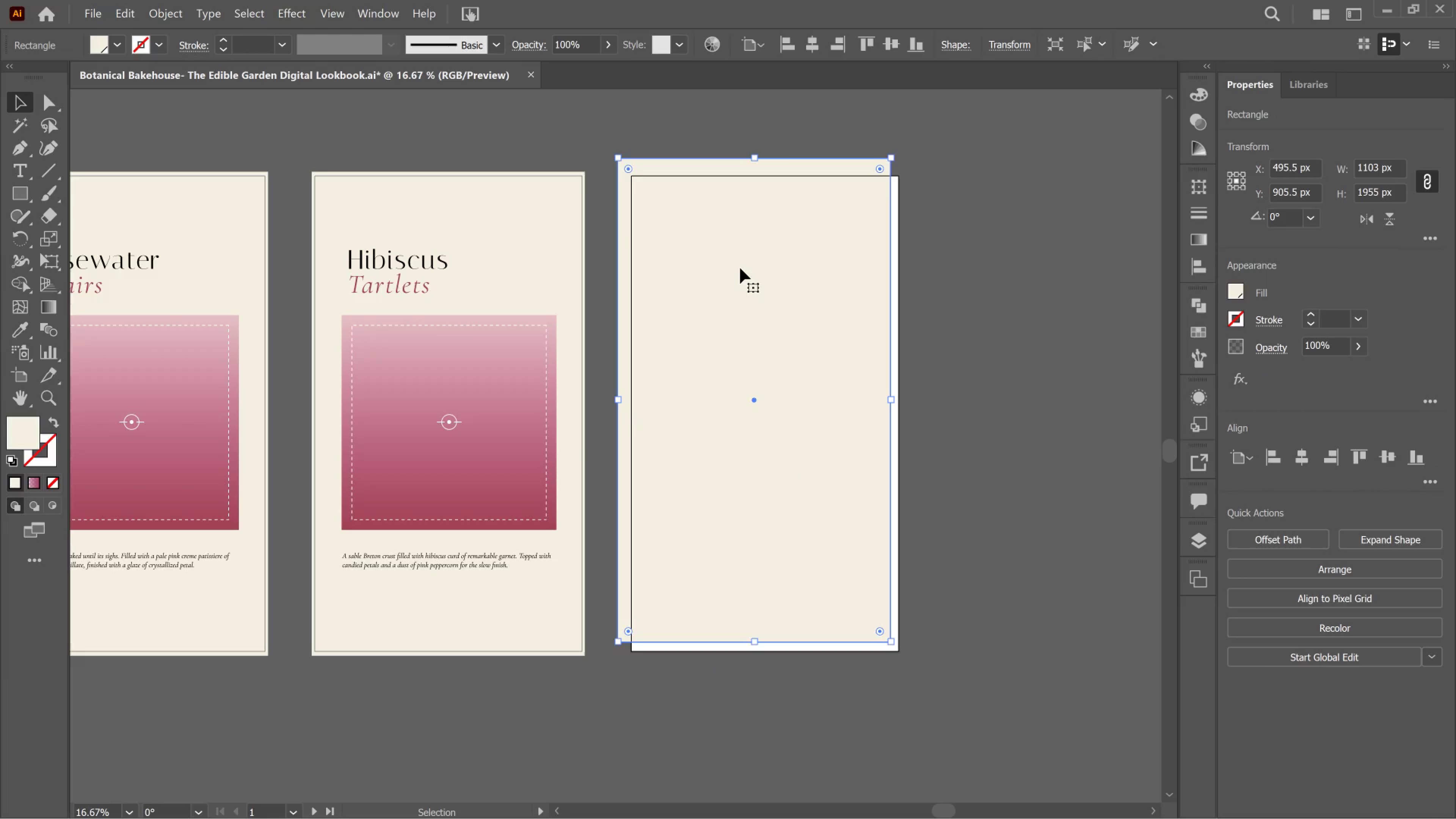 
left_click_drag(start_coordinate=[748, 270], to_coordinate=[756, 283])
 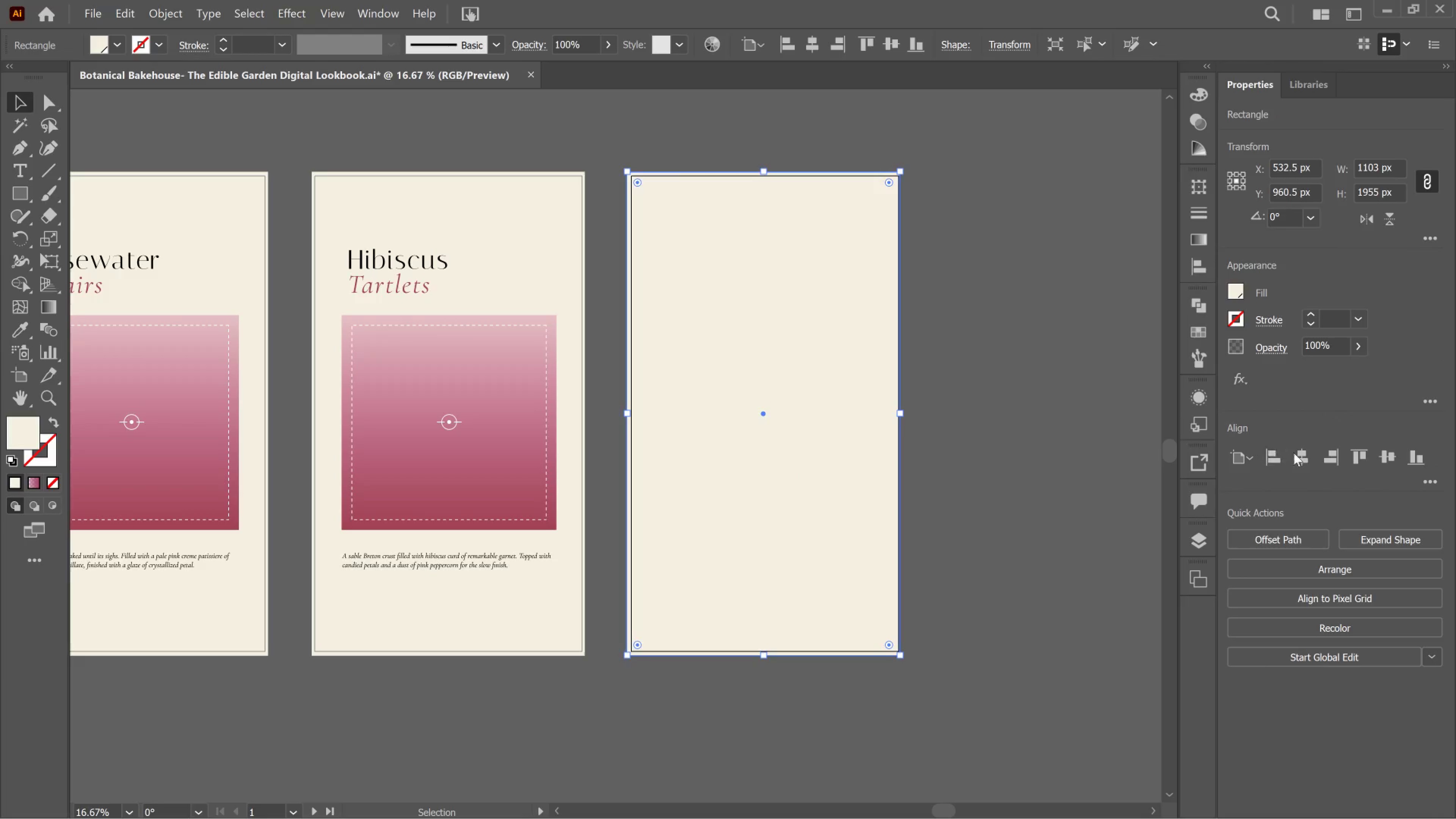 
left_click([1307, 456])
 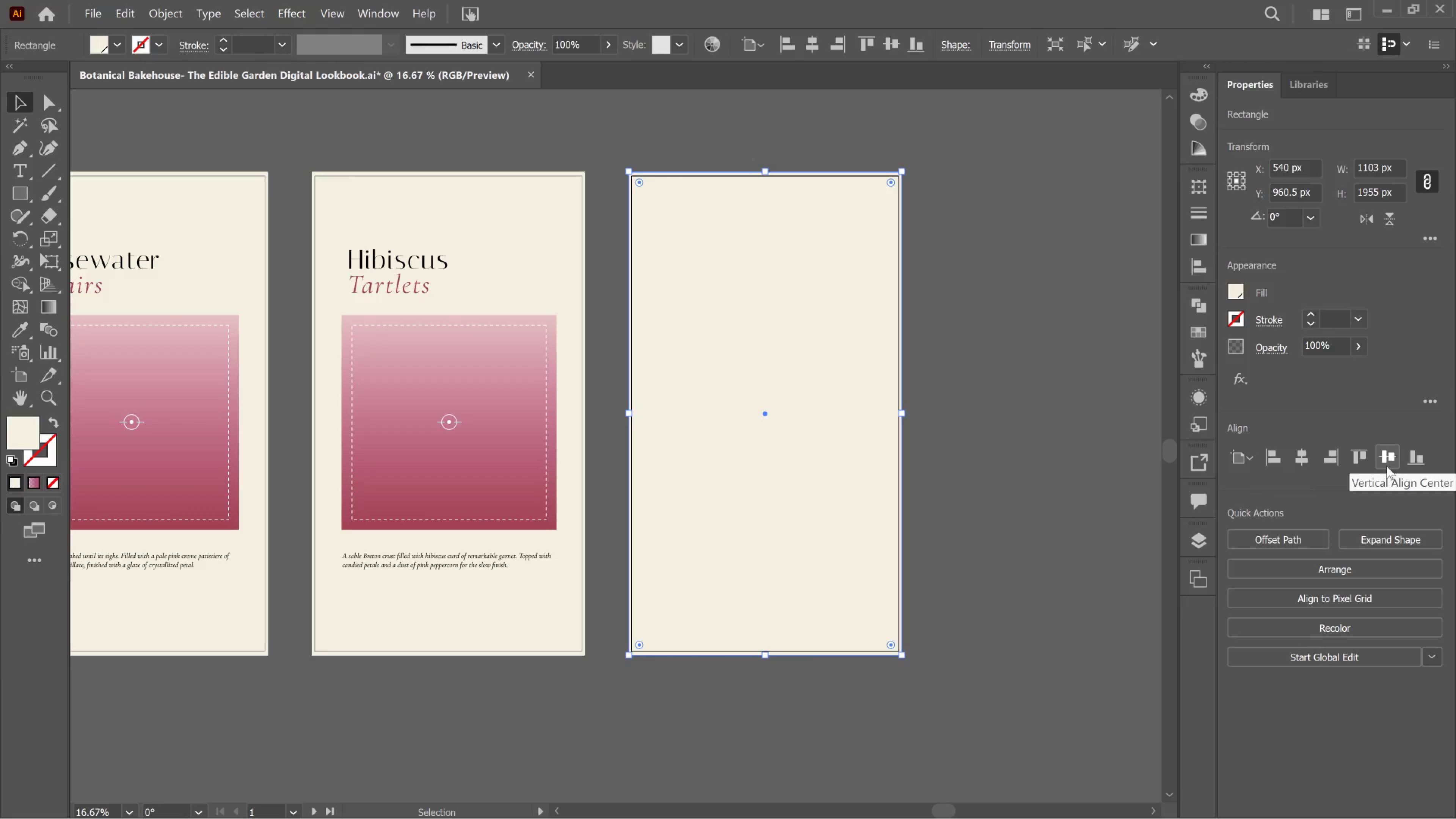 
left_click([1389, 466])
 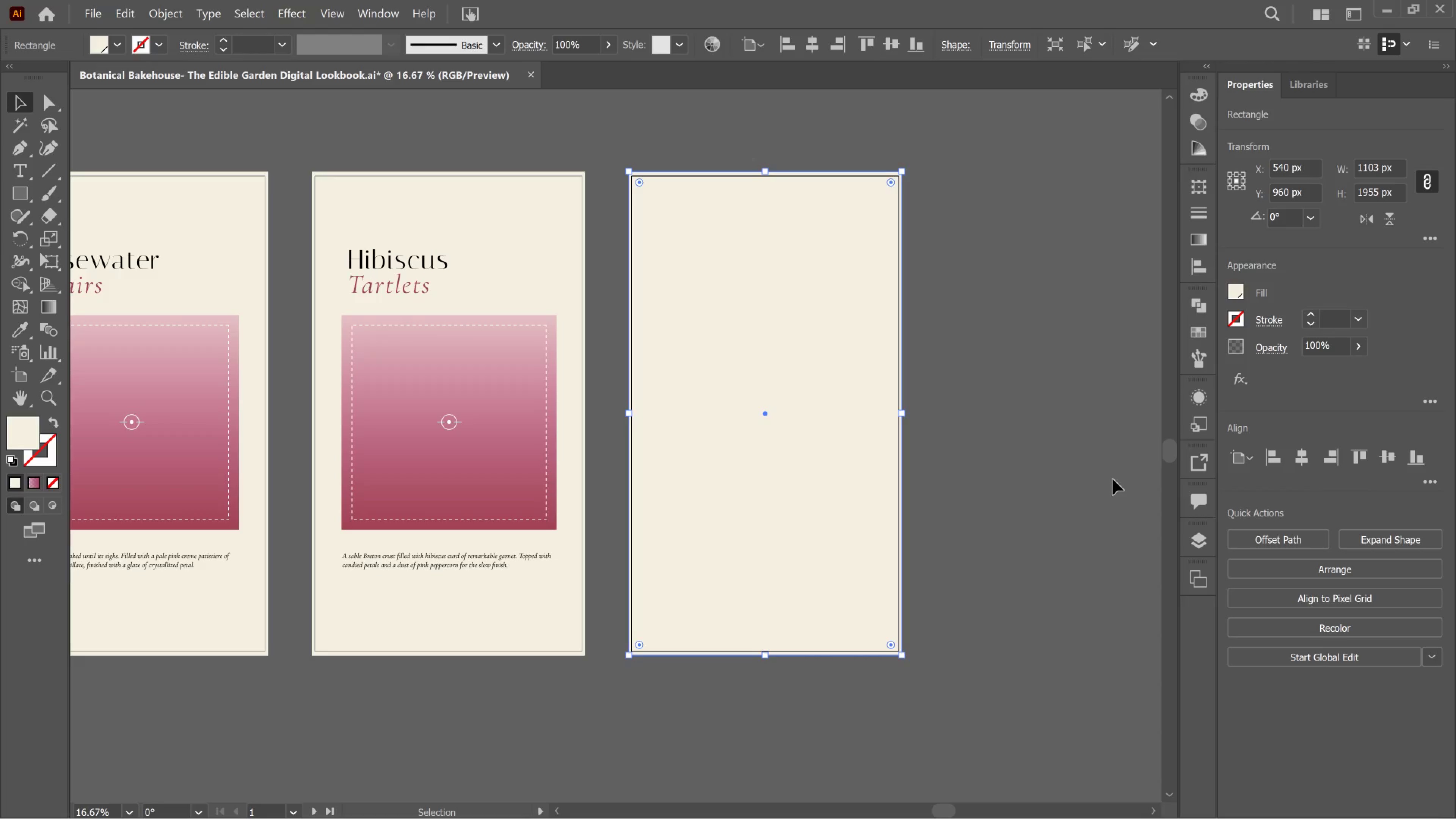 
left_click([1113, 479])
 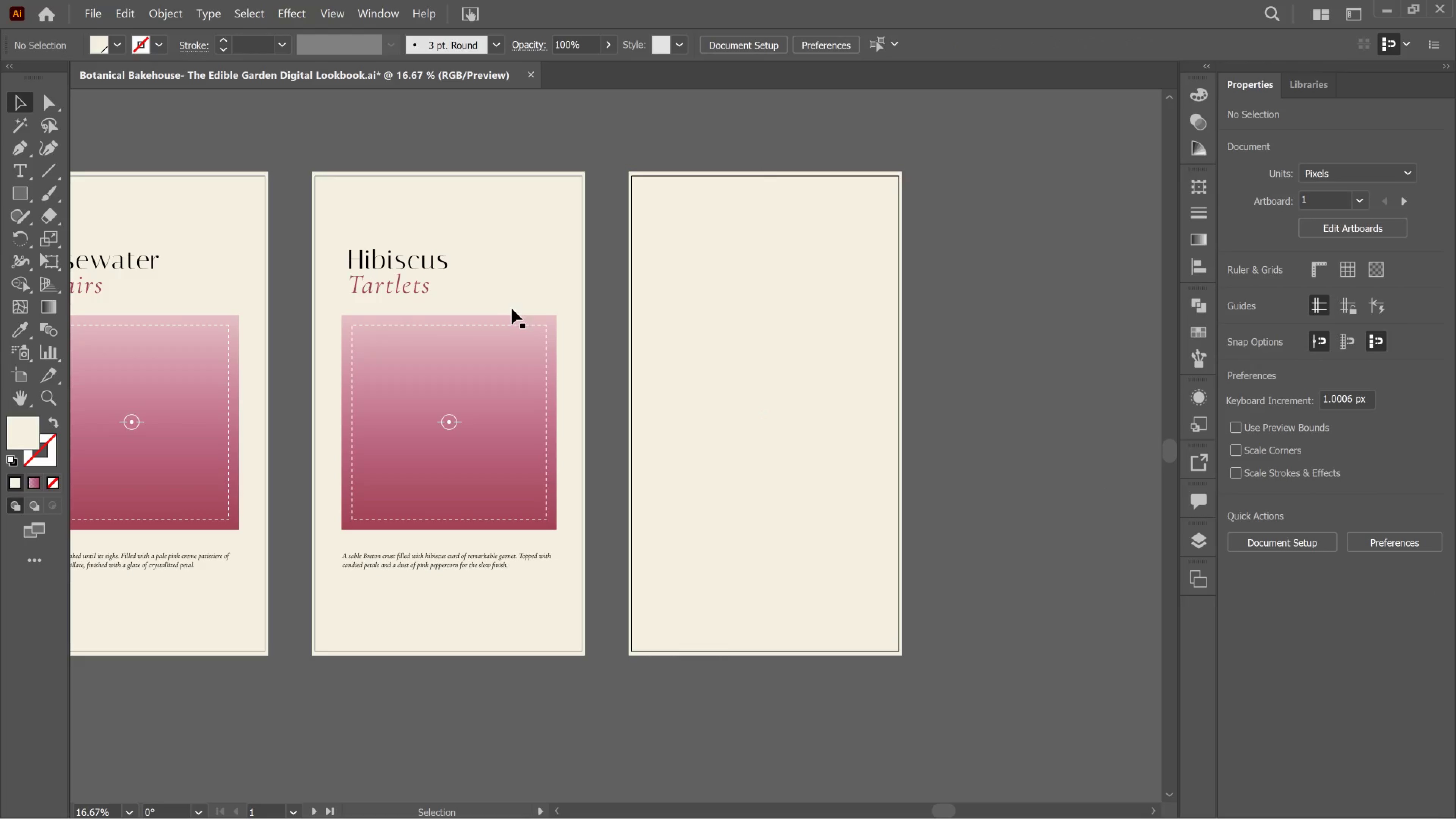 
wait(6.29)
 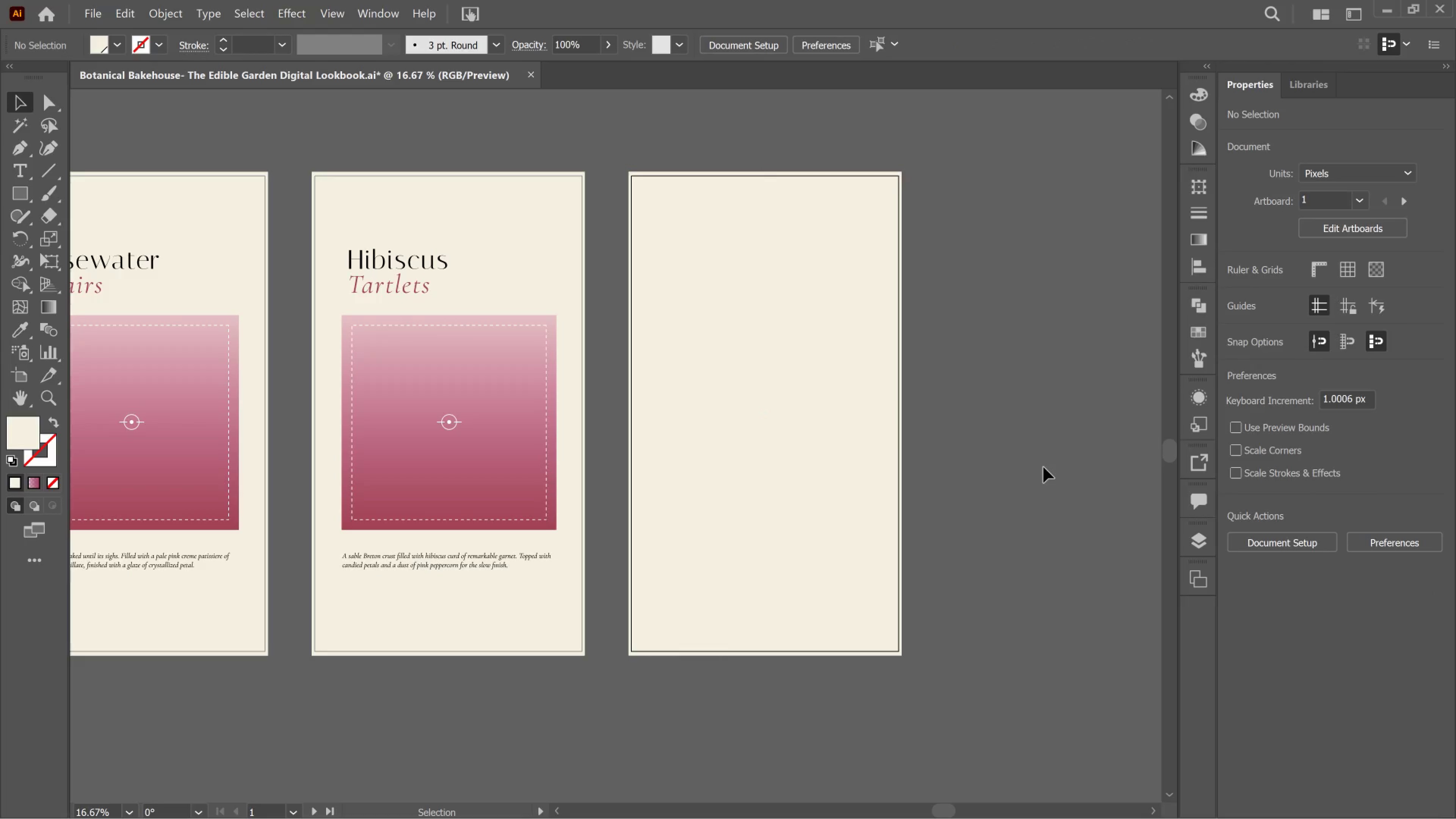 
left_click([416, 286])
 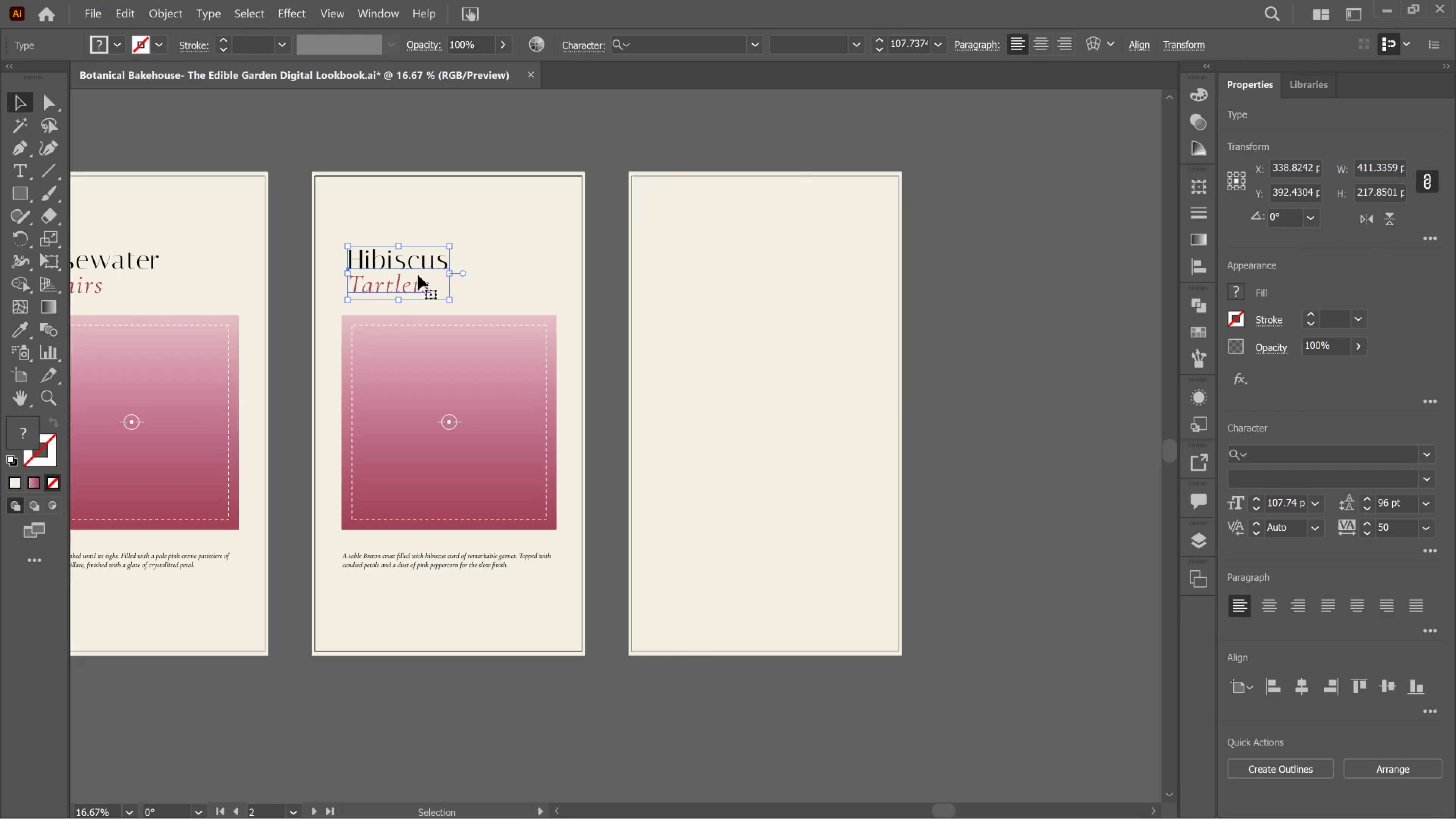 
hold_key(key=AltLeft, duration=2.78)
left_click_drag(start_coordinate=[418, 275], to_coordinate=[777, 300])
 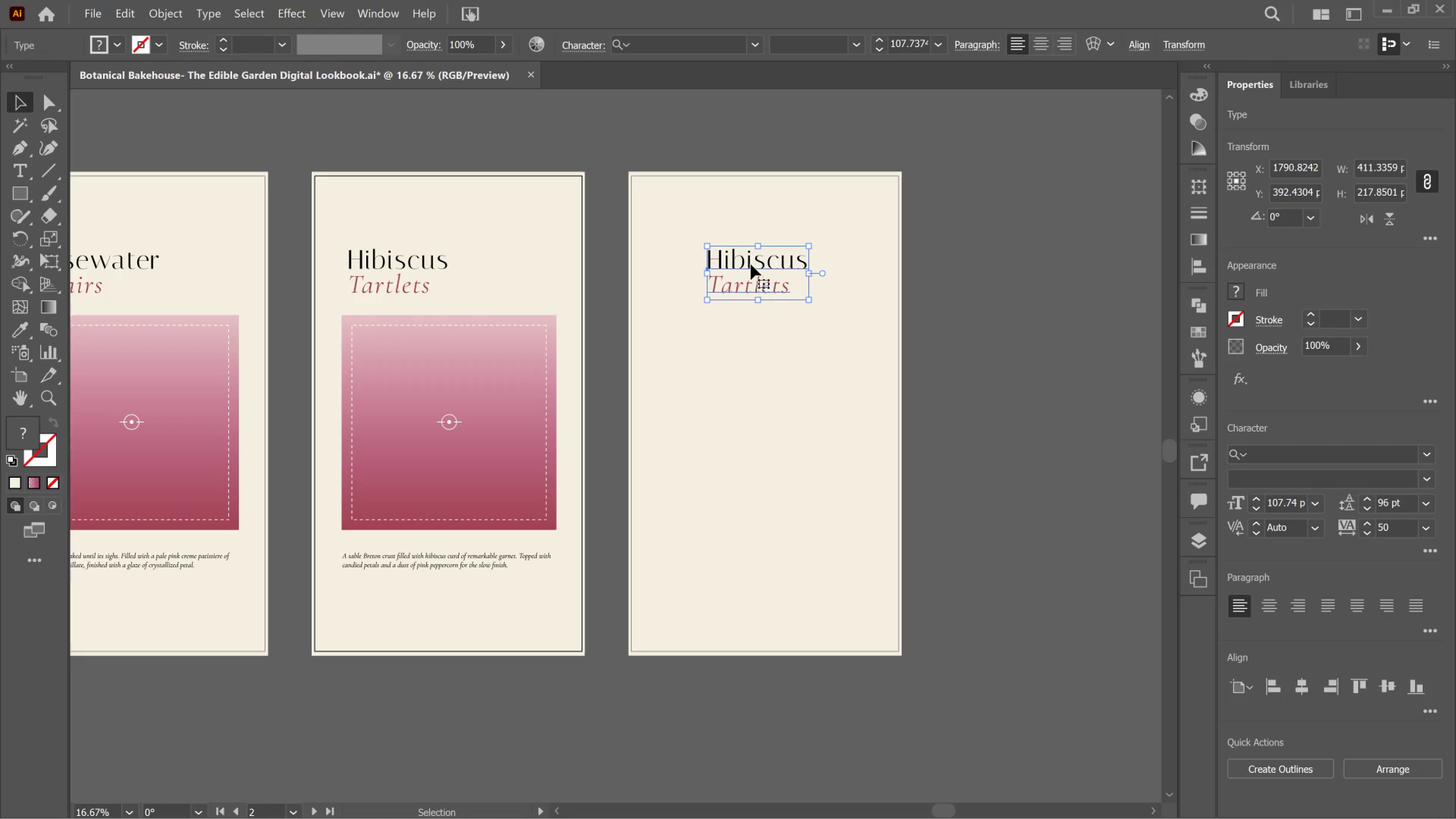 
hold_key(key=ShiftLeft, duration=2.09)
 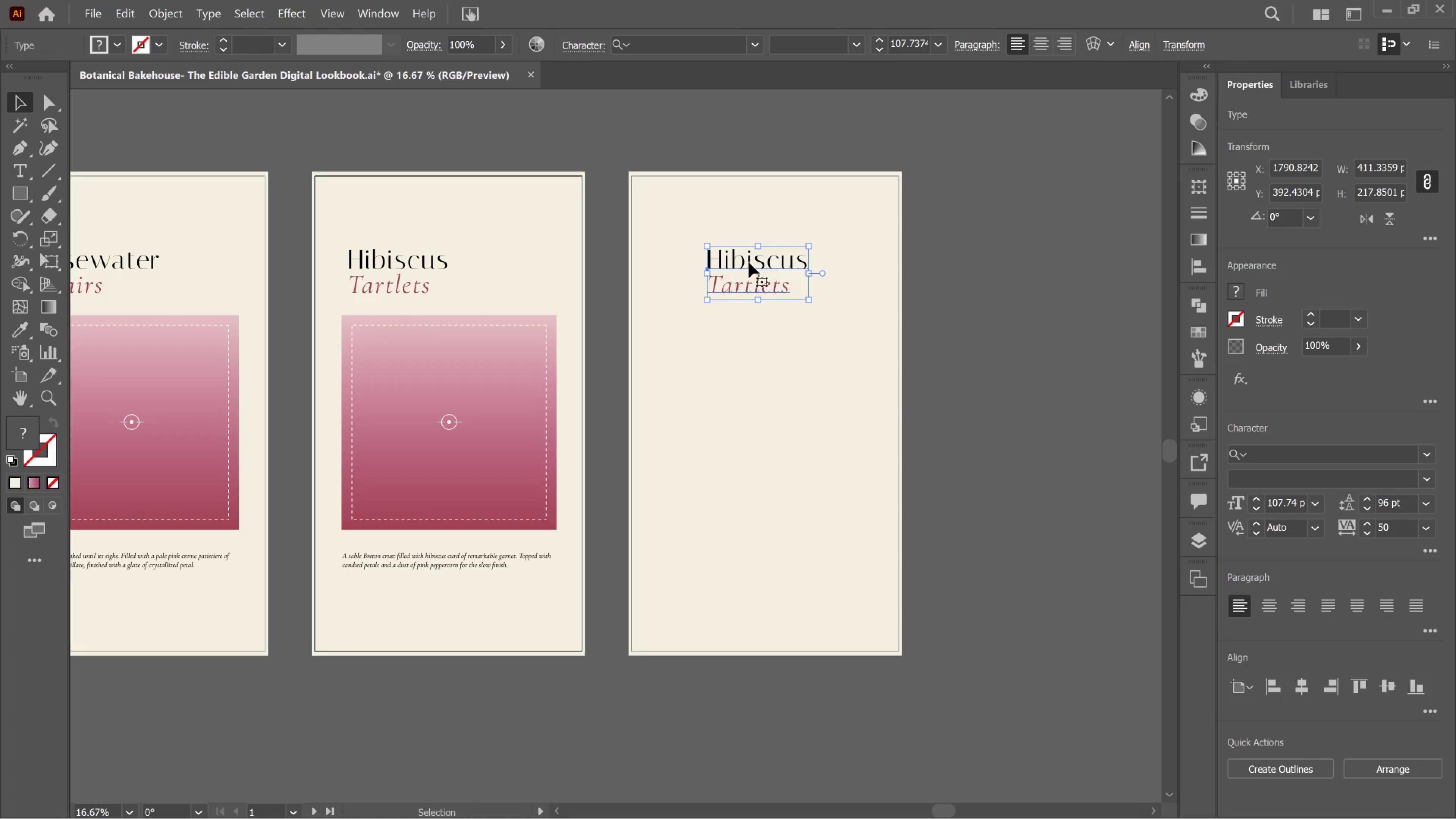 
double_click([749, 262])
 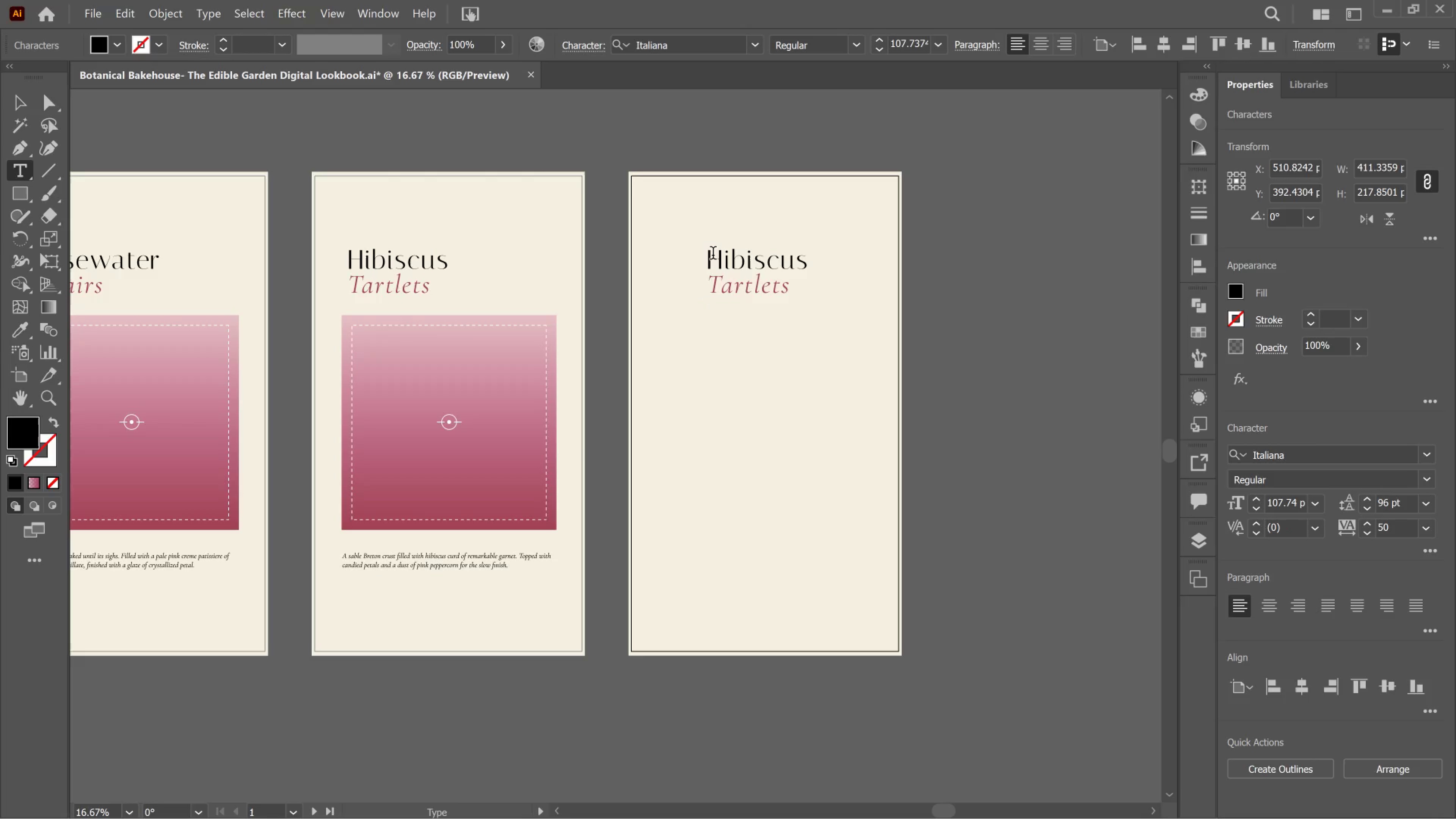 
left_click_drag(start_coordinate=[709, 254], to_coordinate=[901, 263])
 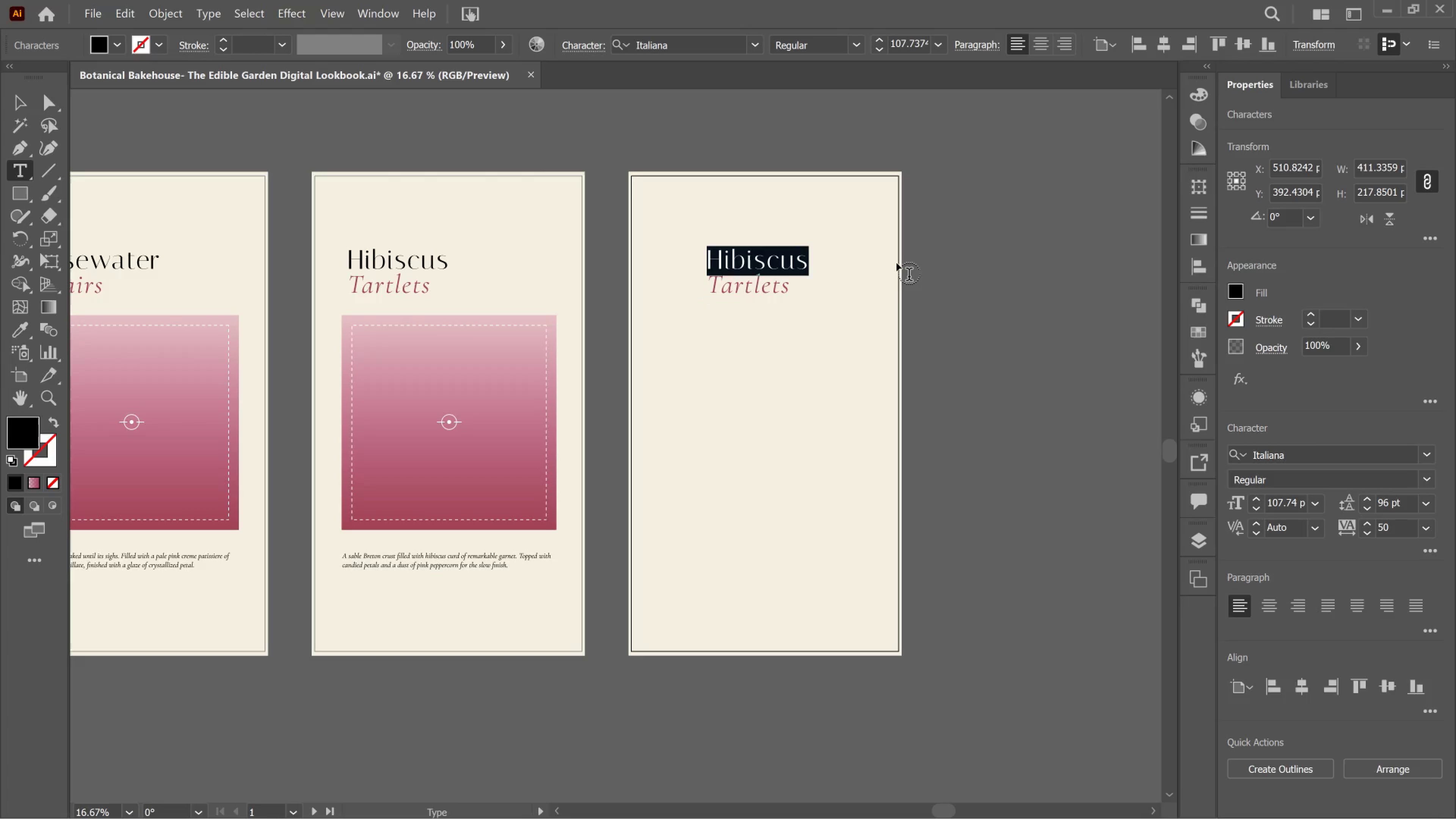 
type(Wholesale)
 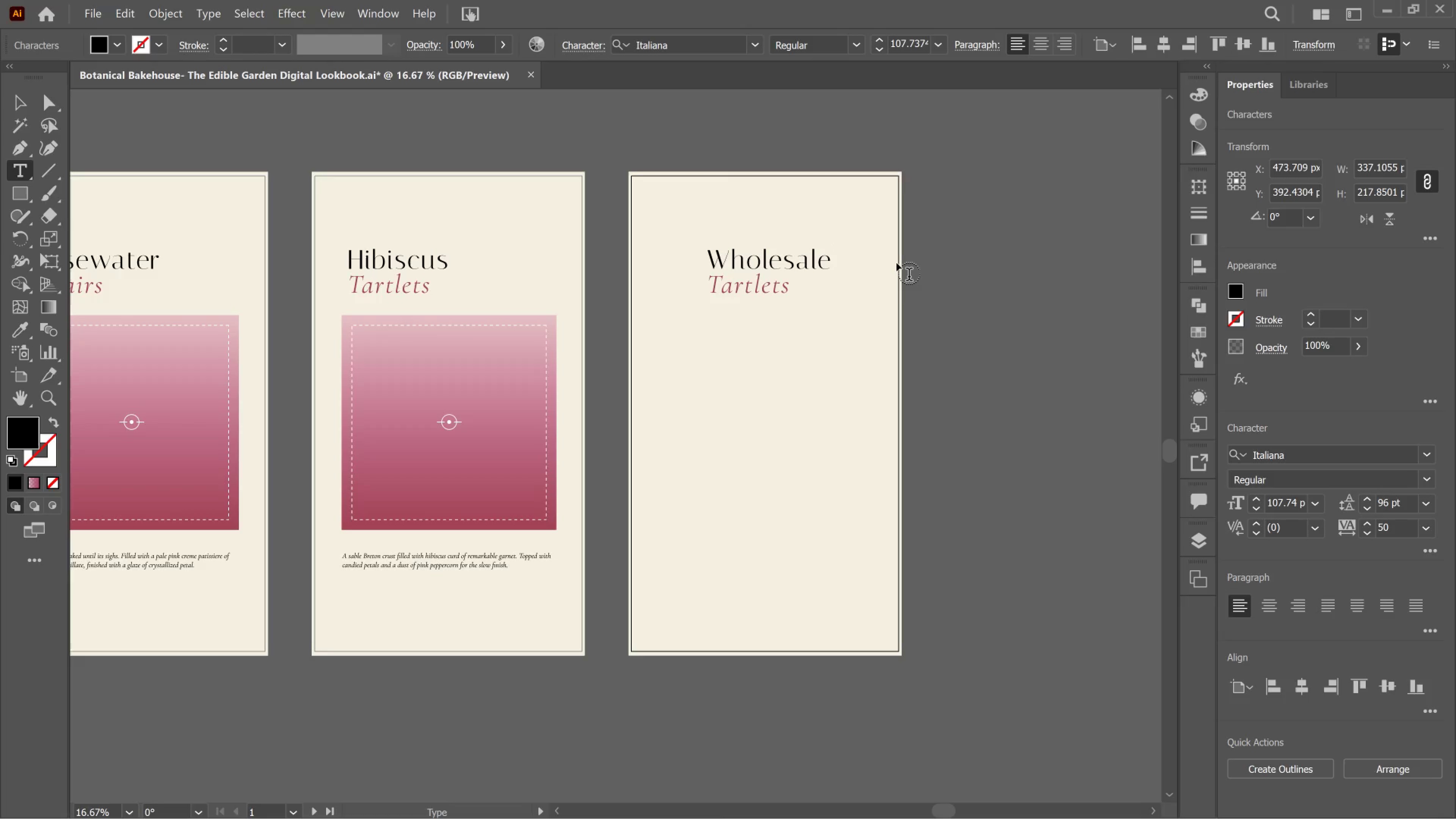 
key(Control+A)
 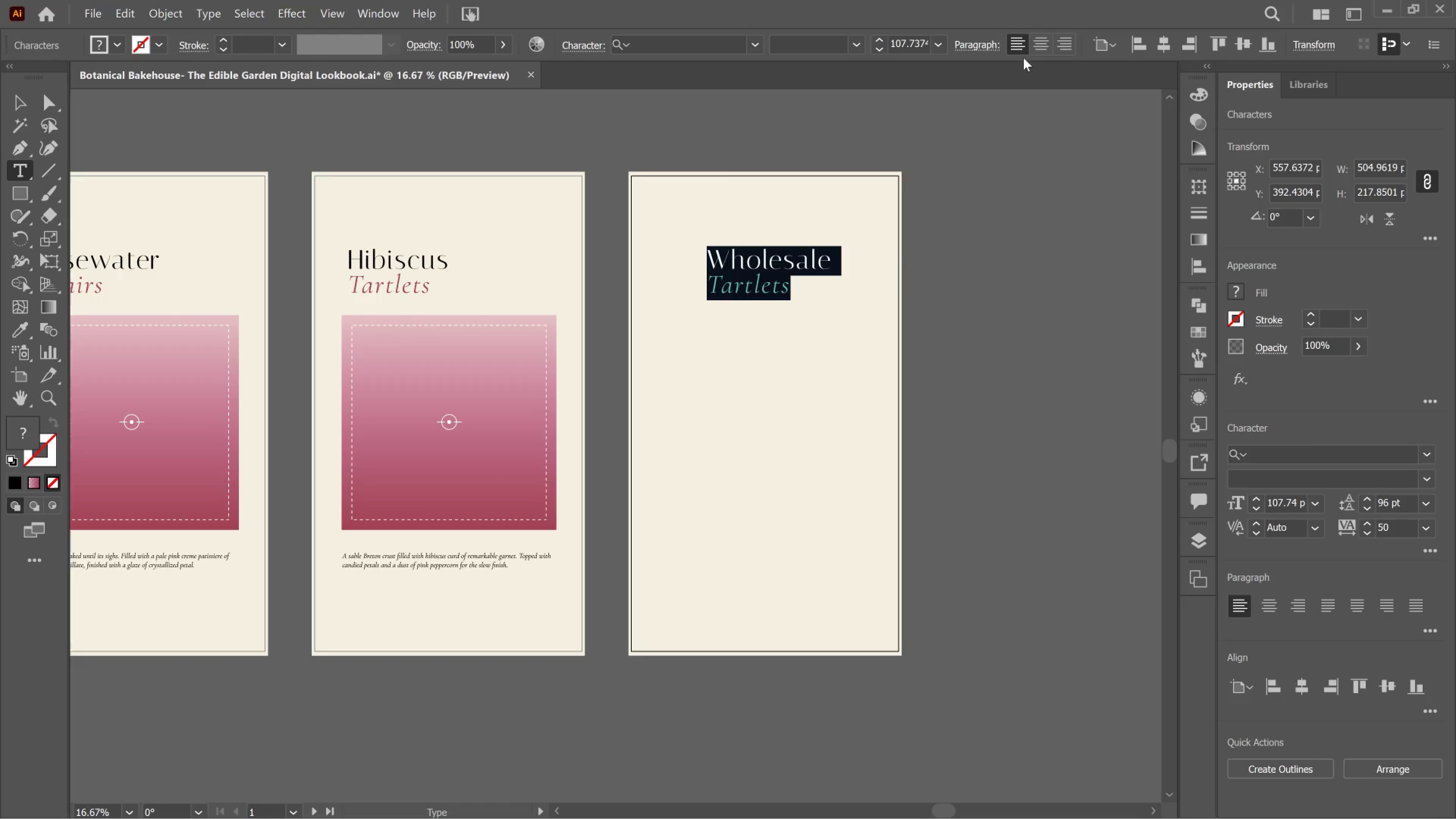 
left_click([1039, 46])
 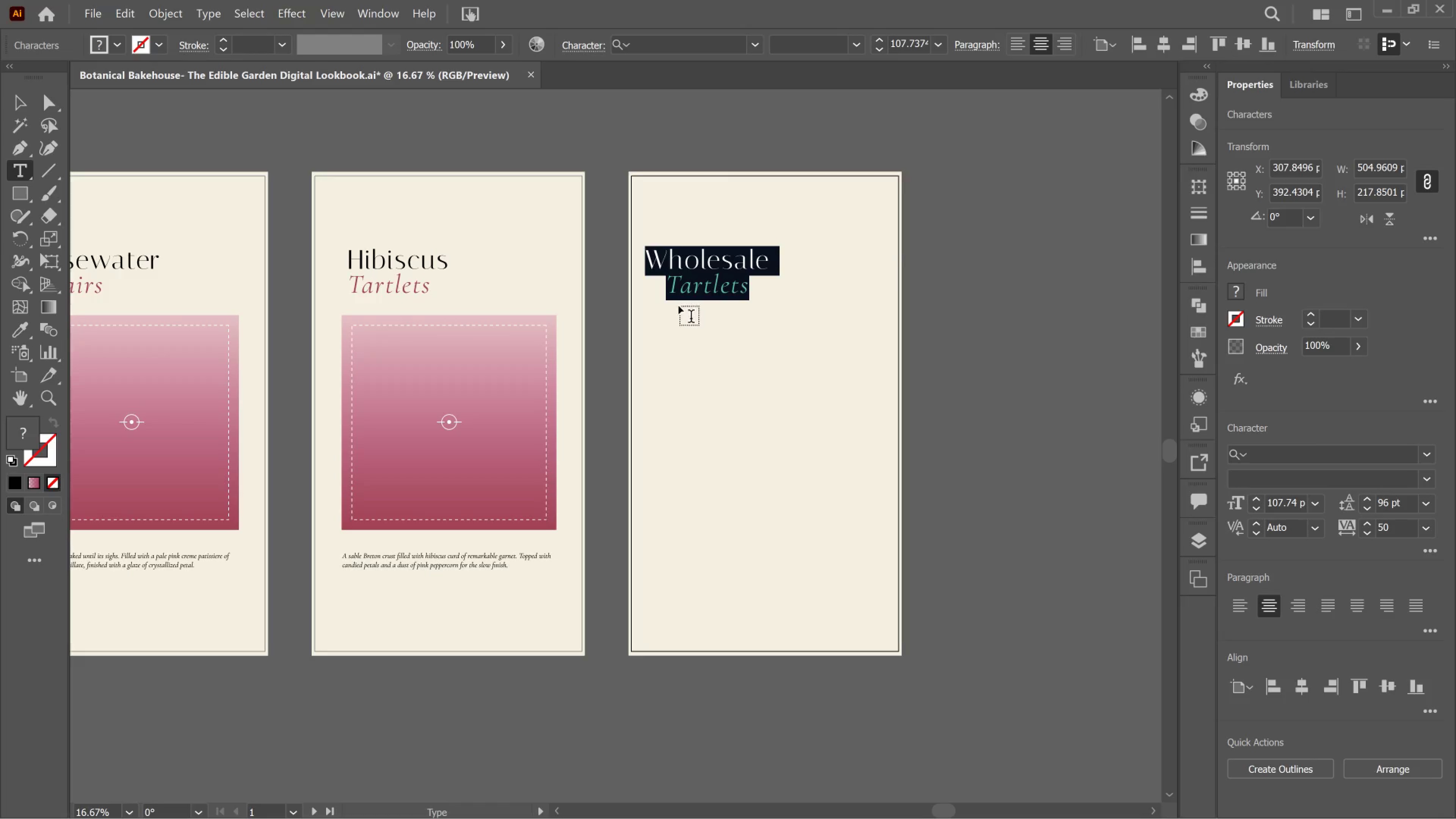 
left_click_drag(start_coordinate=[666, 285], to_coordinate=[888, 295])
 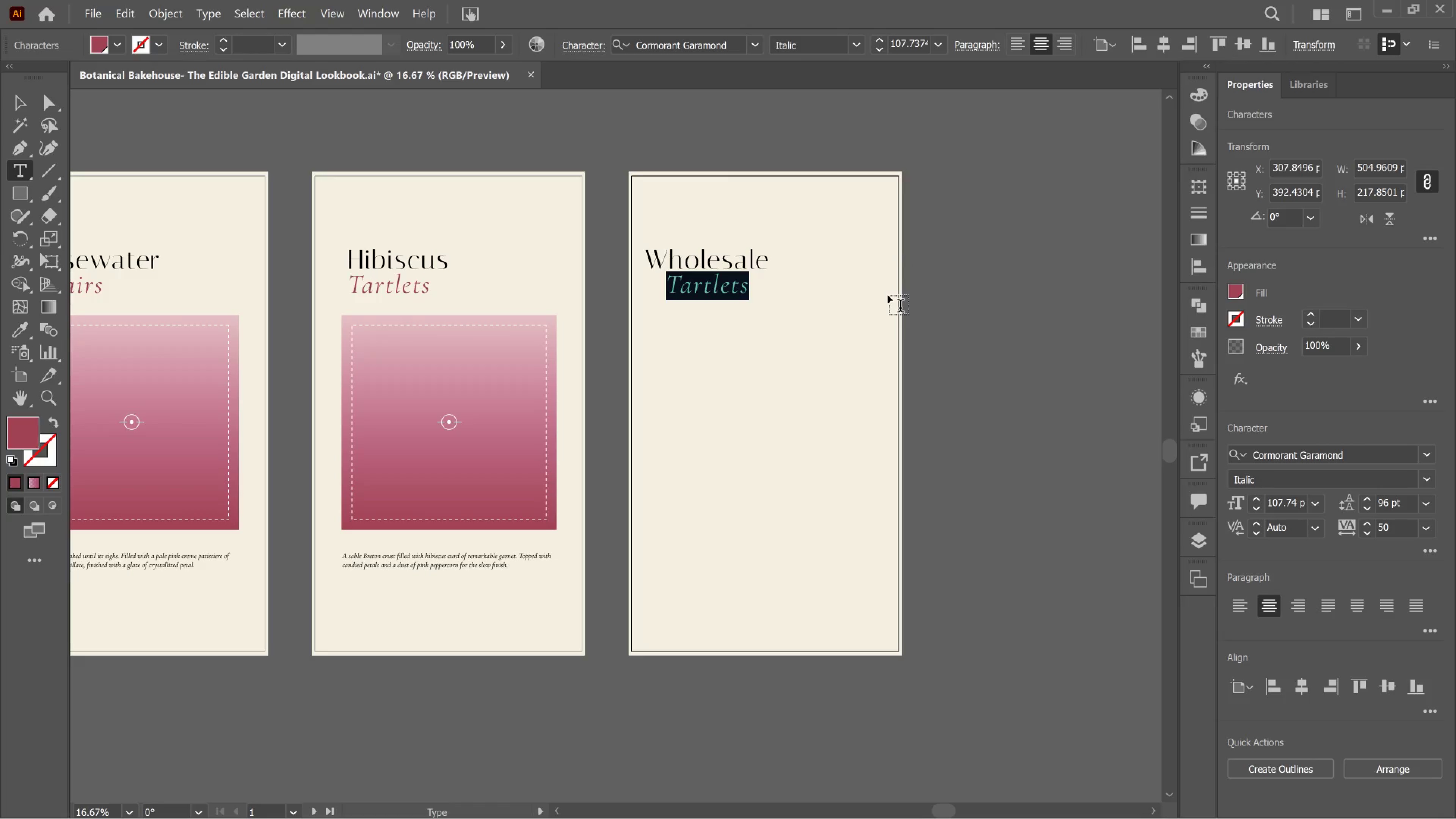 
wait(29.72)
 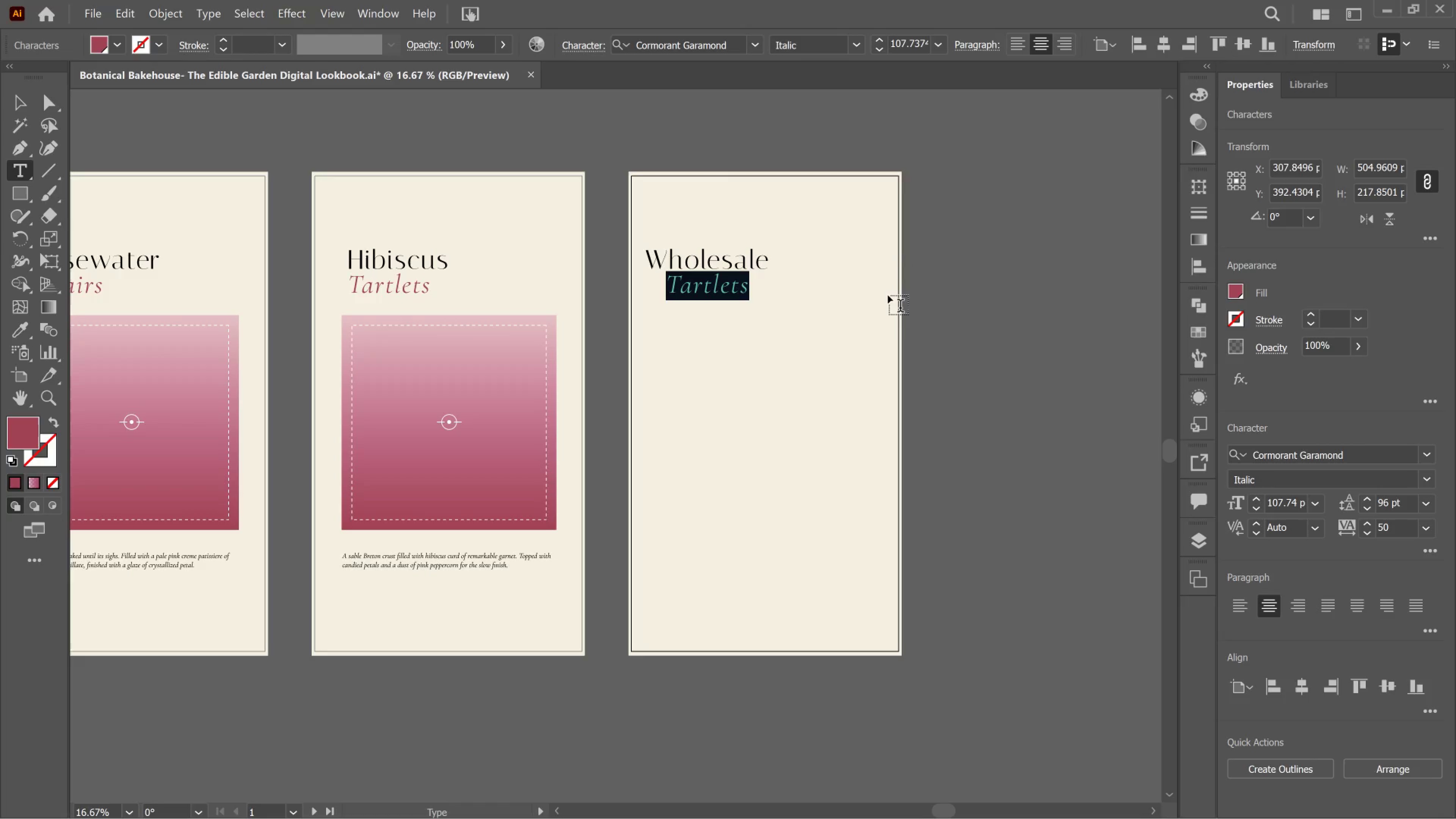 
key(Control+A)
 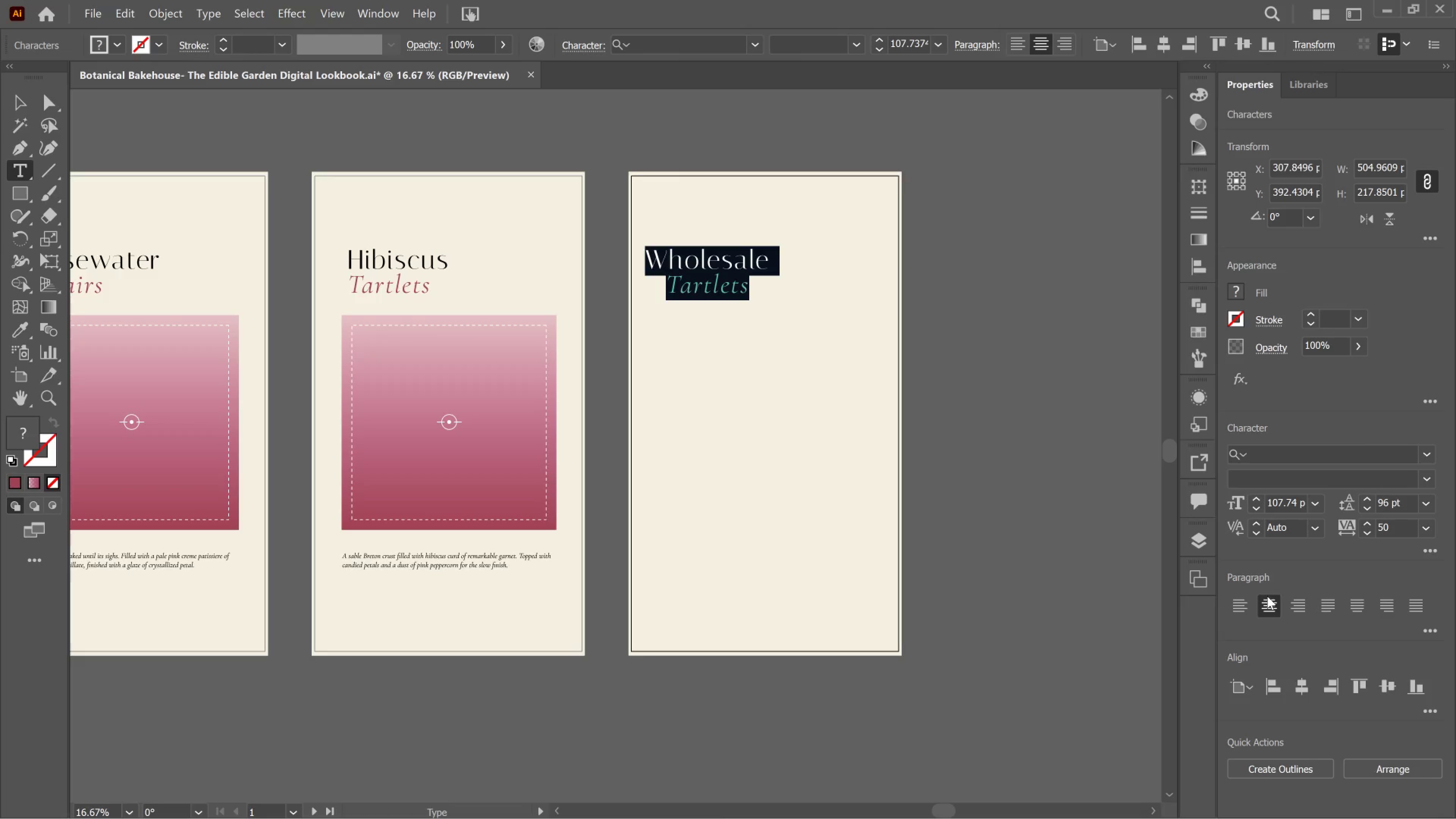 
left_click([1269, 606])
 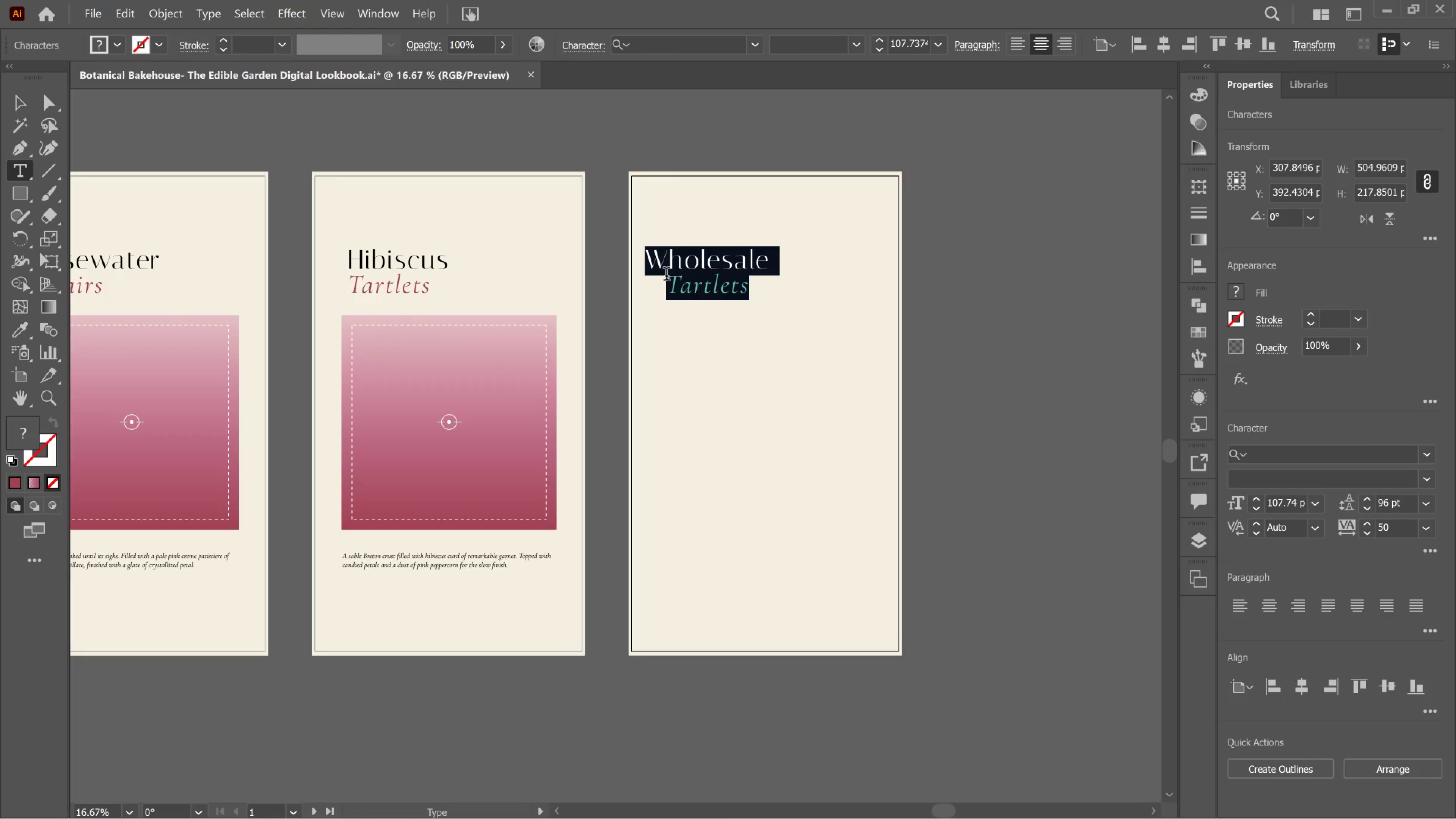 
left_click([665, 282])
 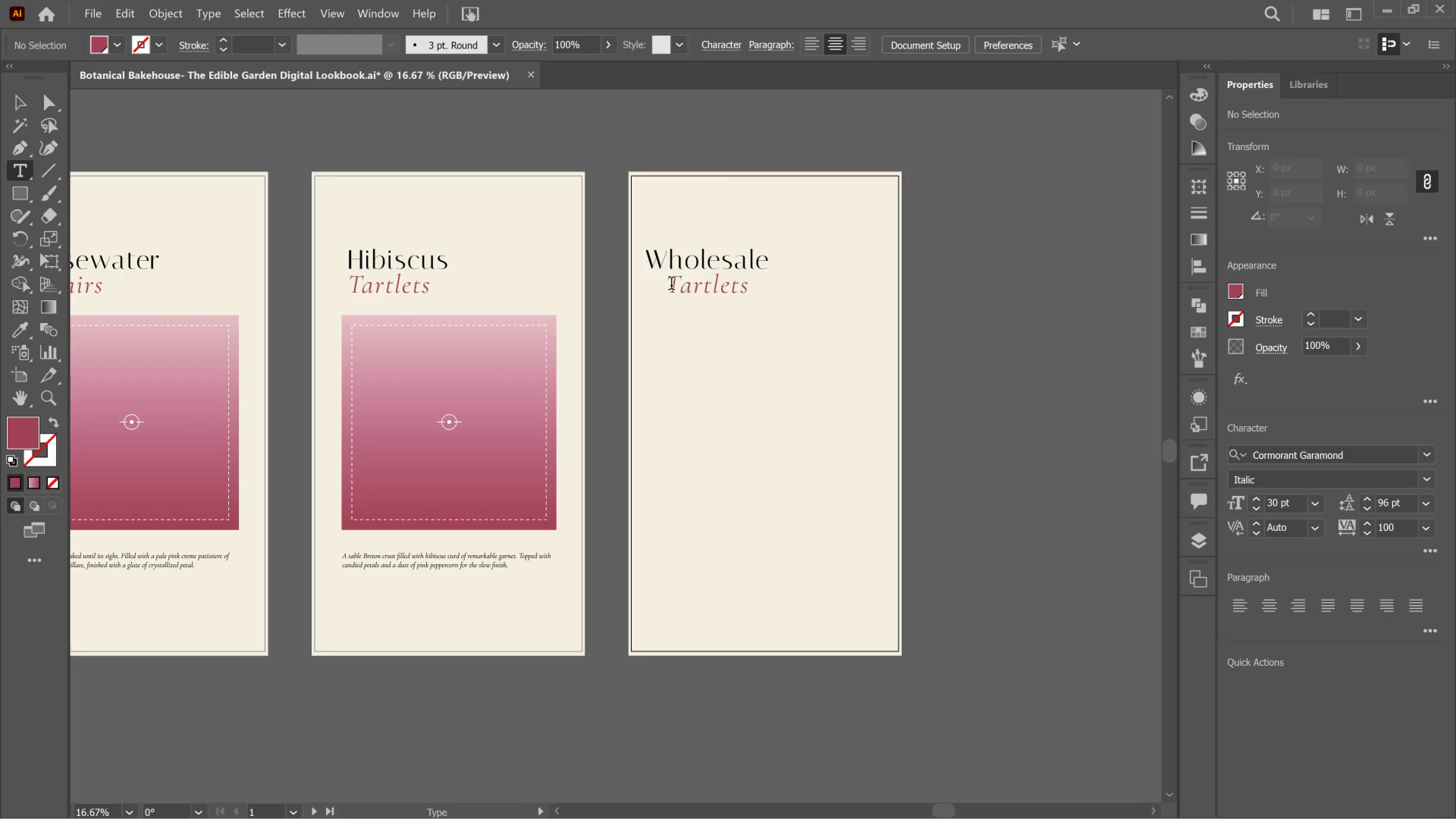 
left_click_drag(start_coordinate=[671, 285], to_coordinate=[829, 286])
 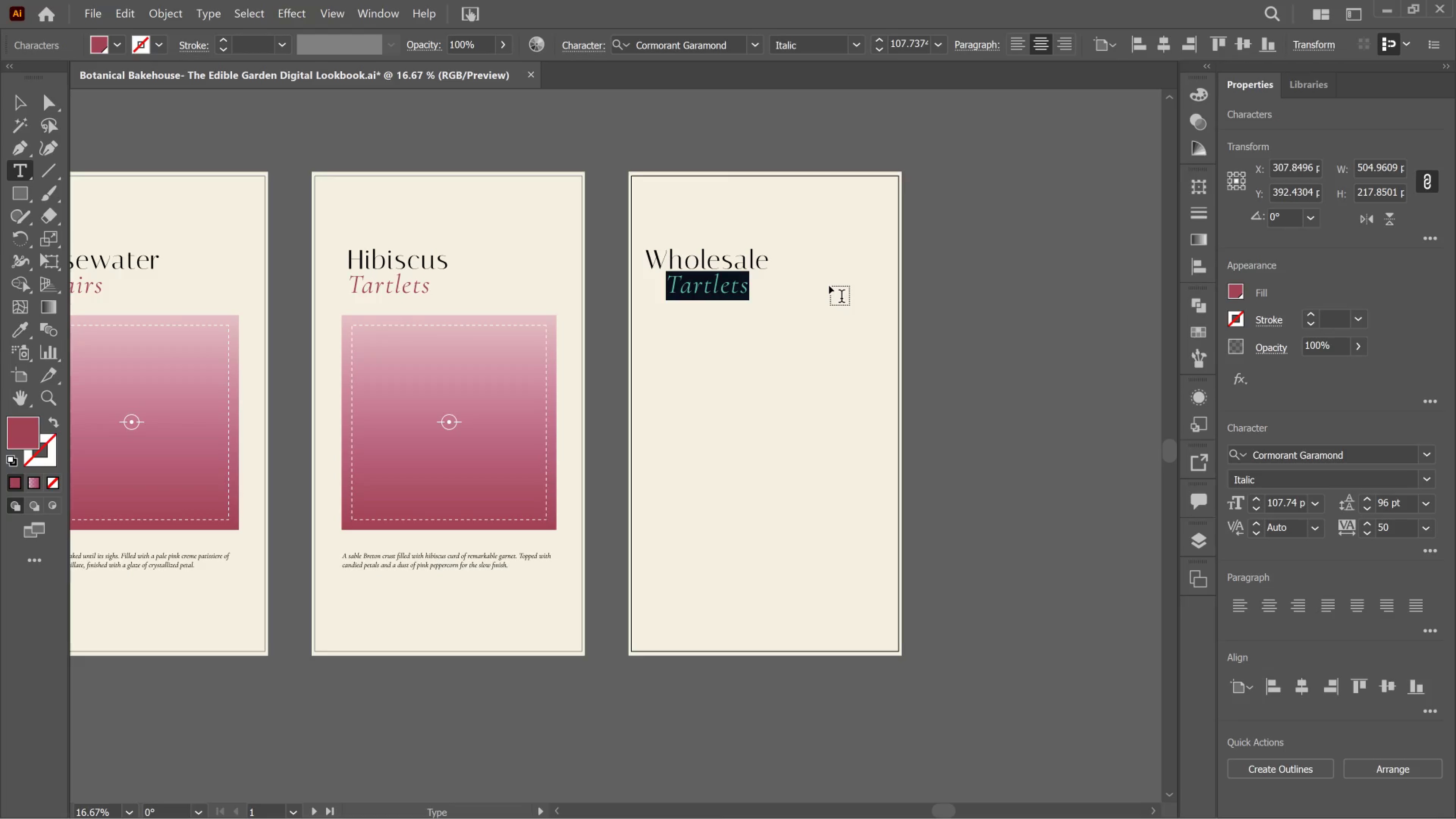 
type(& Inquiries)
 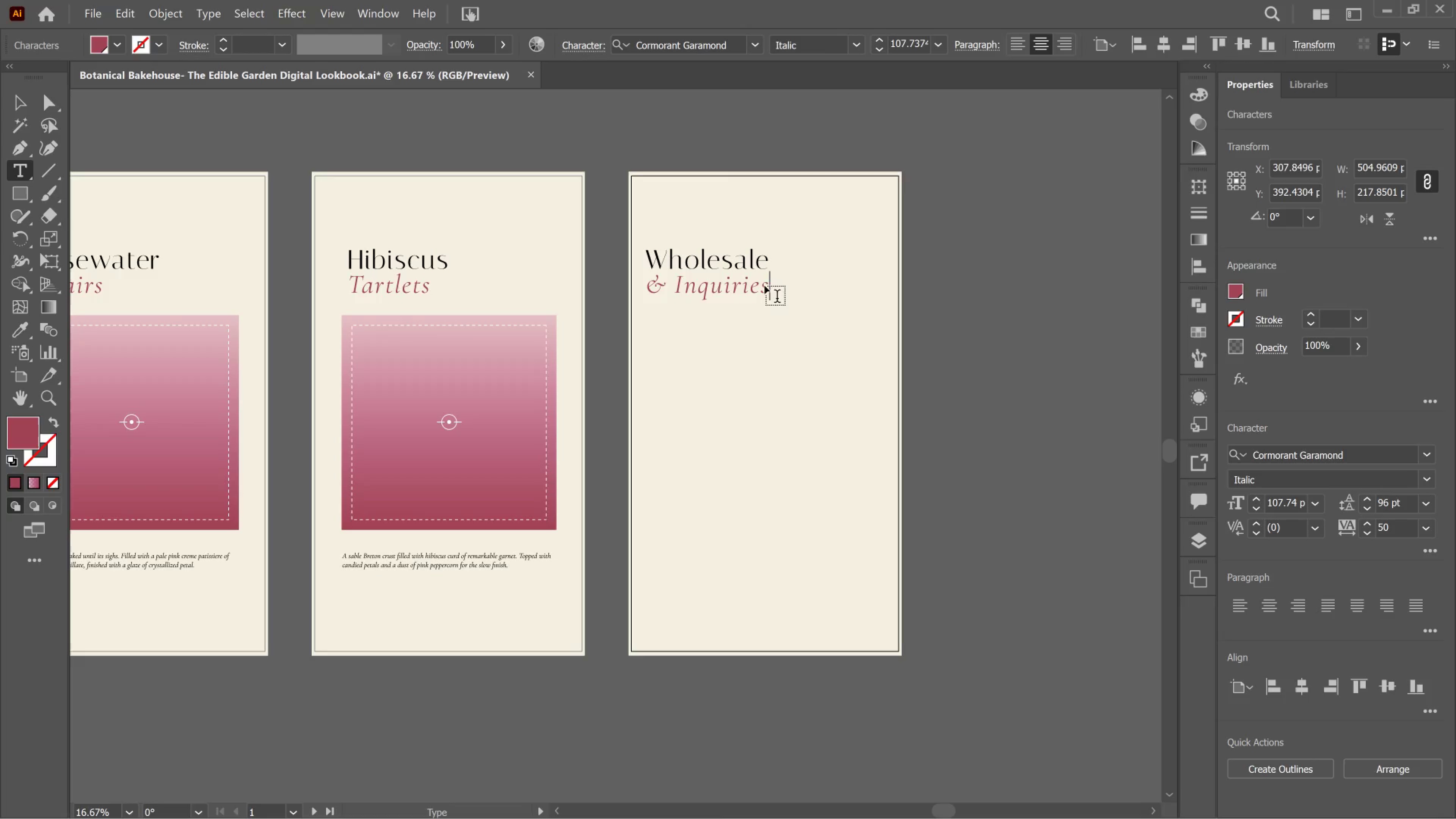 
hold_key(key=ControlLeft, duration=0.79)
 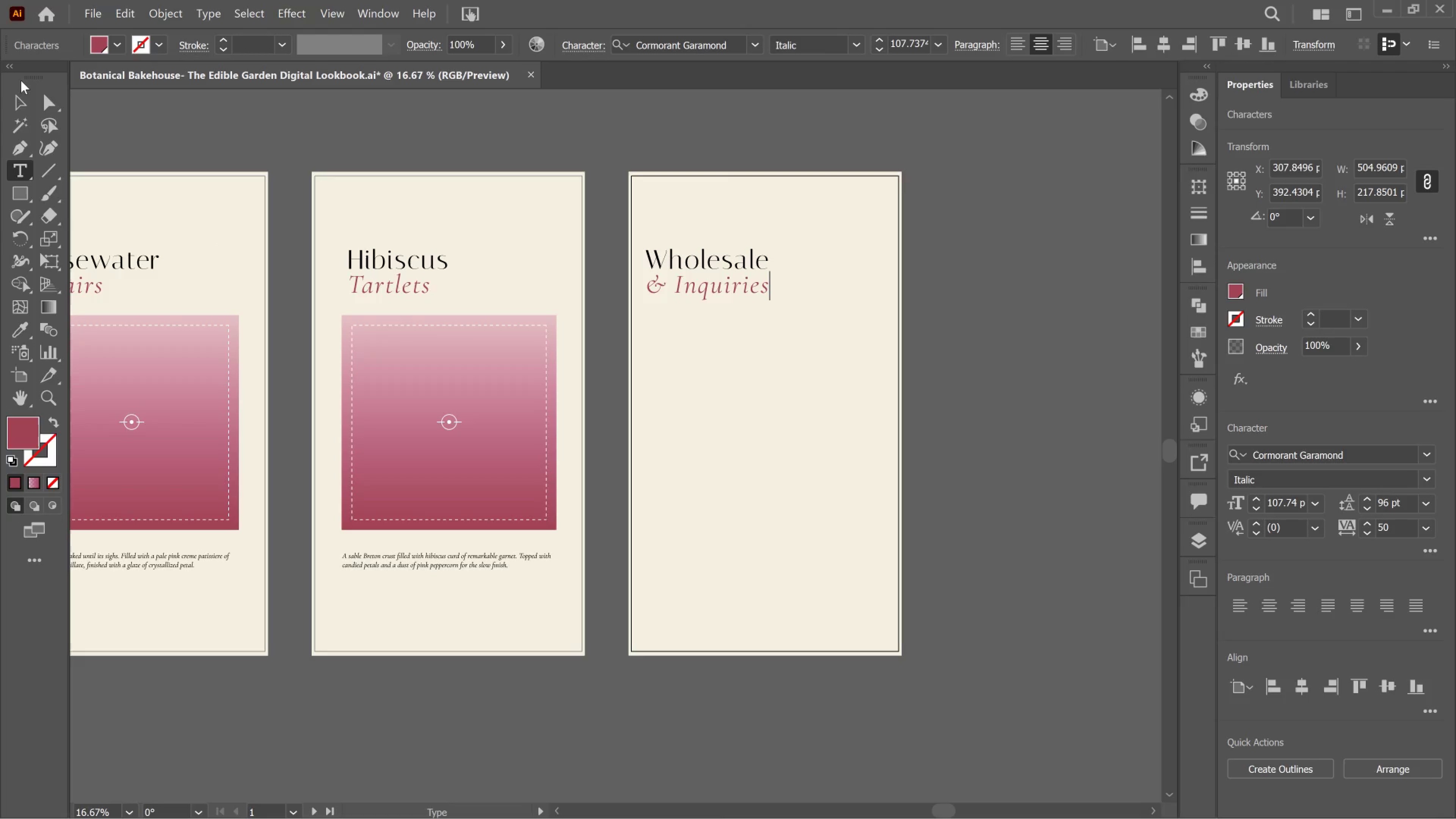 
left_click([21, 80])
 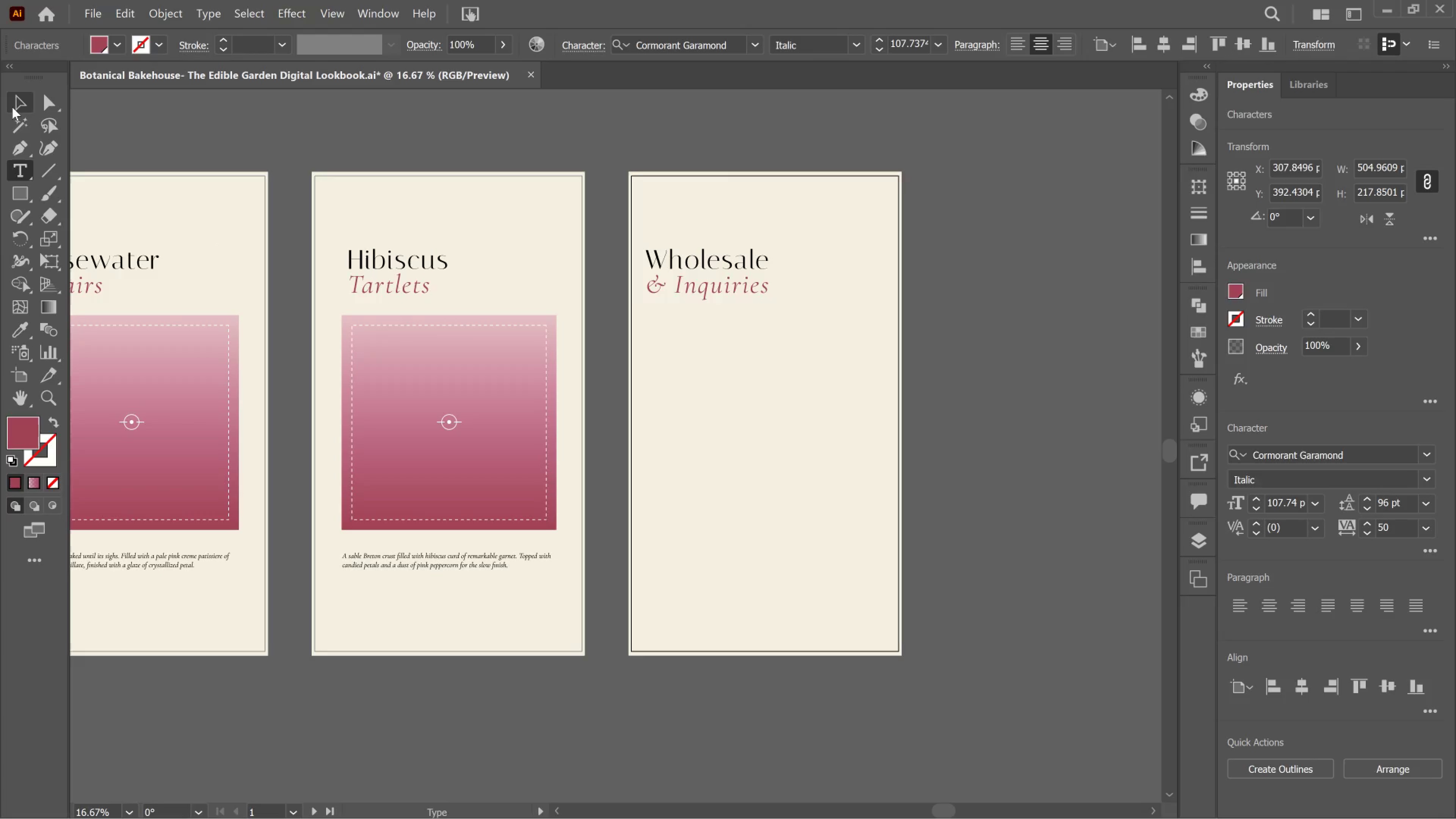 
left_click([12, 107])
 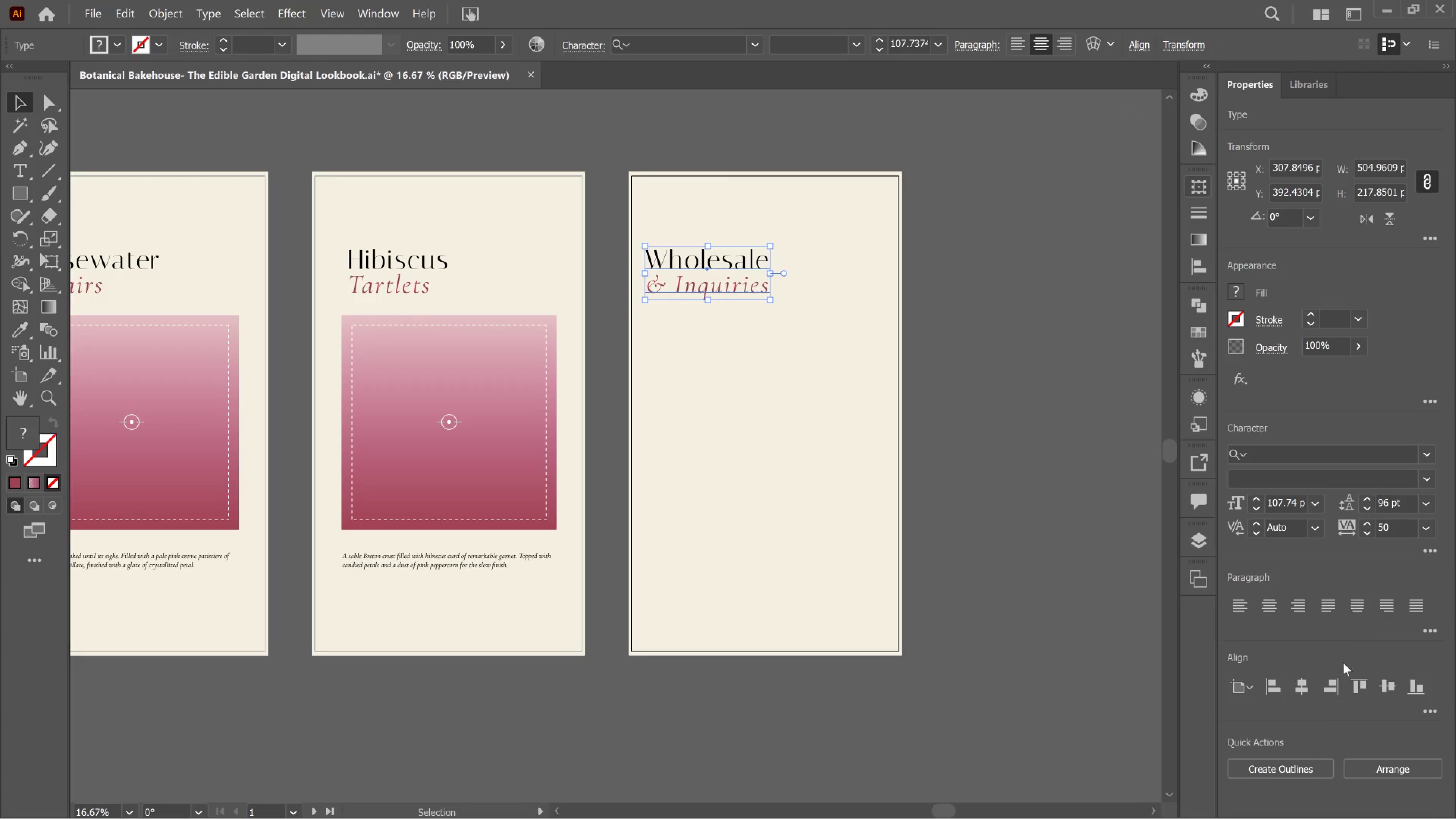 
left_click([1309, 685])
 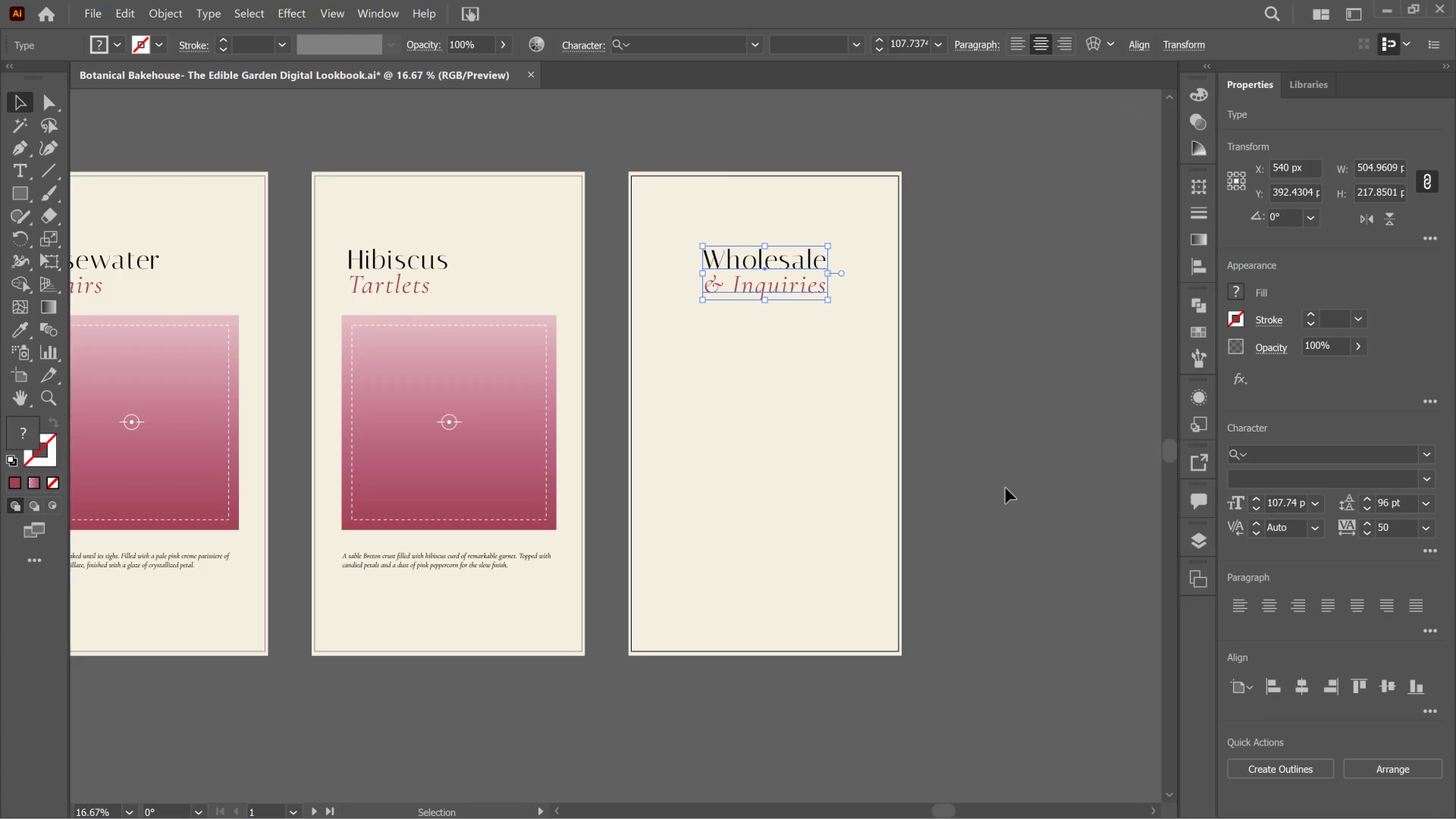 
left_click([1006, 488])
 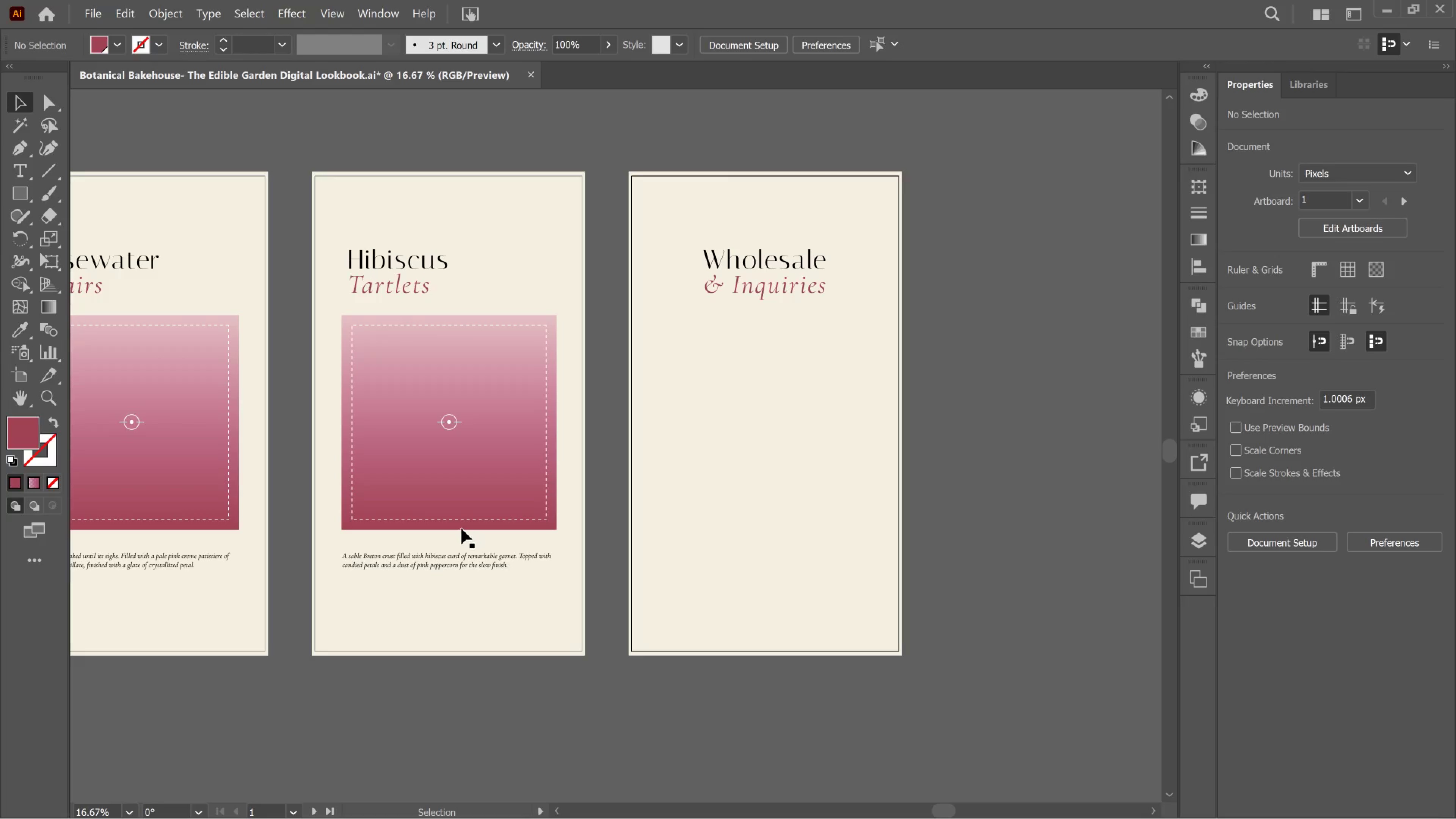 
wait(6.96)
 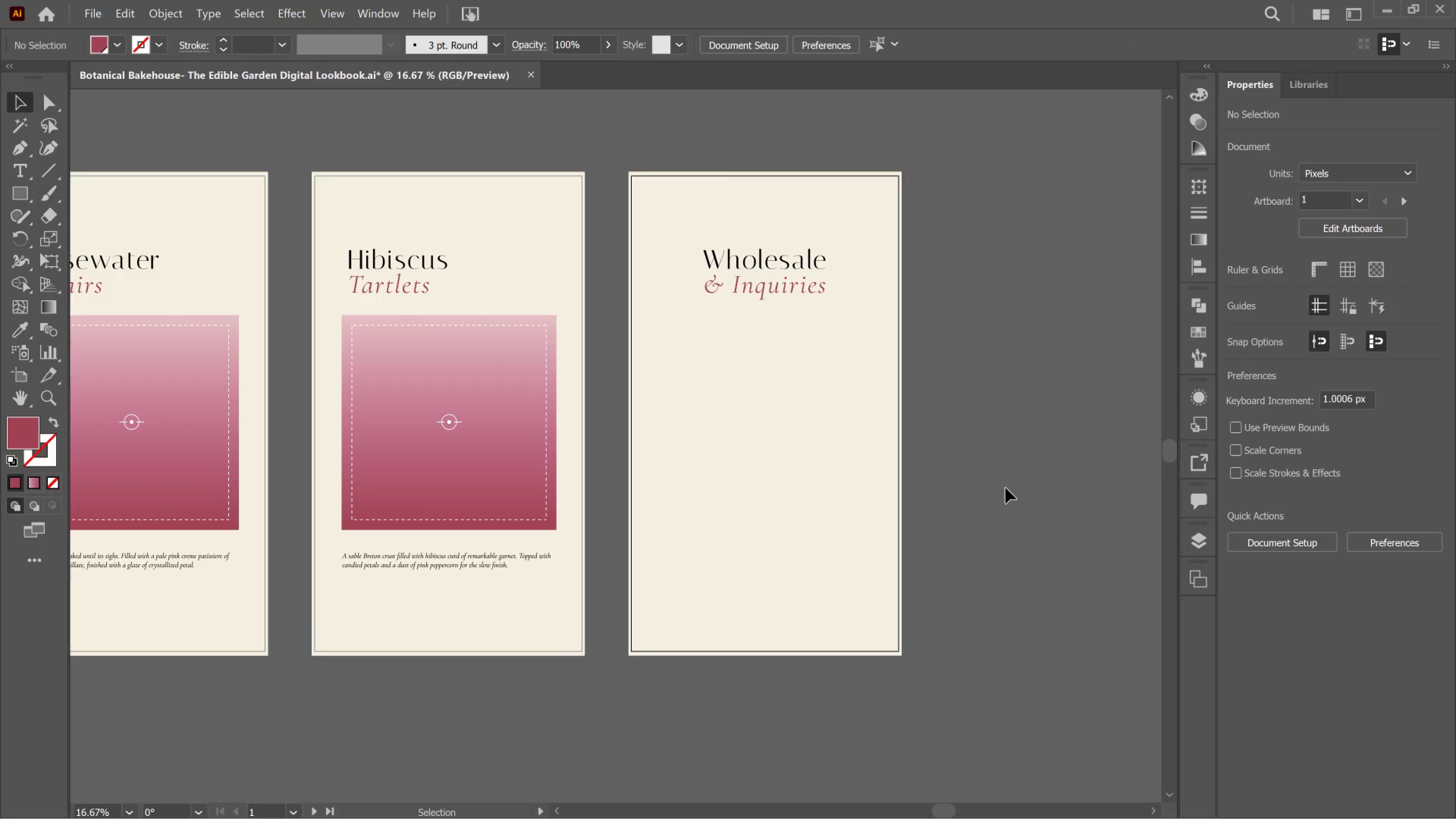 
left_click([427, 561])
 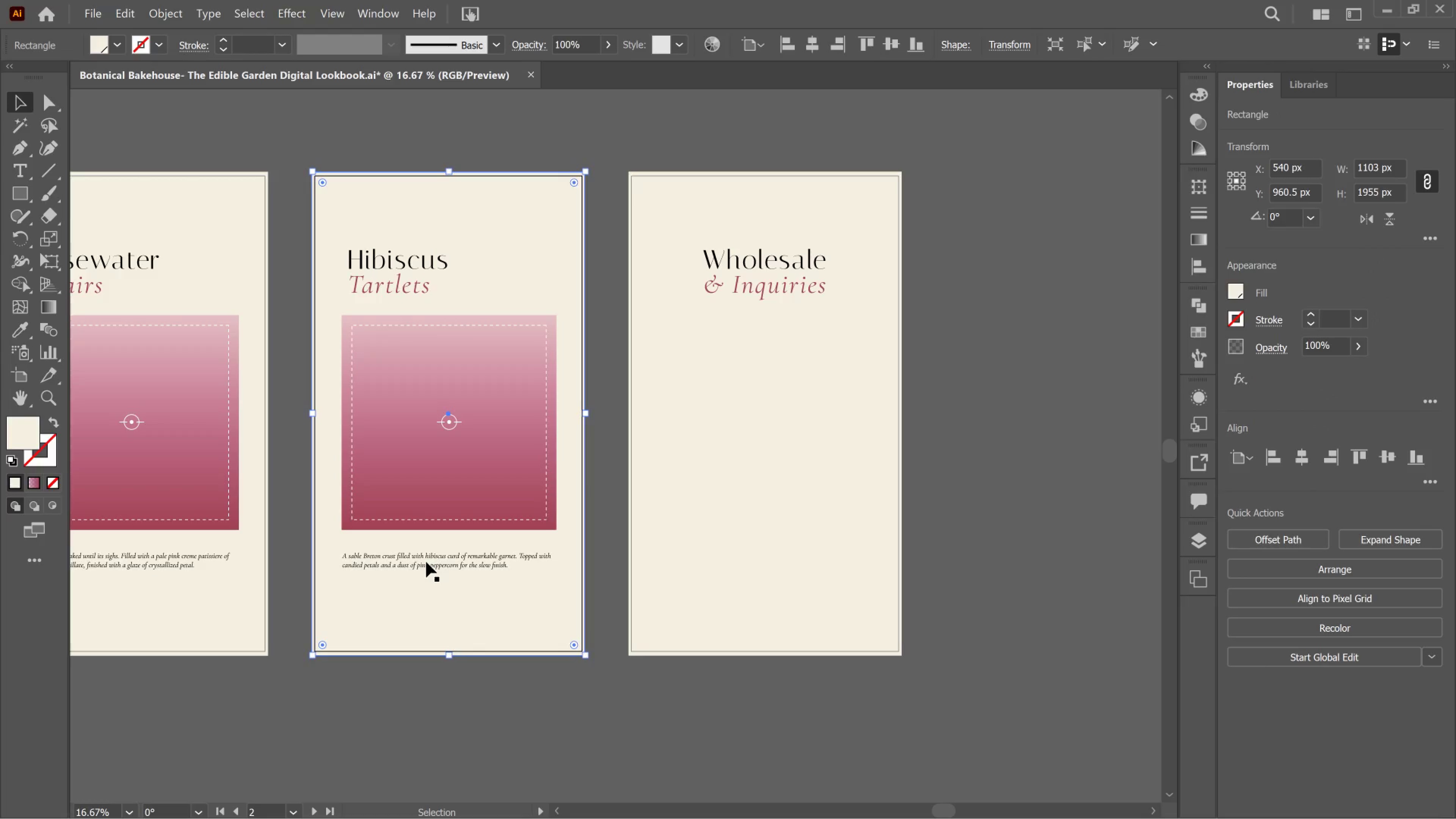 
left_click([426, 562])
 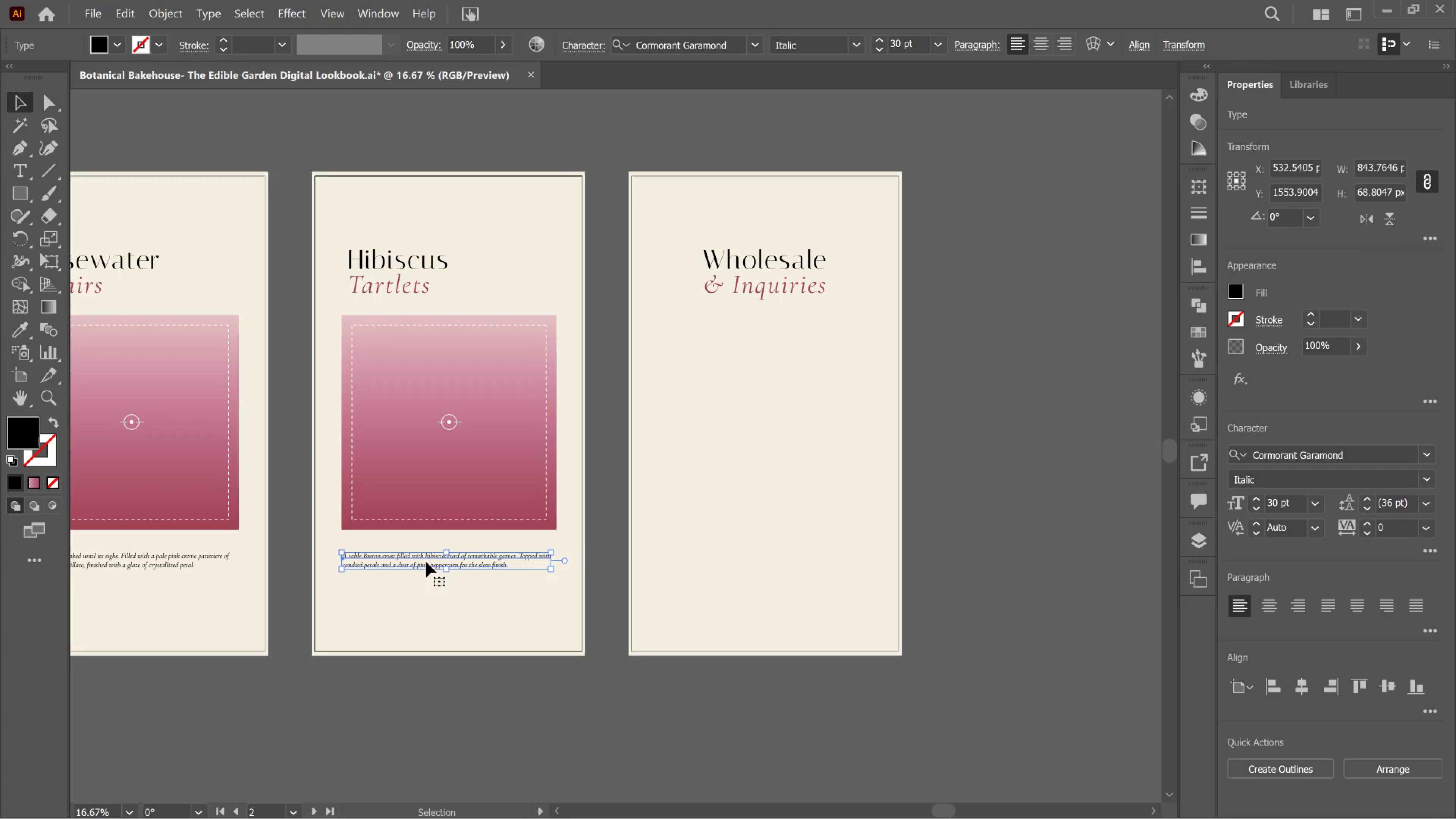 
hold_key(key=AltLeft, duration=3.89)
left_click_drag(start_coordinate=[426, 562], to_coordinate=[769, 324])
 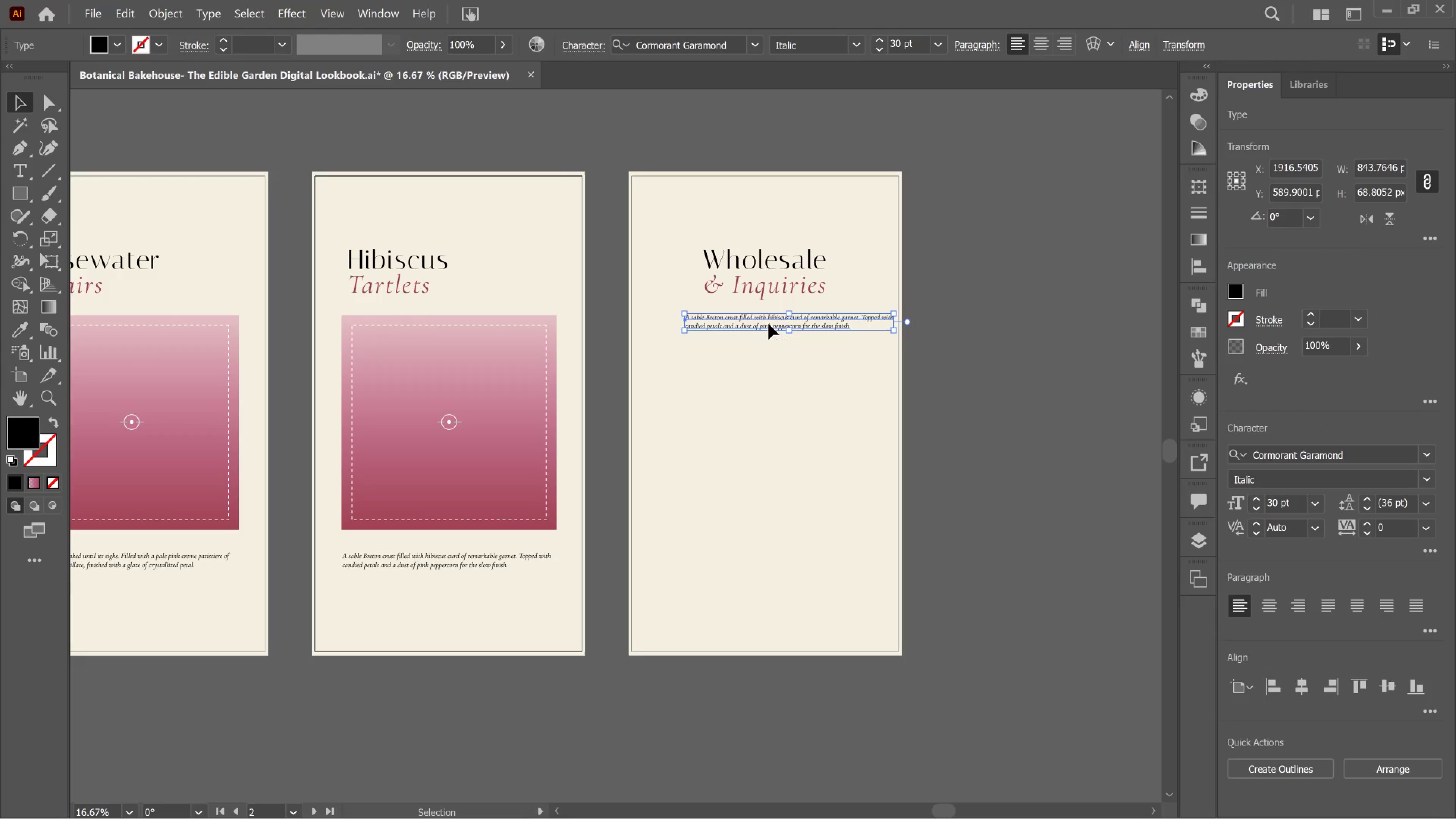 
double_click([769, 324])
 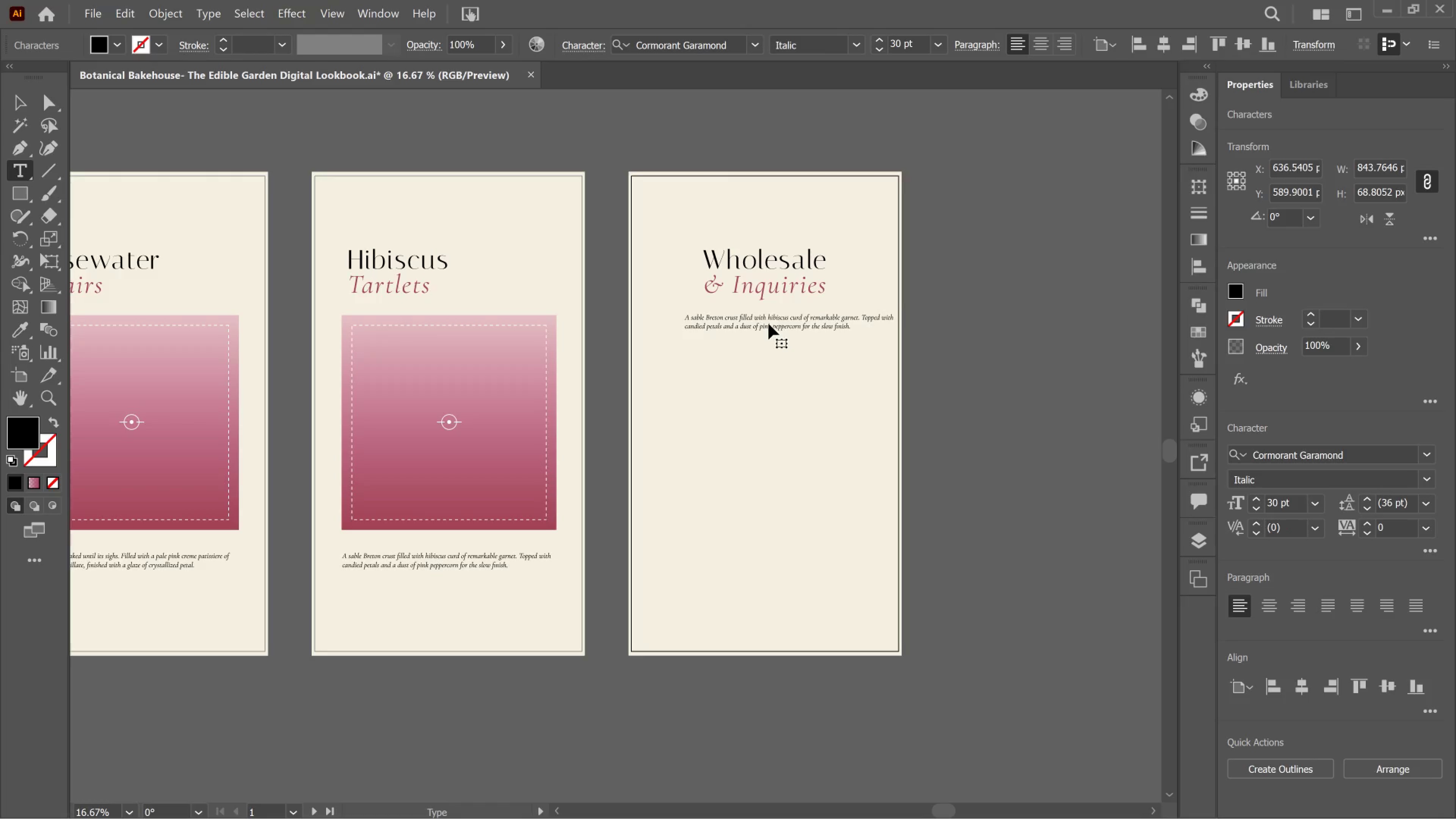 
left_click_drag(start_coordinate=[774, 326], to_coordinate=[776, 326])
 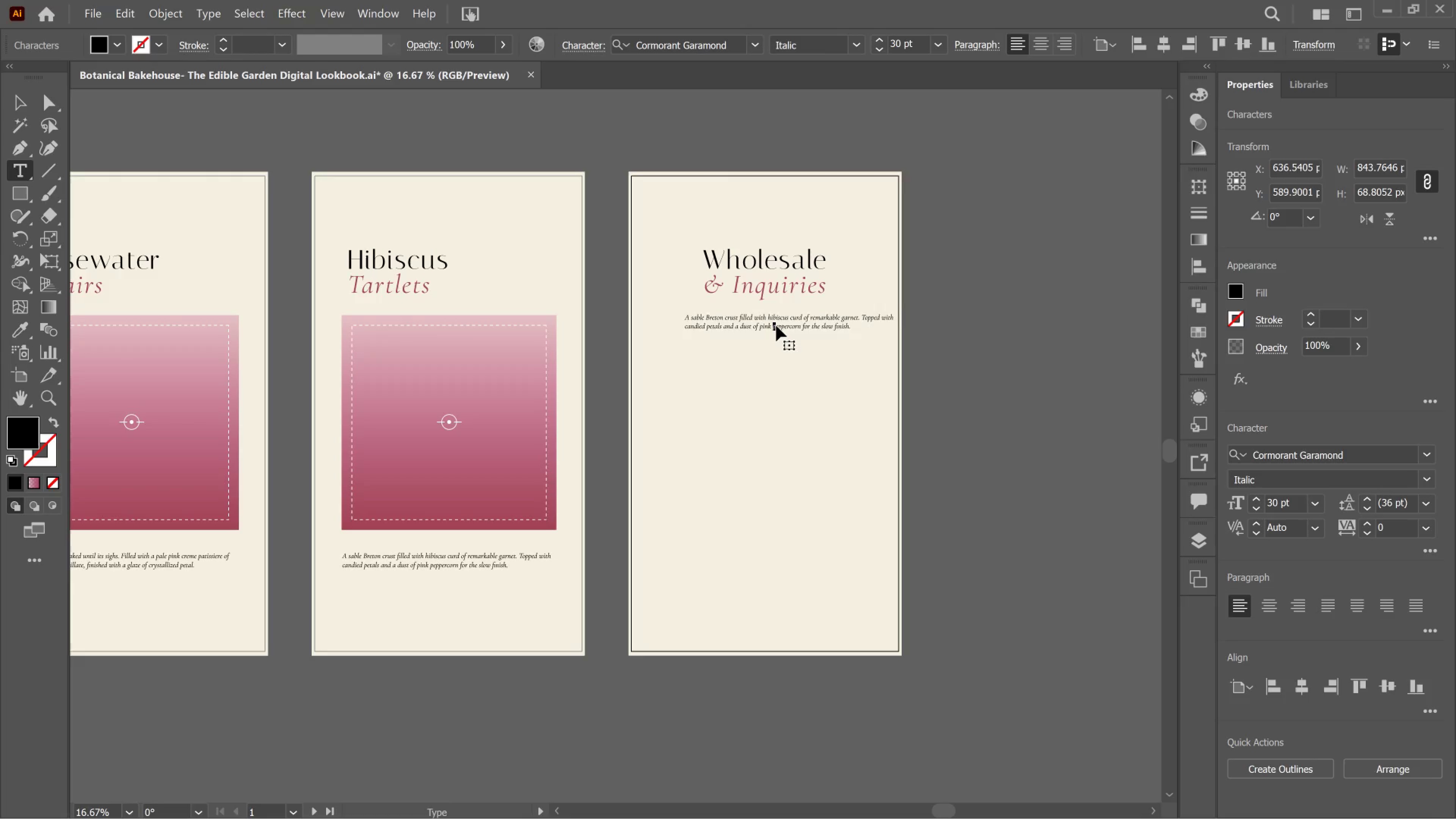 
key(Control+A)
 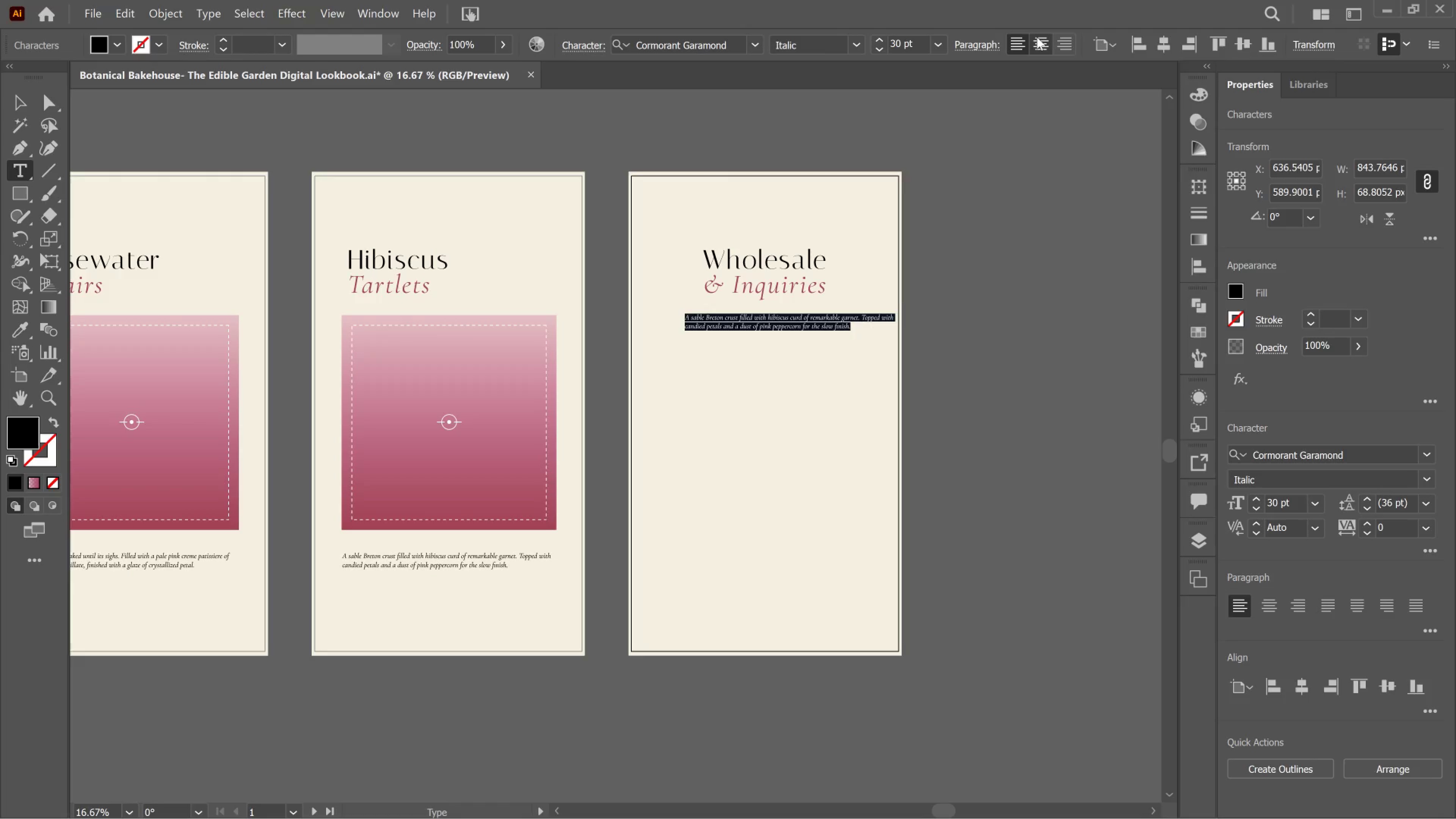 
left_click_drag(start_coordinate=[1037, 37], to_coordinate=[1033, 42])
 